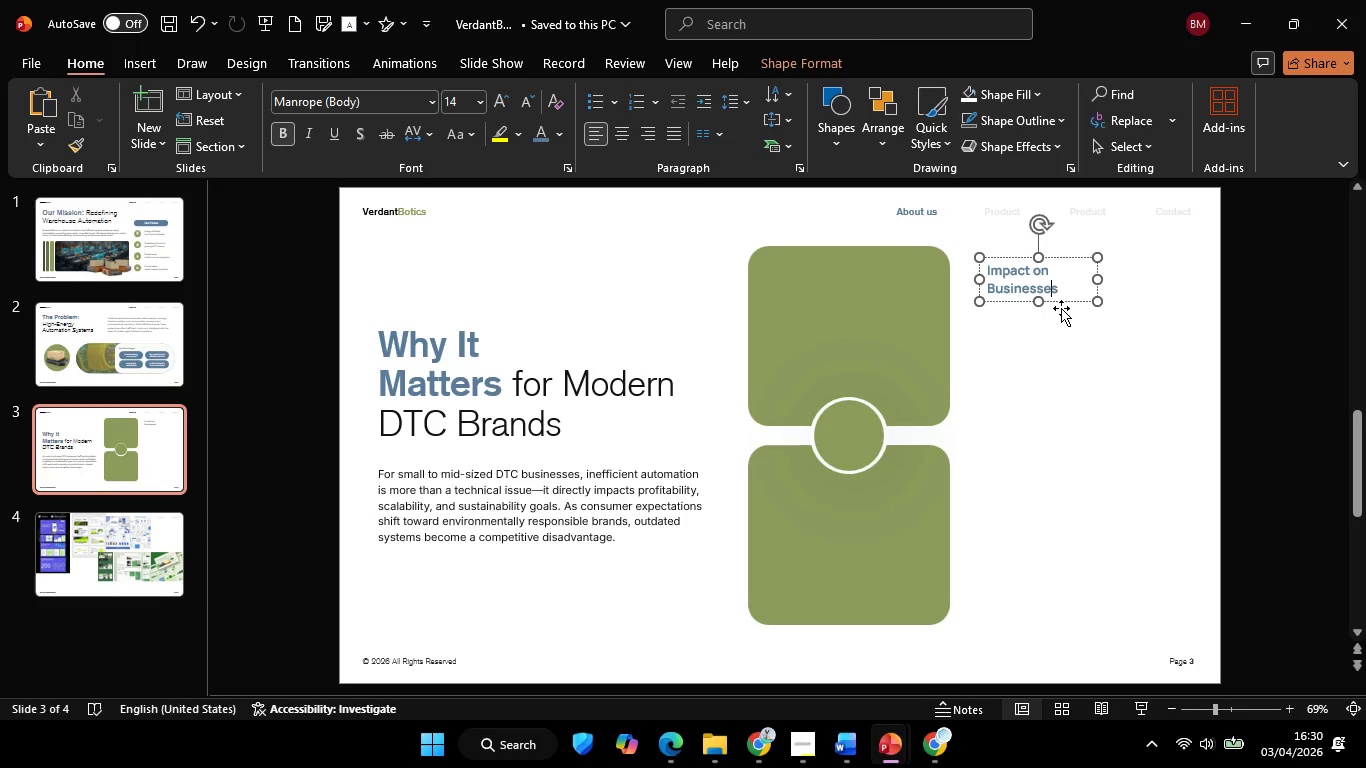 
hold_key(key=ShiftLeft, duration=1.19)
left_click_drag(start_coordinate=[1063, 303], to_coordinate=[1057, 302])
 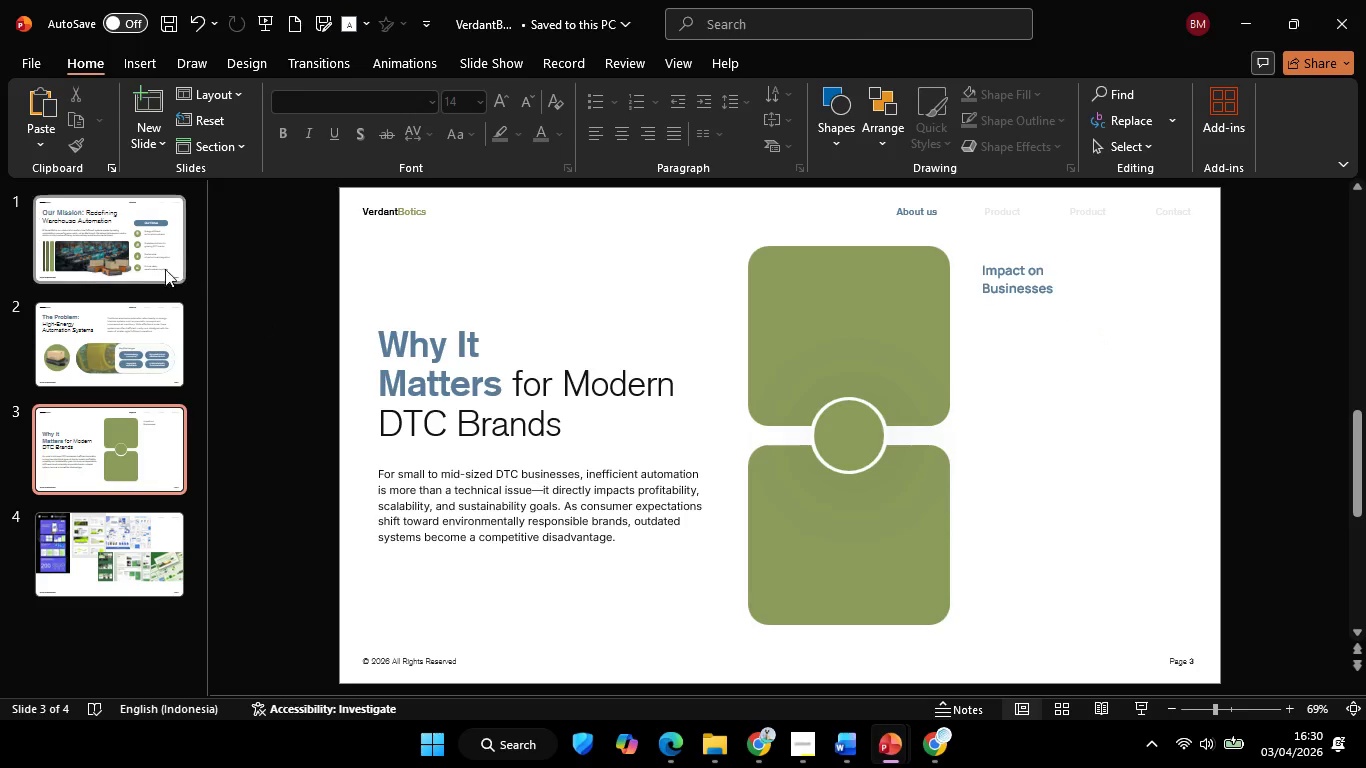 
left_click([139, 240])
 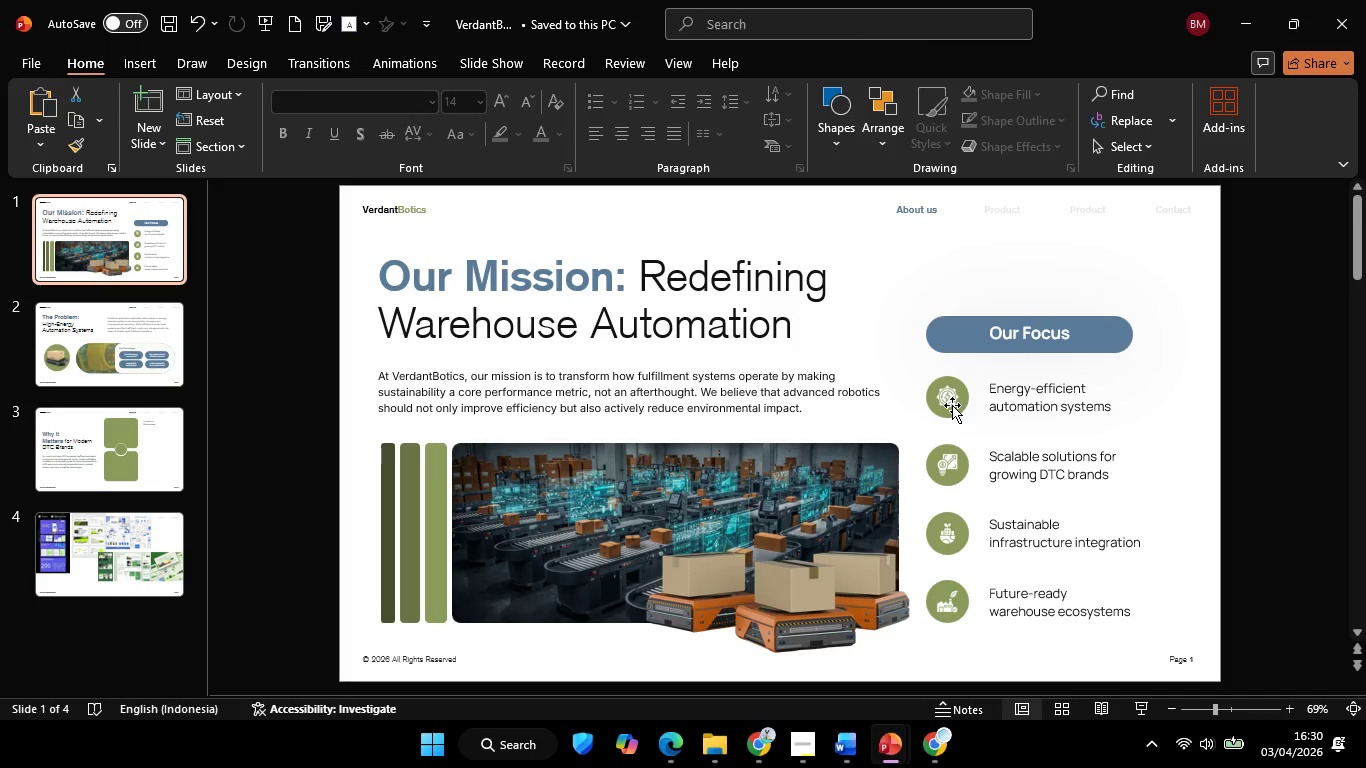 
left_click([967, 391])
 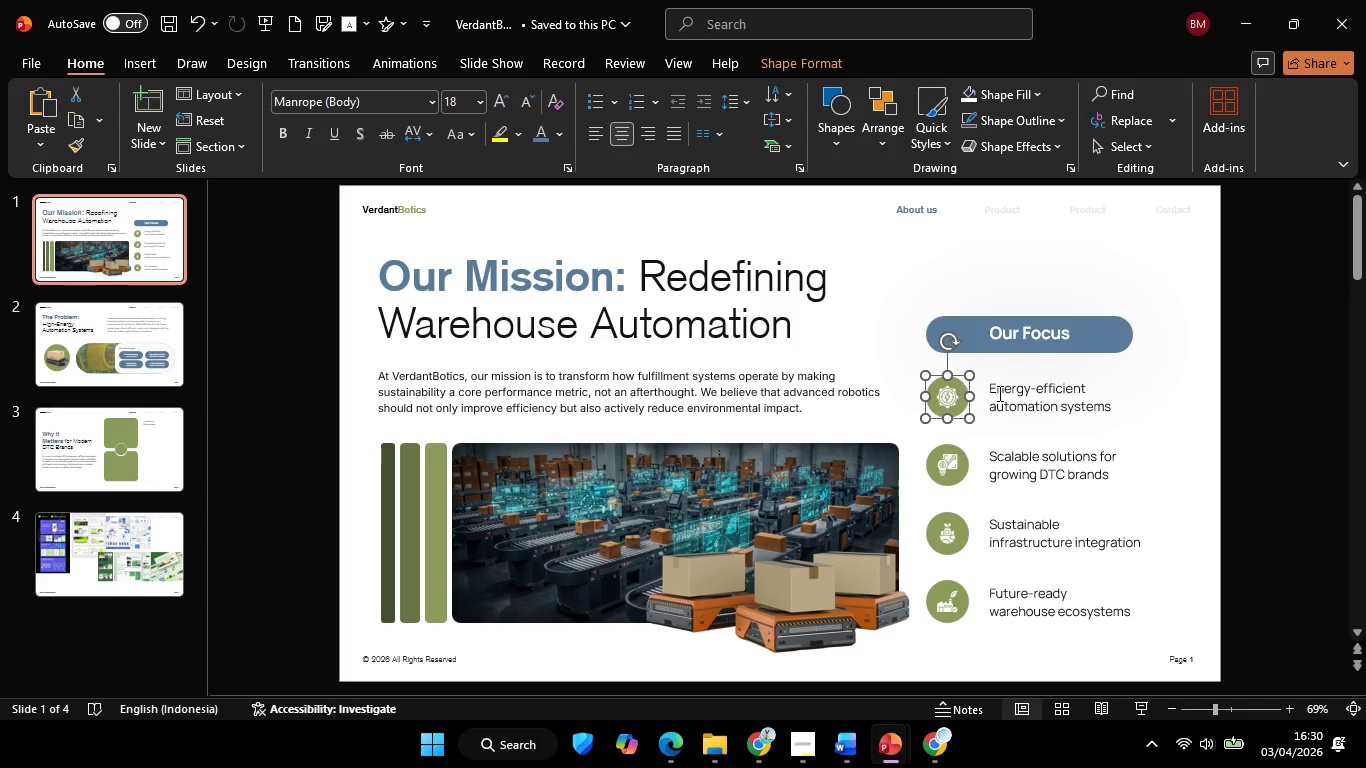 
hold_key(key=ShiftLeft, duration=0.31)
left_click([1000, 393])
 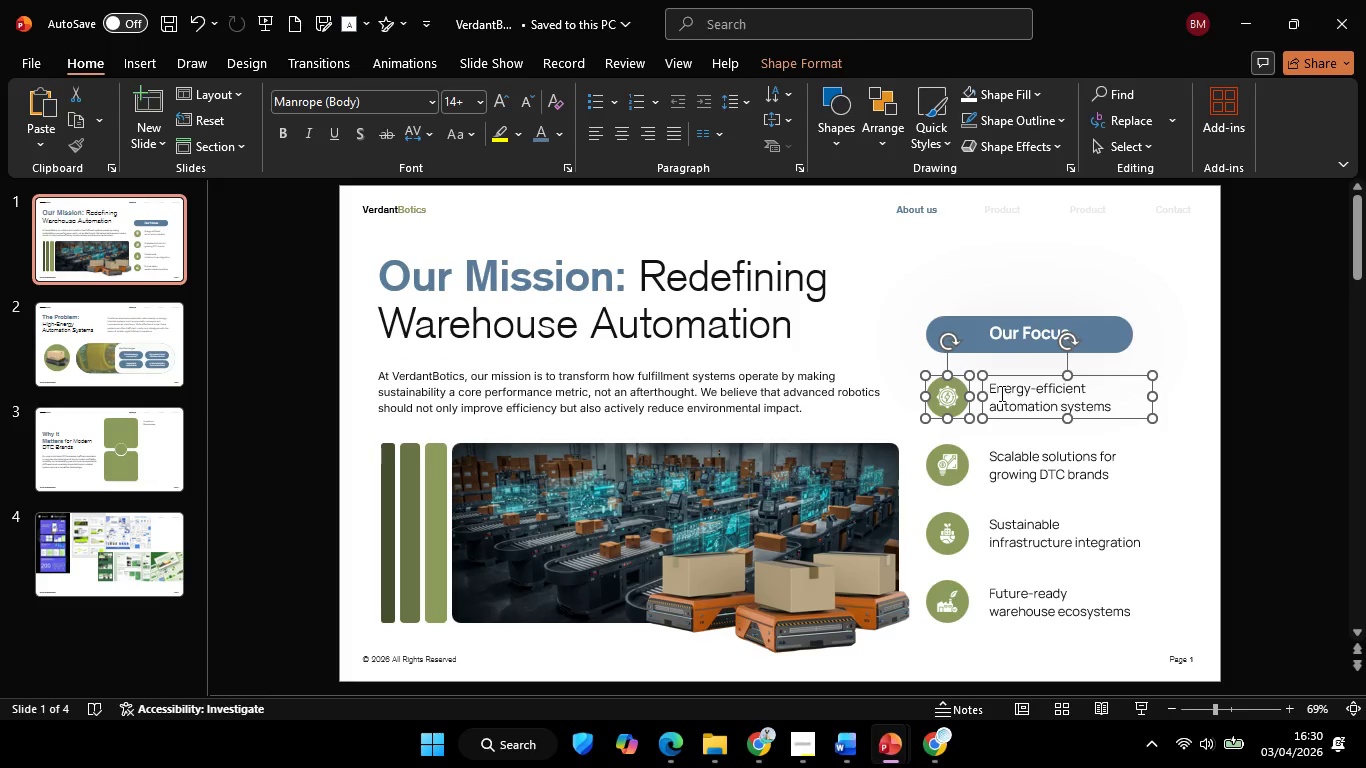 
key(Control+C)
 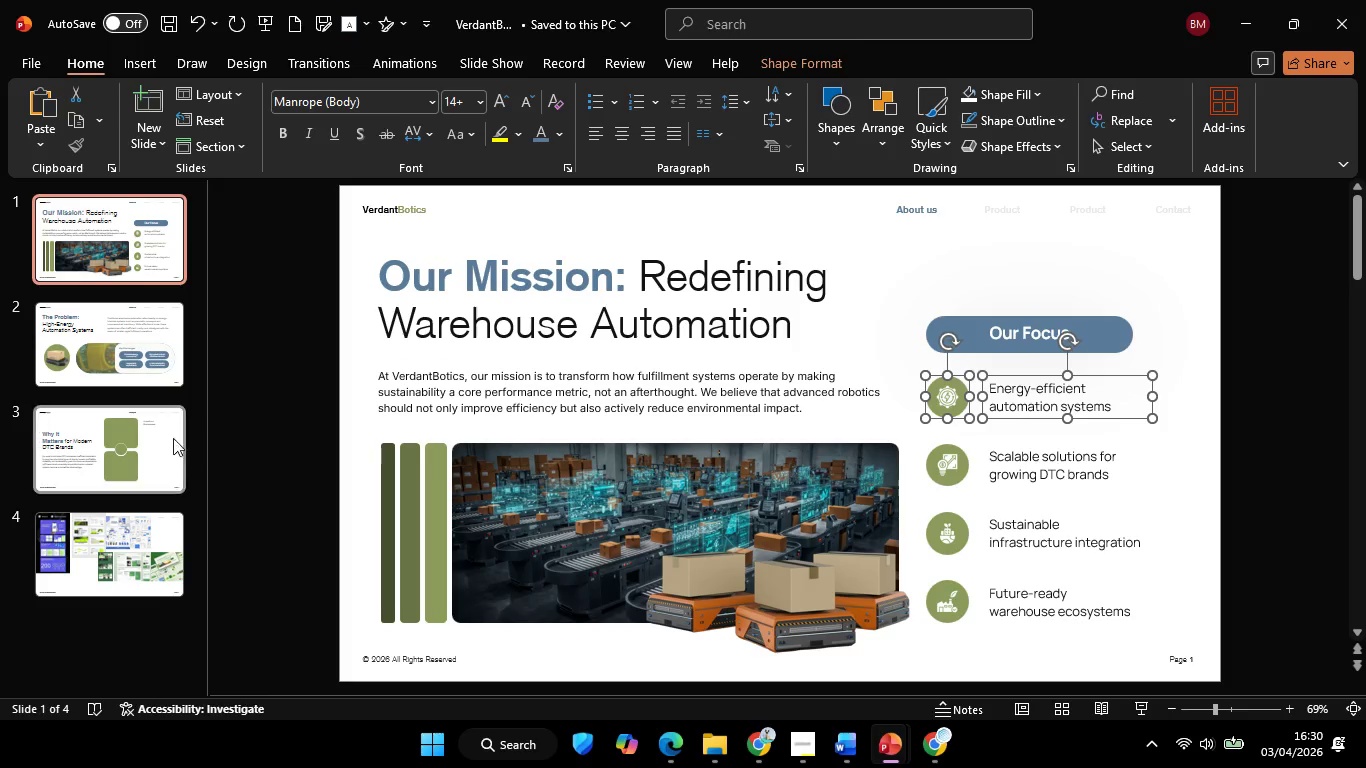 
left_click([165, 437])
 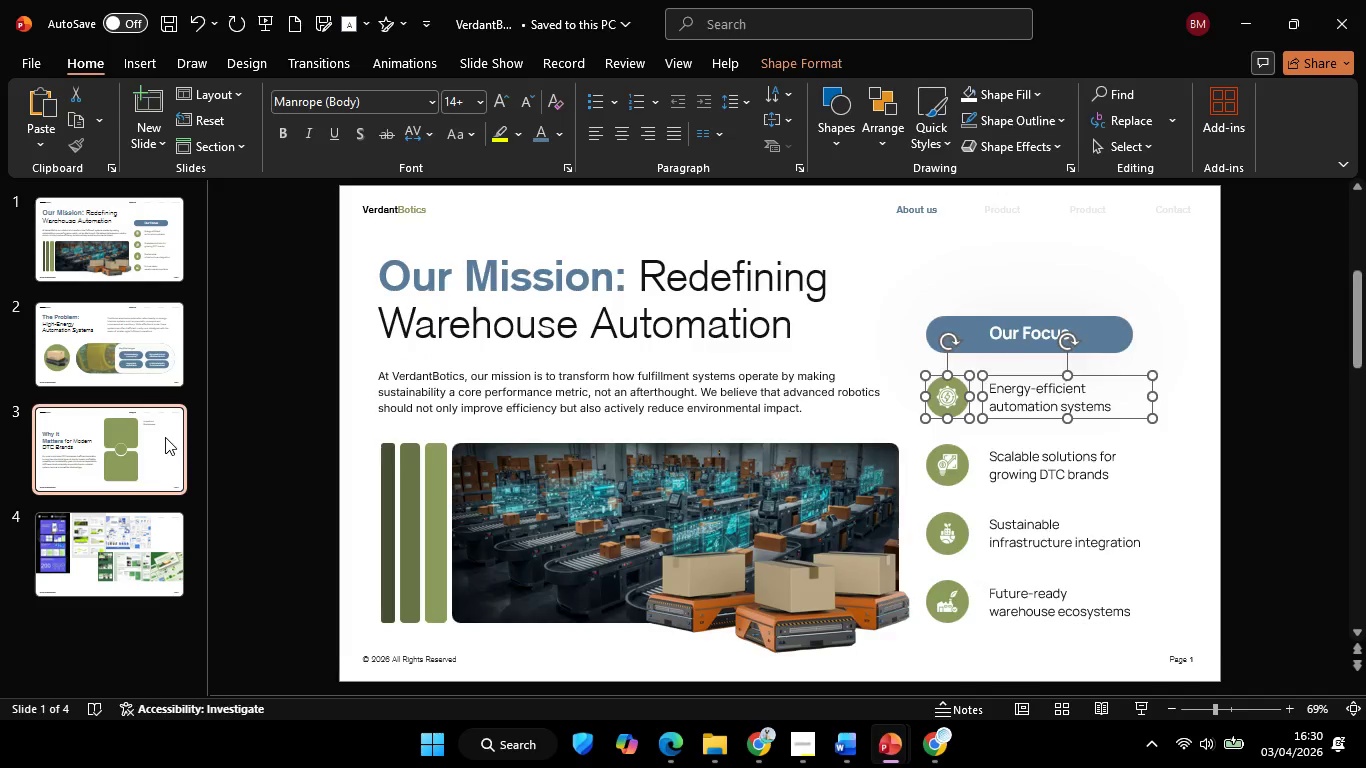 
key(Control+V)
 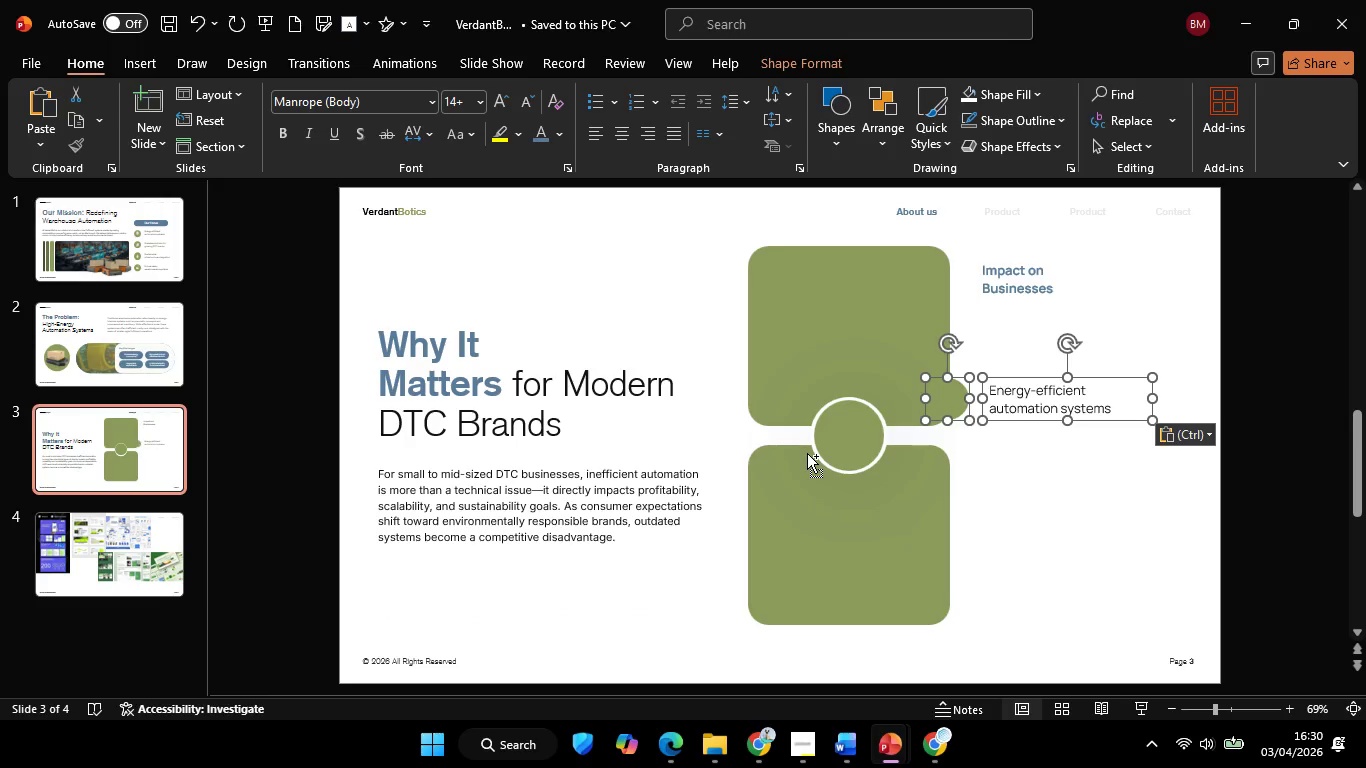 
key(Control+G)
 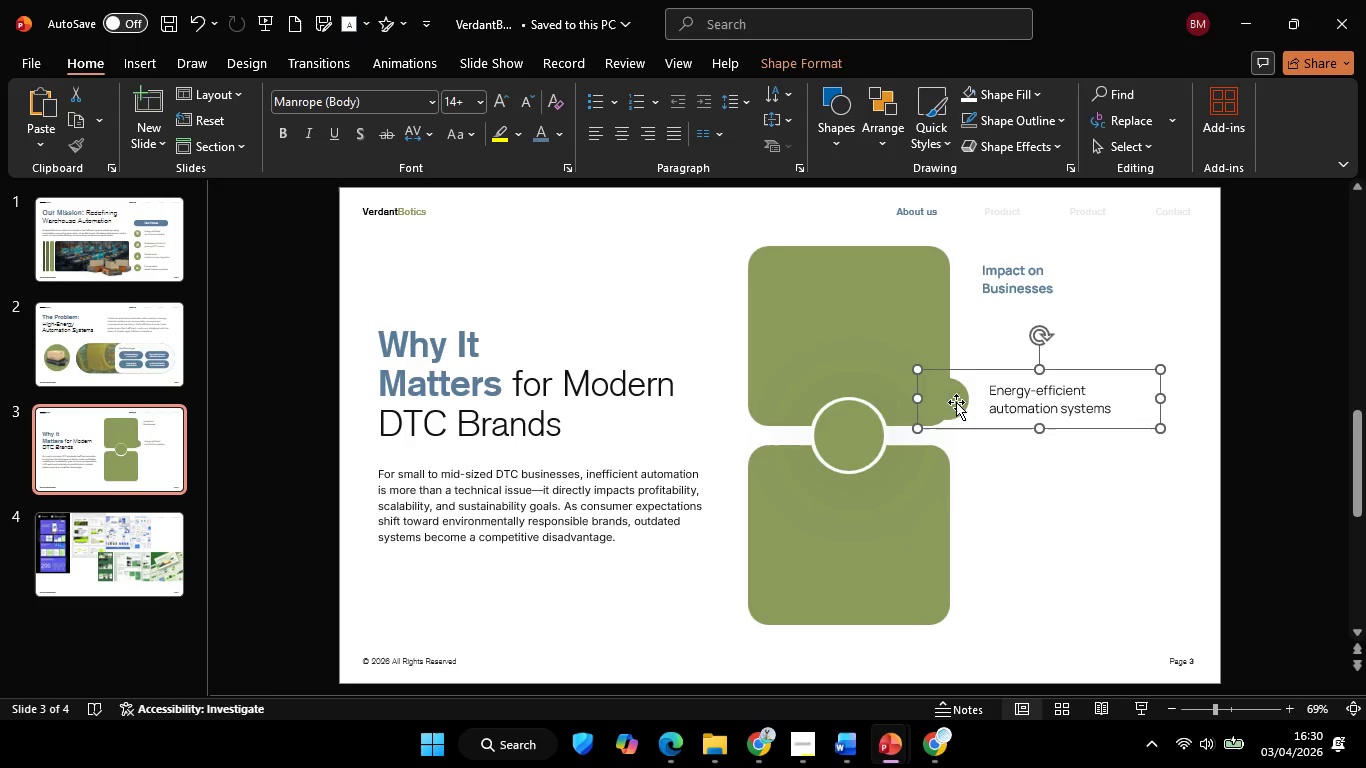 
hold_key(key=ShiftLeft, duration=7.78)
left_click_drag(start_coordinate=[953, 400], to_coordinate=[1015, 402])
 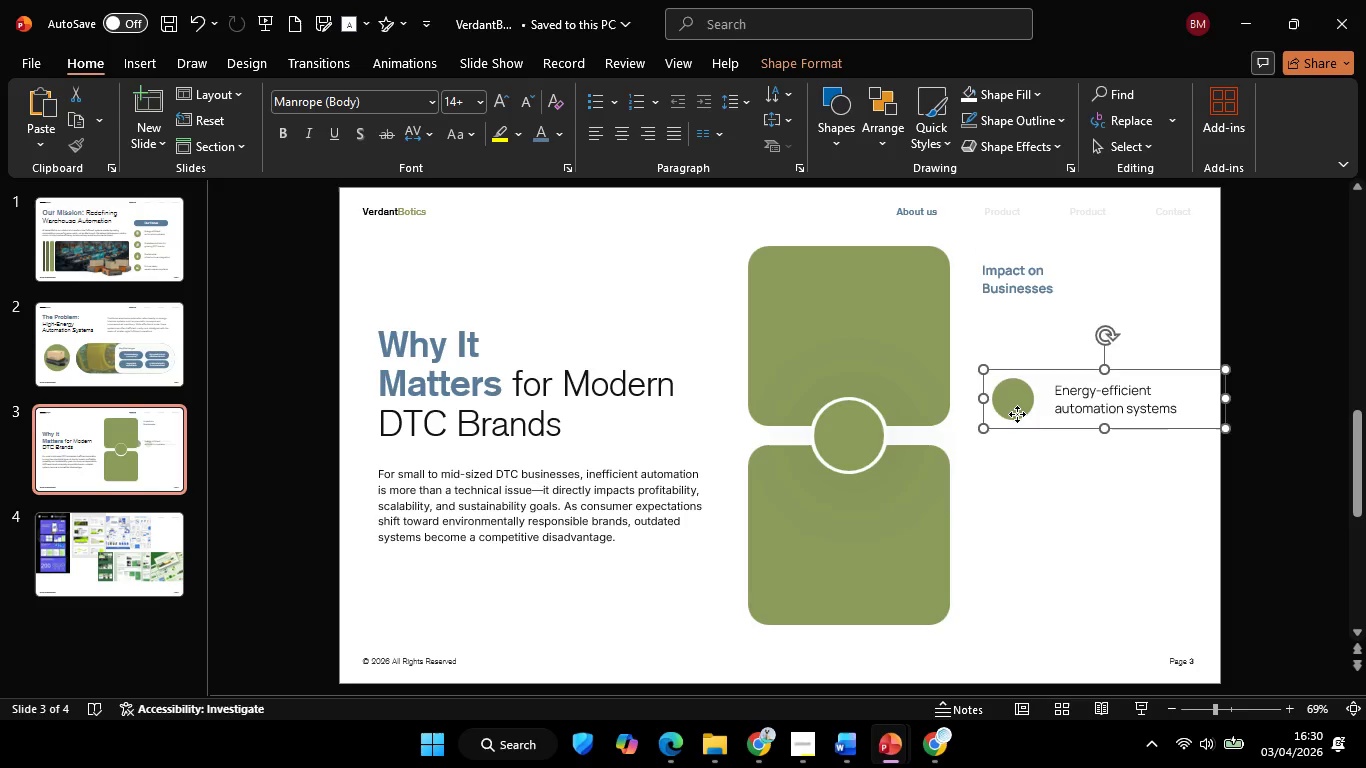 
left_click_drag(start_coordinate=[1017, 414], to_coordinate=[1012, 310])
 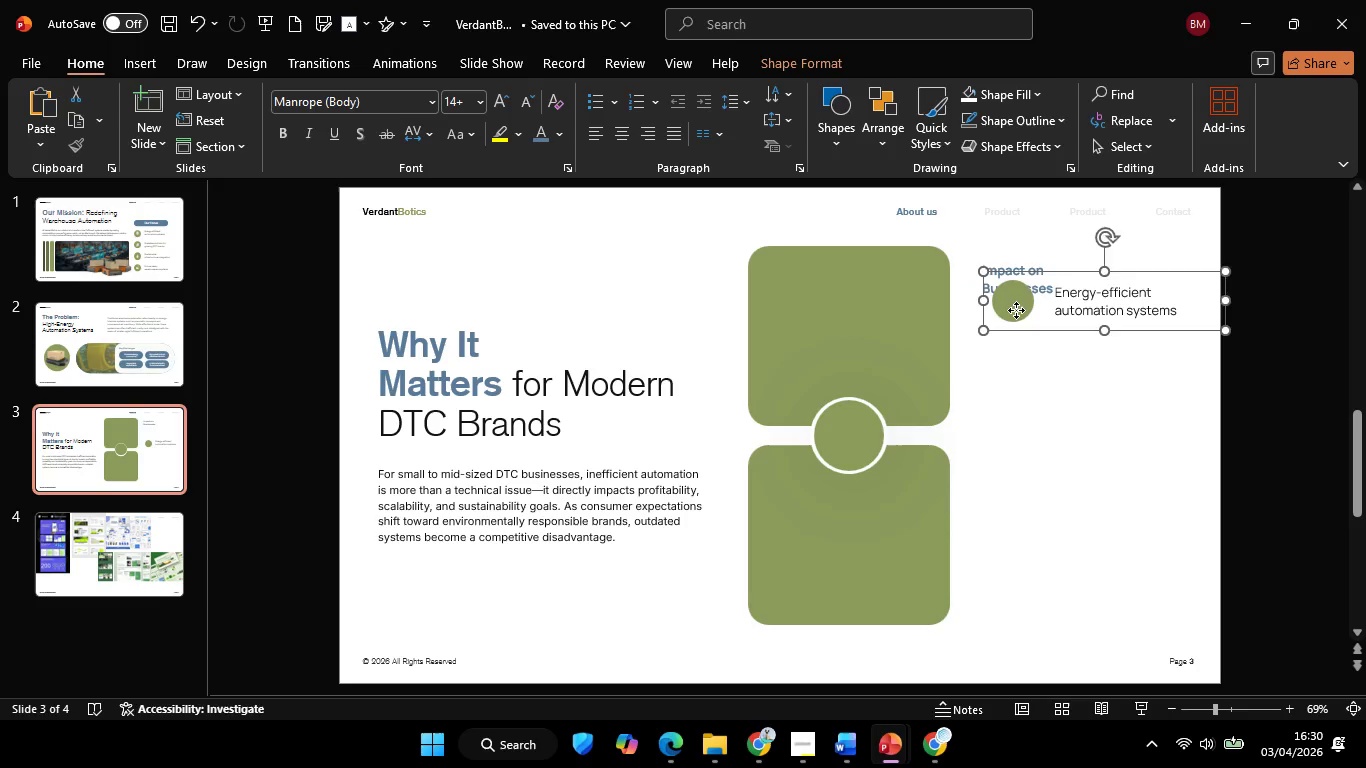 
left_click_drag(start_coordinate=[1016, 310], to_coordinate=[1008, 313])
 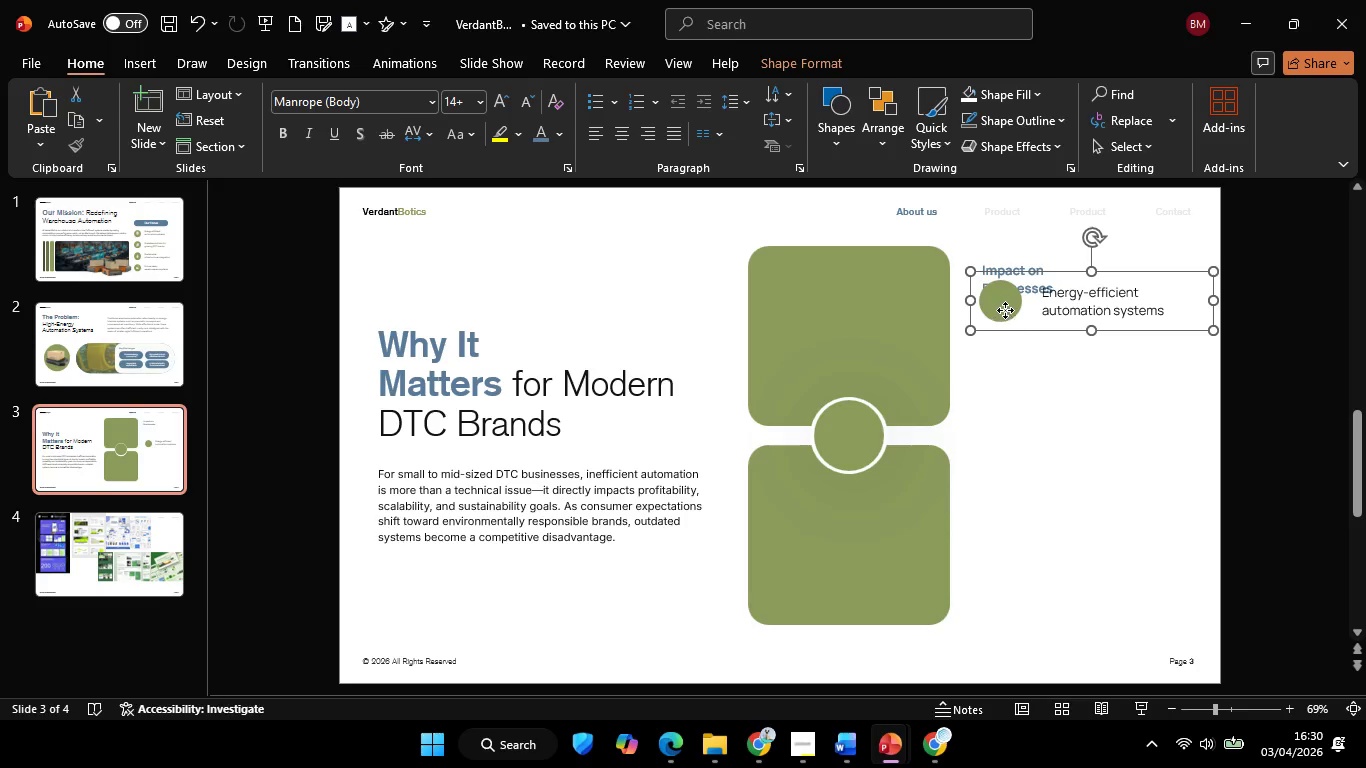 
left_click_drag(start_coordinate=[1003, 310], to_coordinate=[1009, 310])
 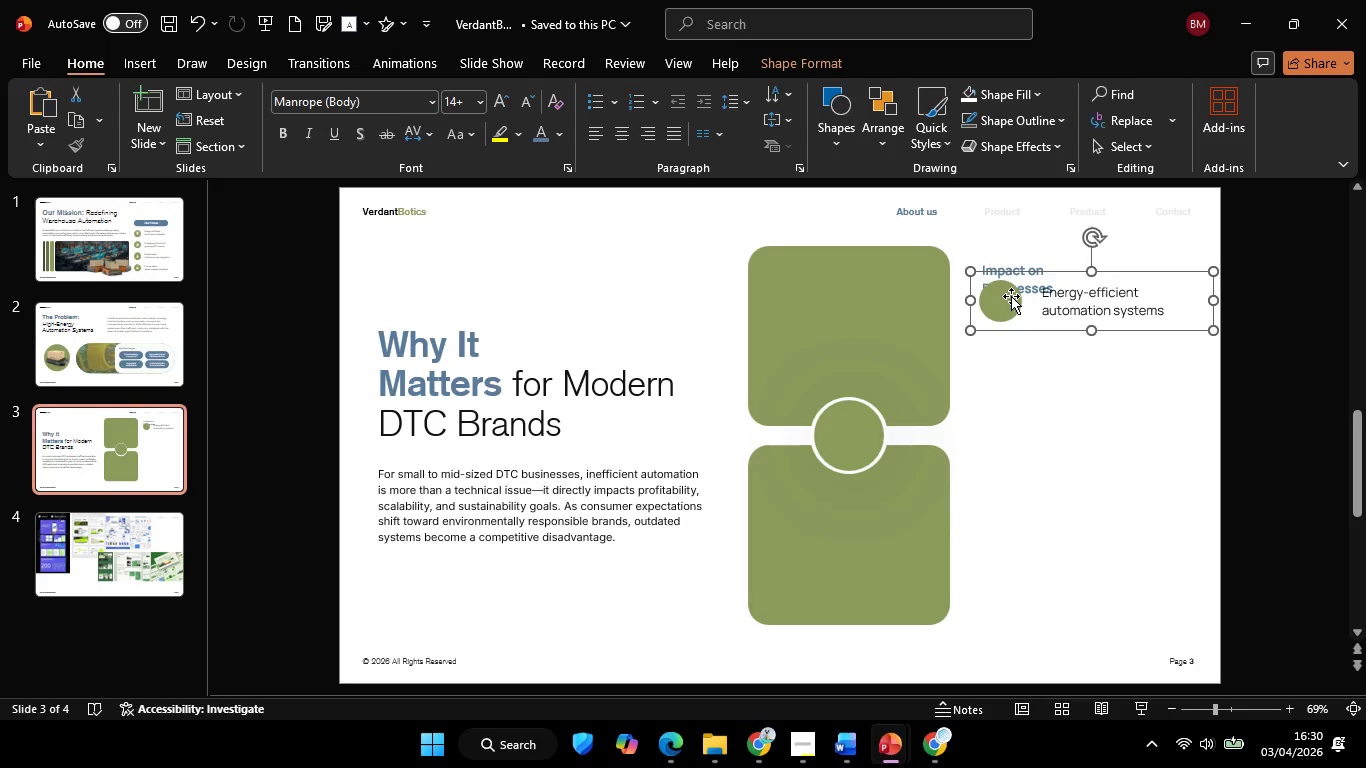 
key(ArrowRight)
 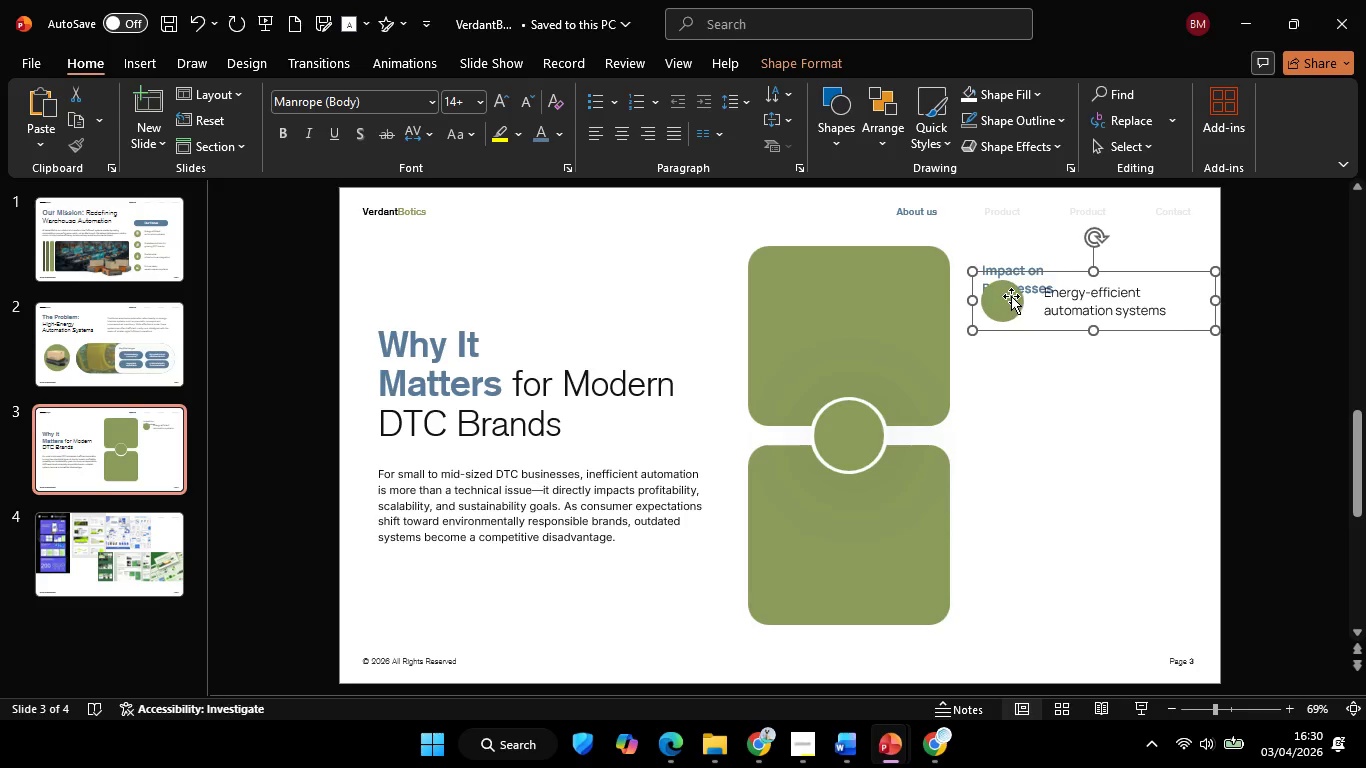 
key(ArrowRight)
 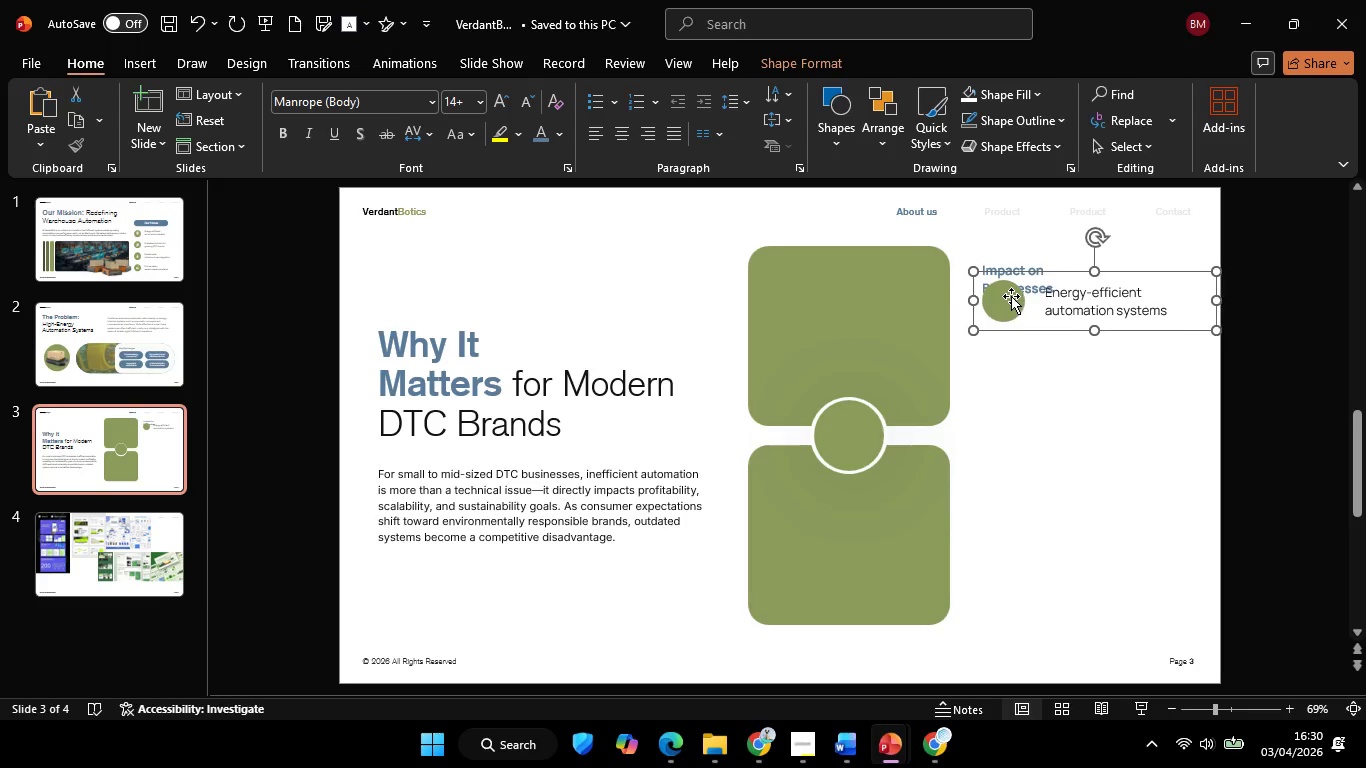 
key(ArrowRight)
 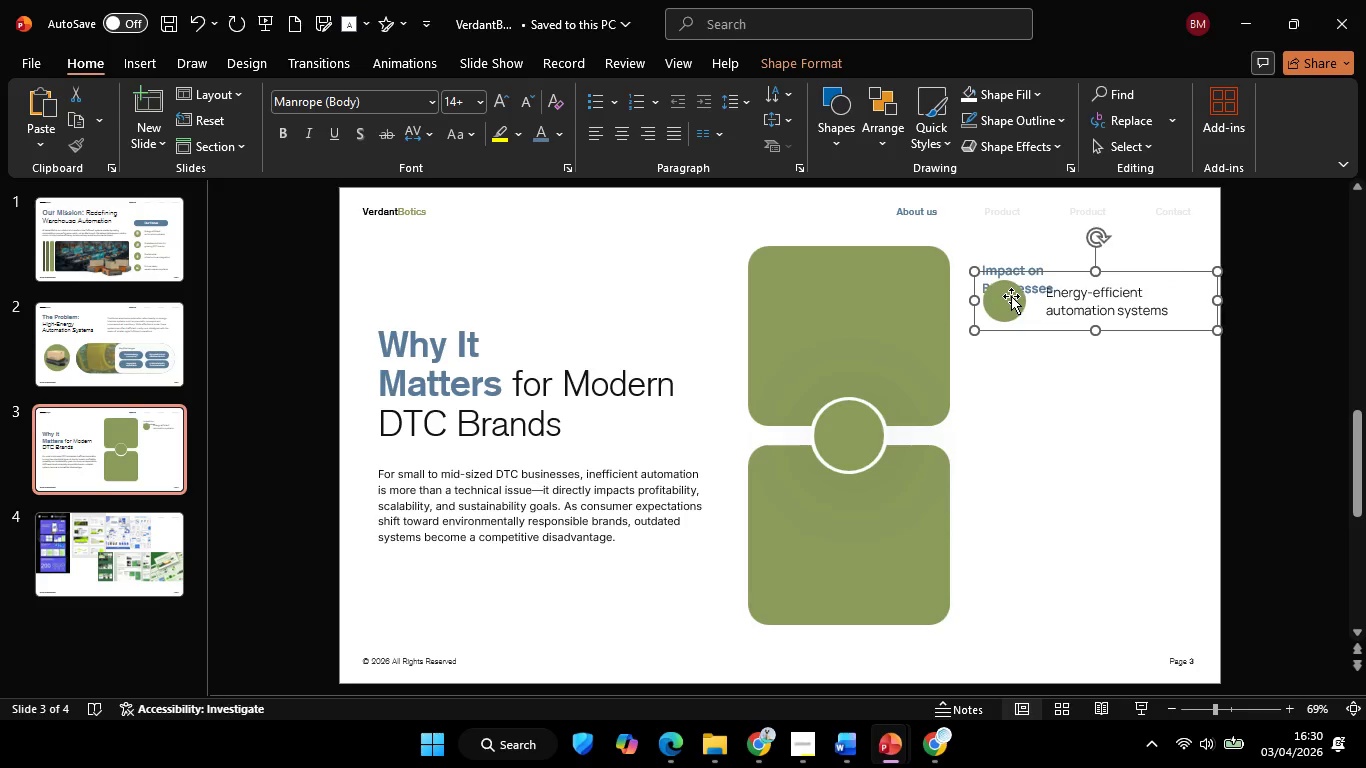 
key(ArrowRight)
 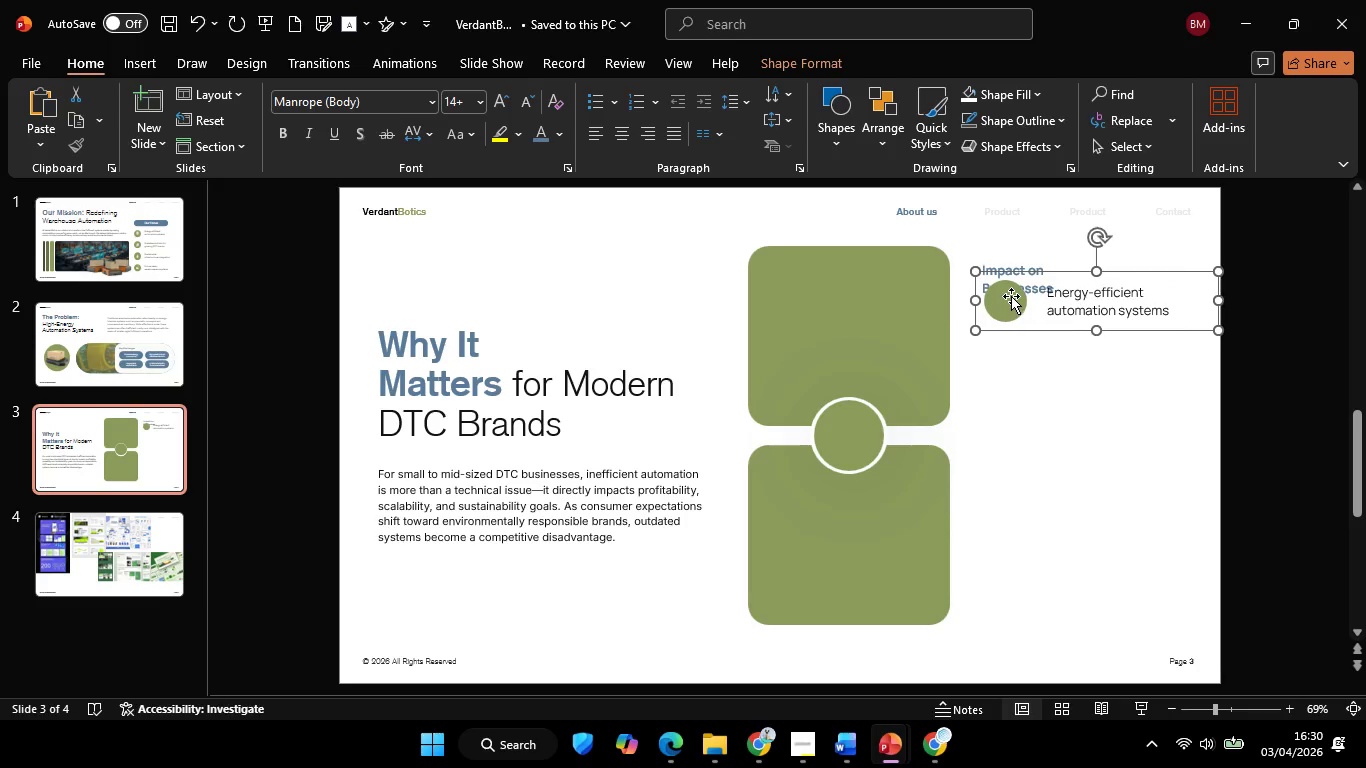 
key(ArrowRight)
 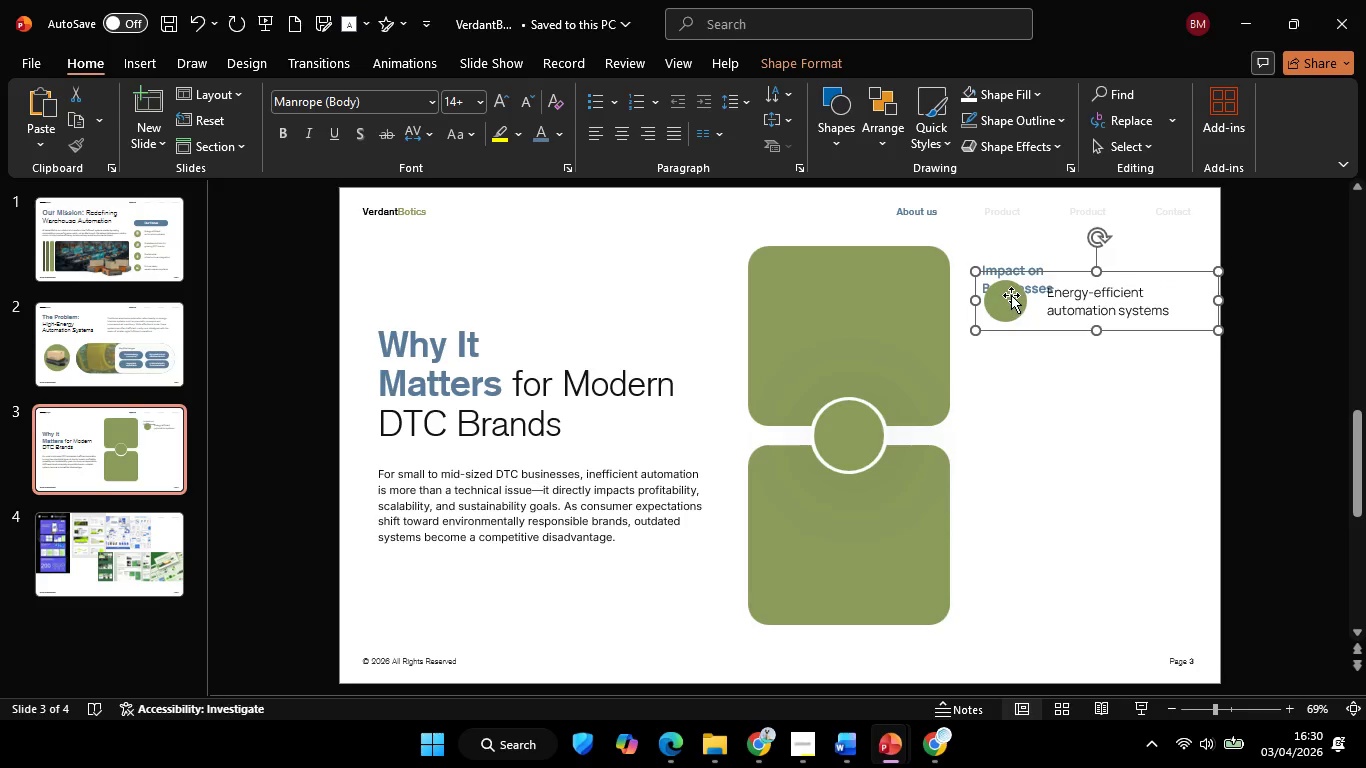 
hold_key(key=ShiftLeft, duration=1.74)
left_click_drag(start_coordinate=[1011, 288], to_coordinate=[993, 361])
 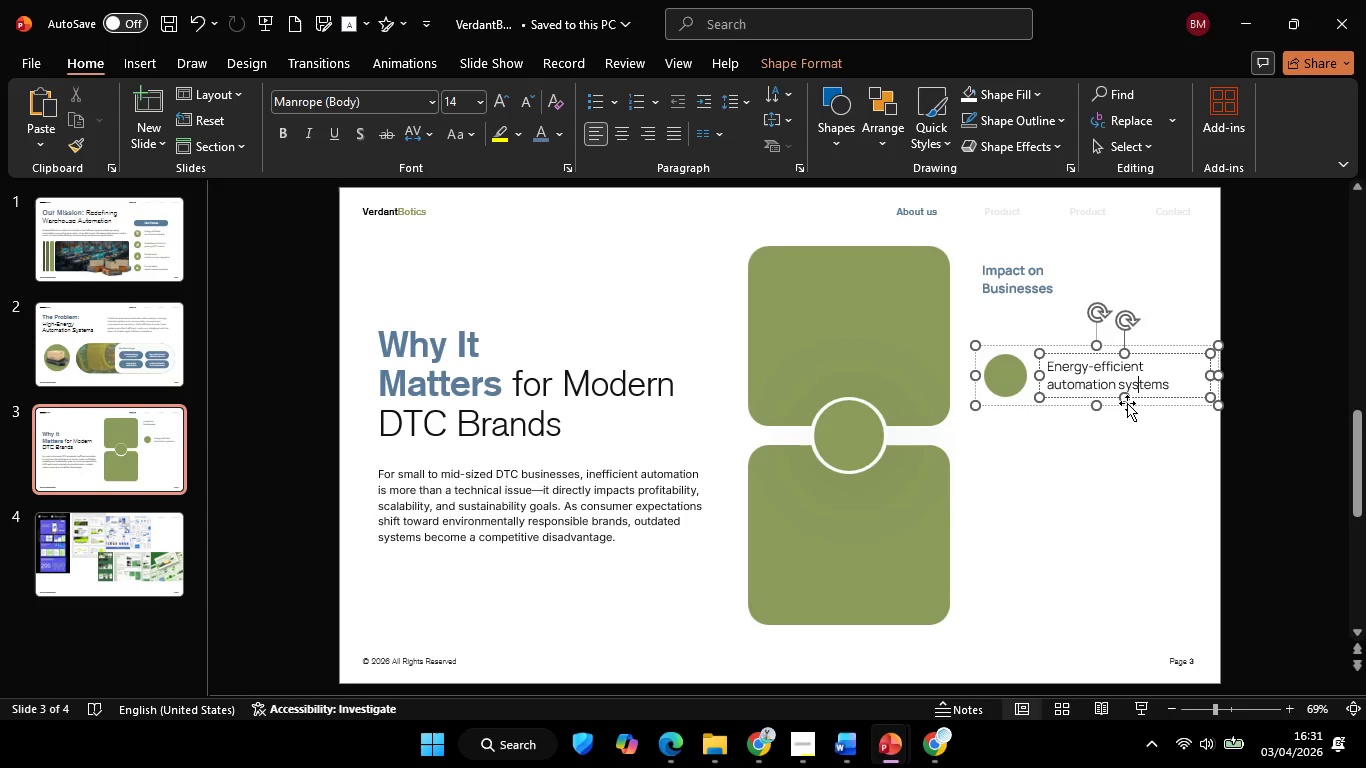 
key(Control+Shift+G)
 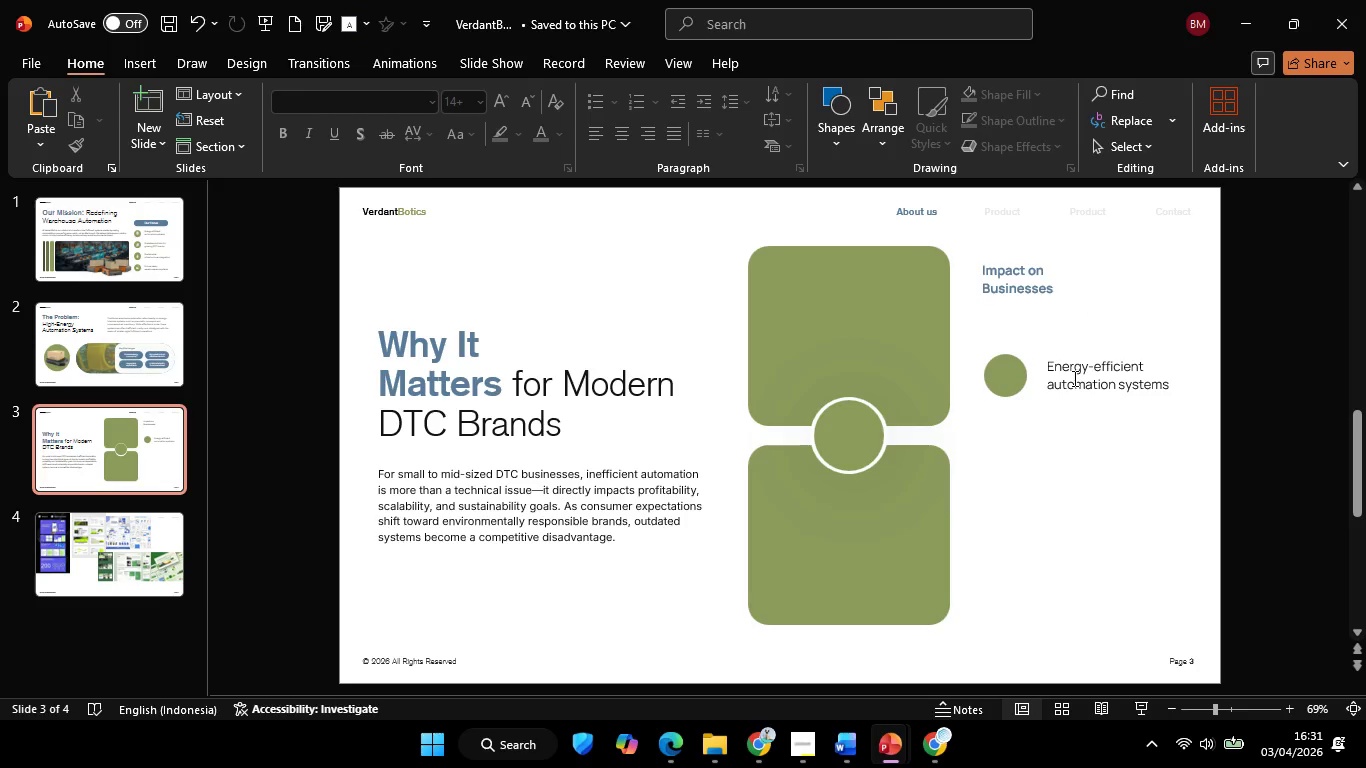 
double_click([1073, 376])
 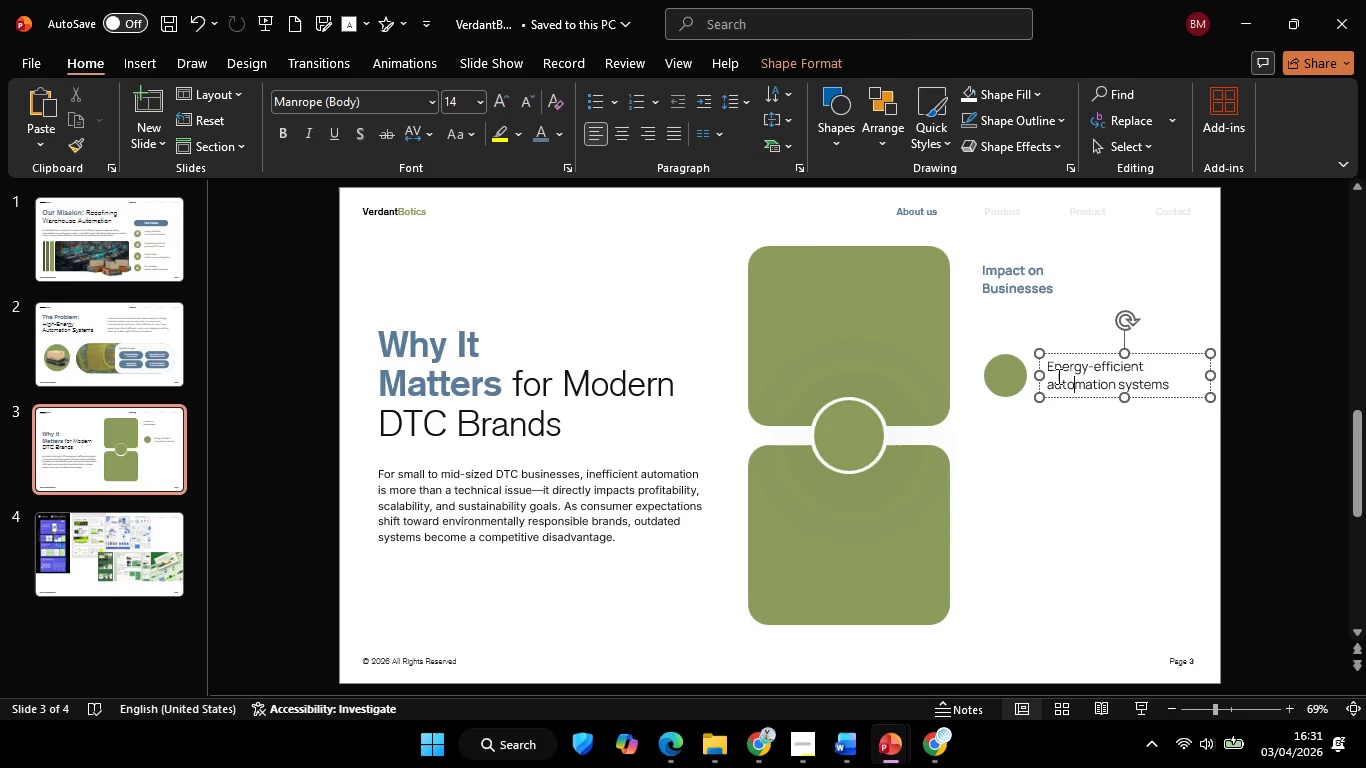 
key(Control+ControlLeft)
 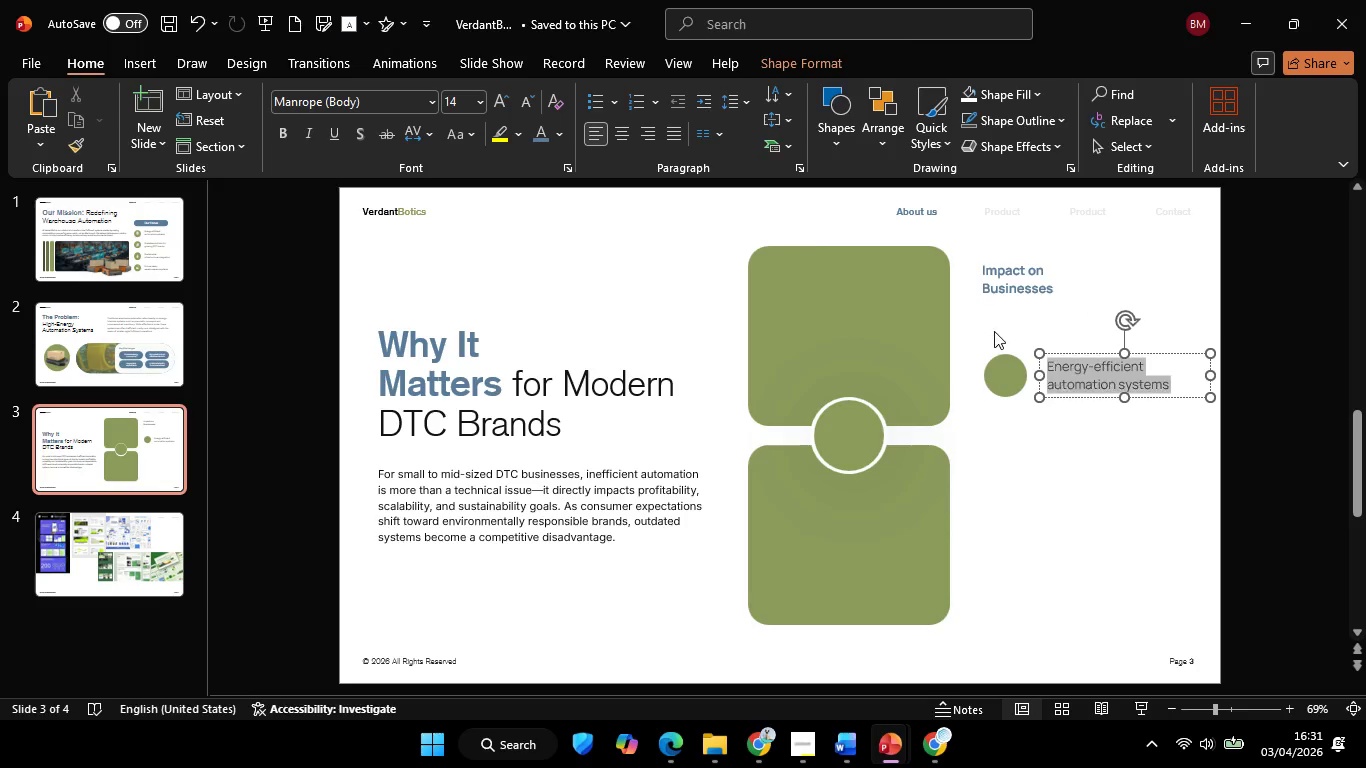 
key(Control+A)
 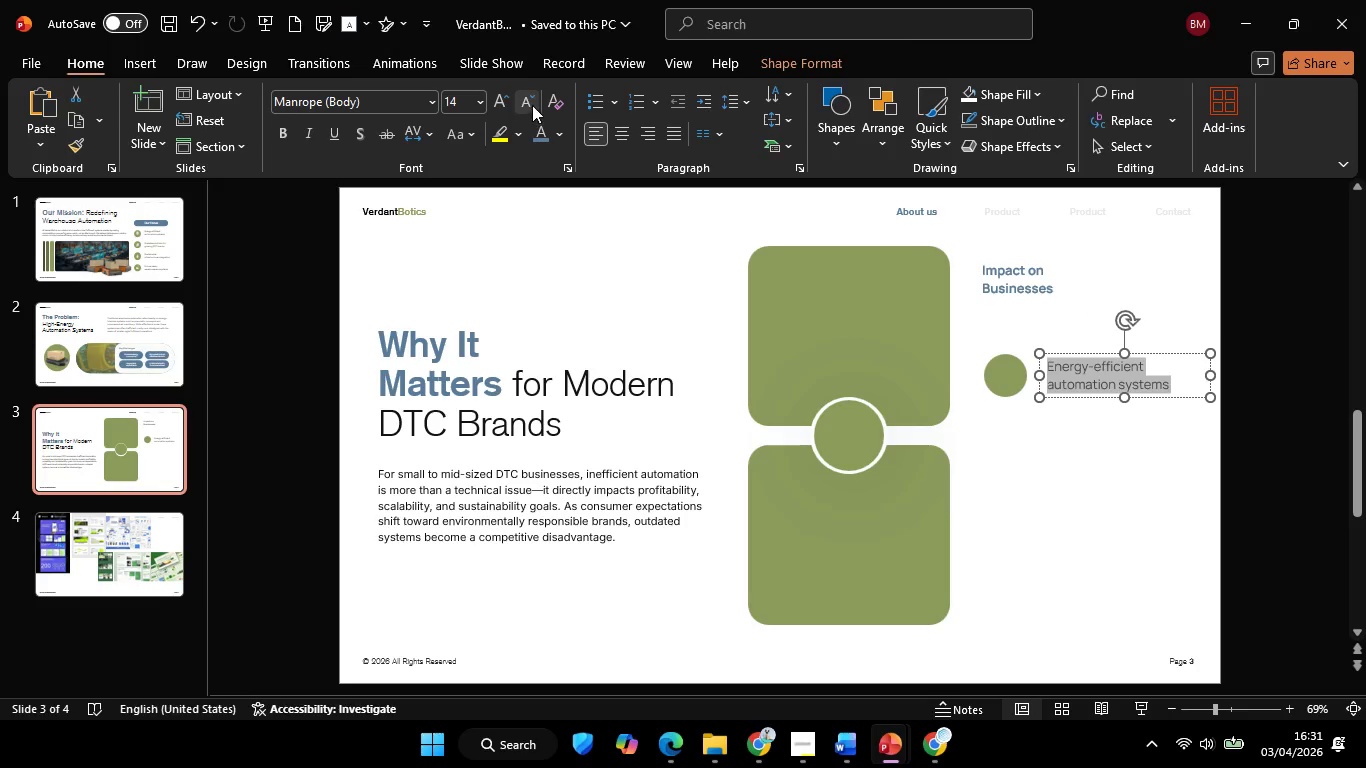 
left_click([530, 104])
 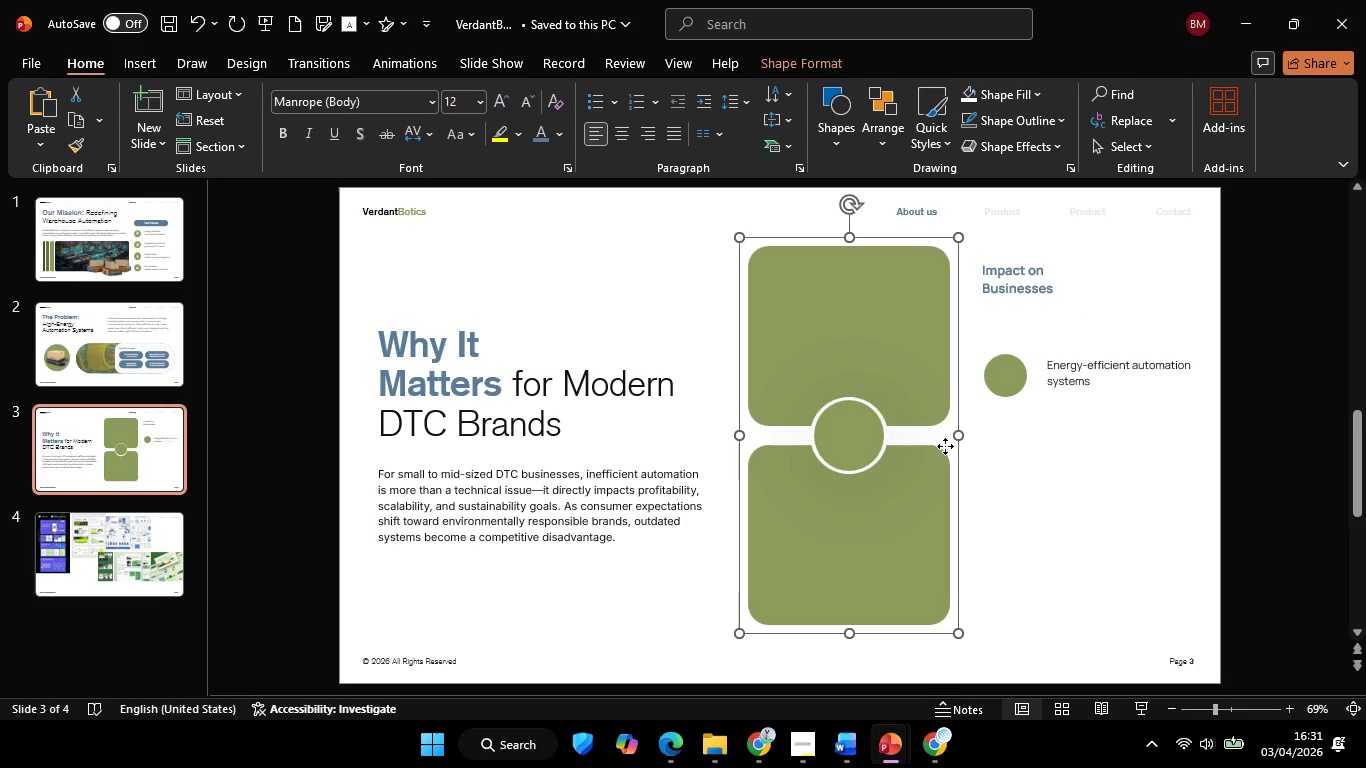 
left_click([945, 446])
 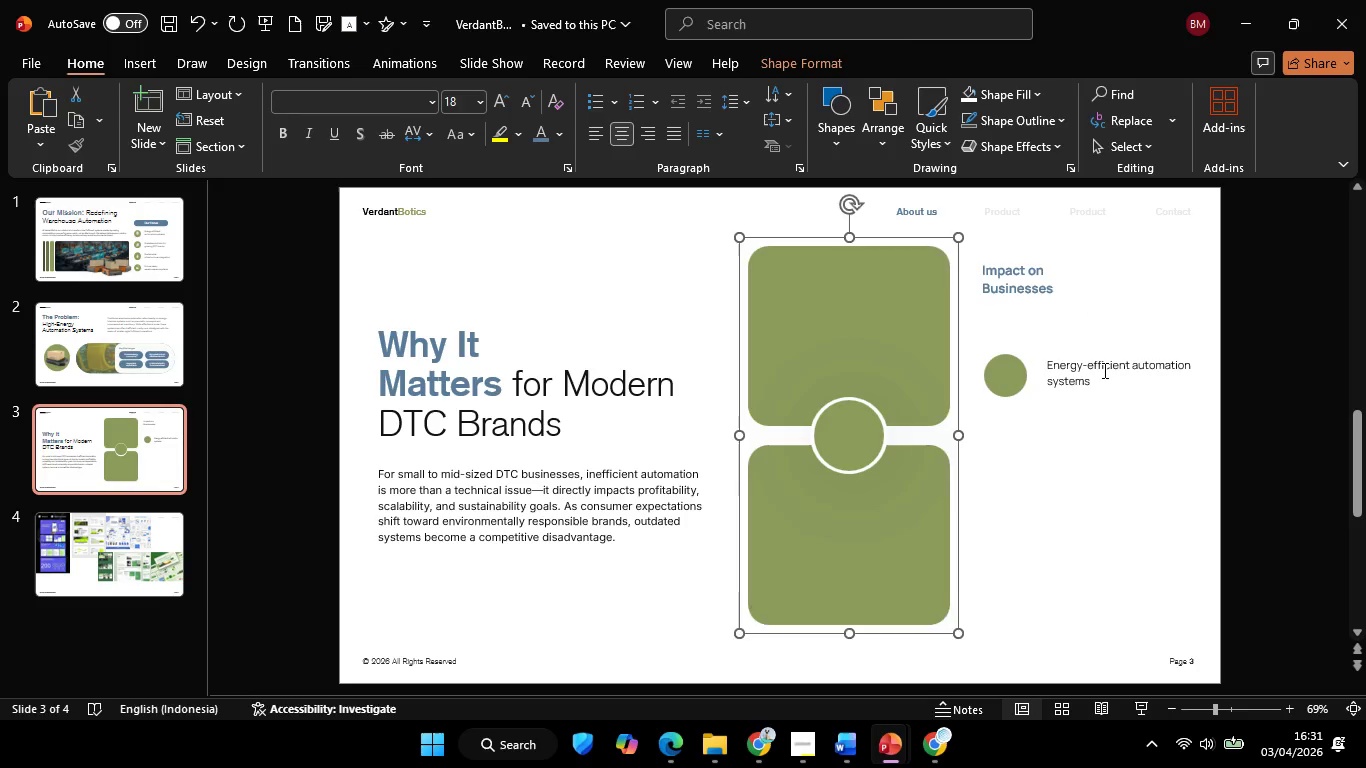 
left_click([1103, 370])
 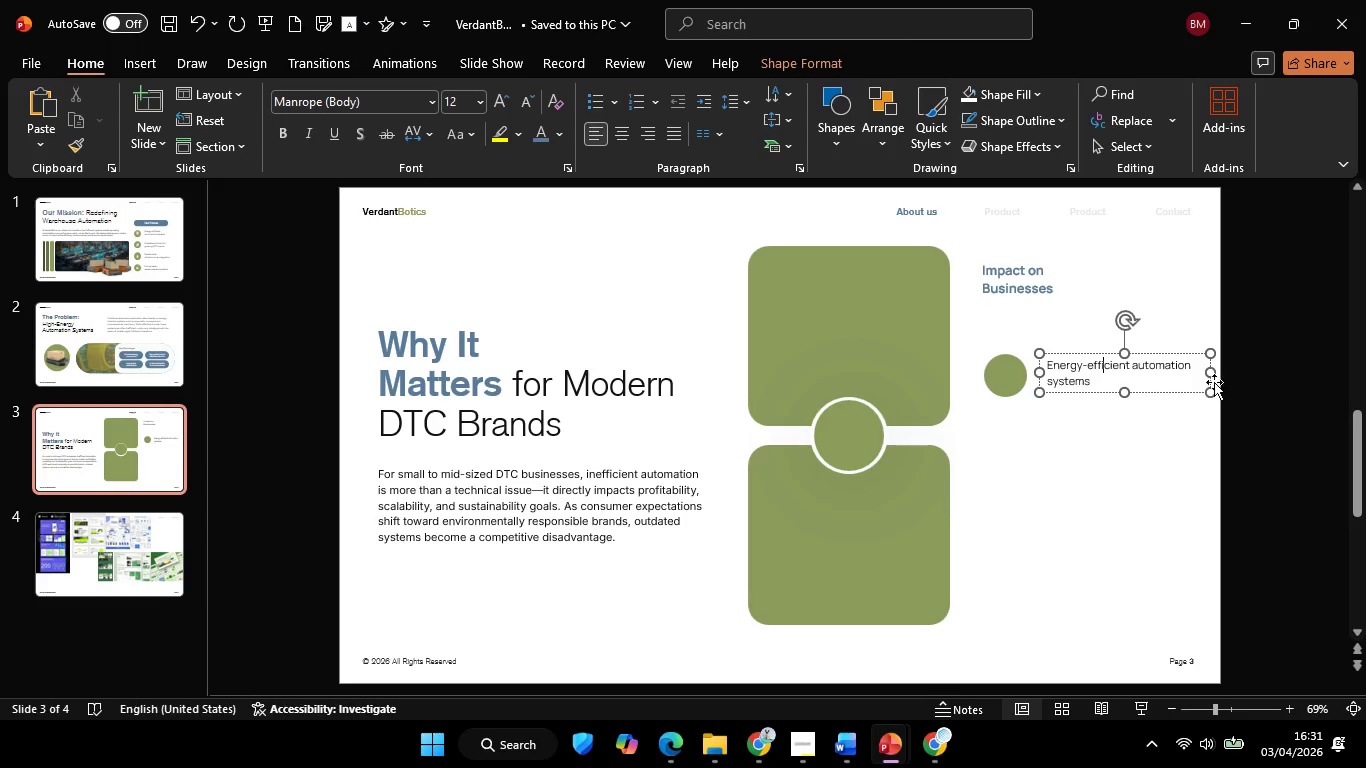 
hold_key(key=ShiftLeft, duration=1.84)
left_click_drag(start_coordinate=[1210, 375], to_coordinate=[1173, 385])
 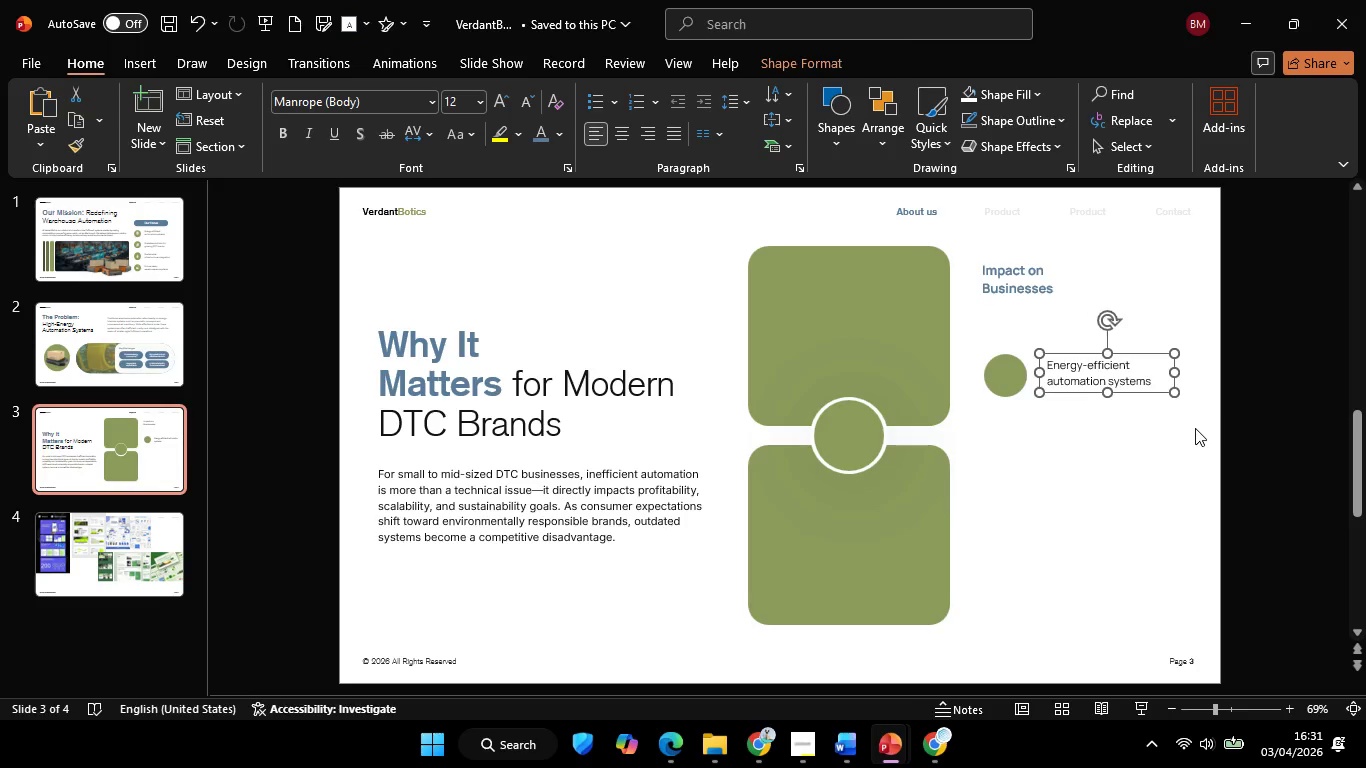 
left_click([1195, 428])
 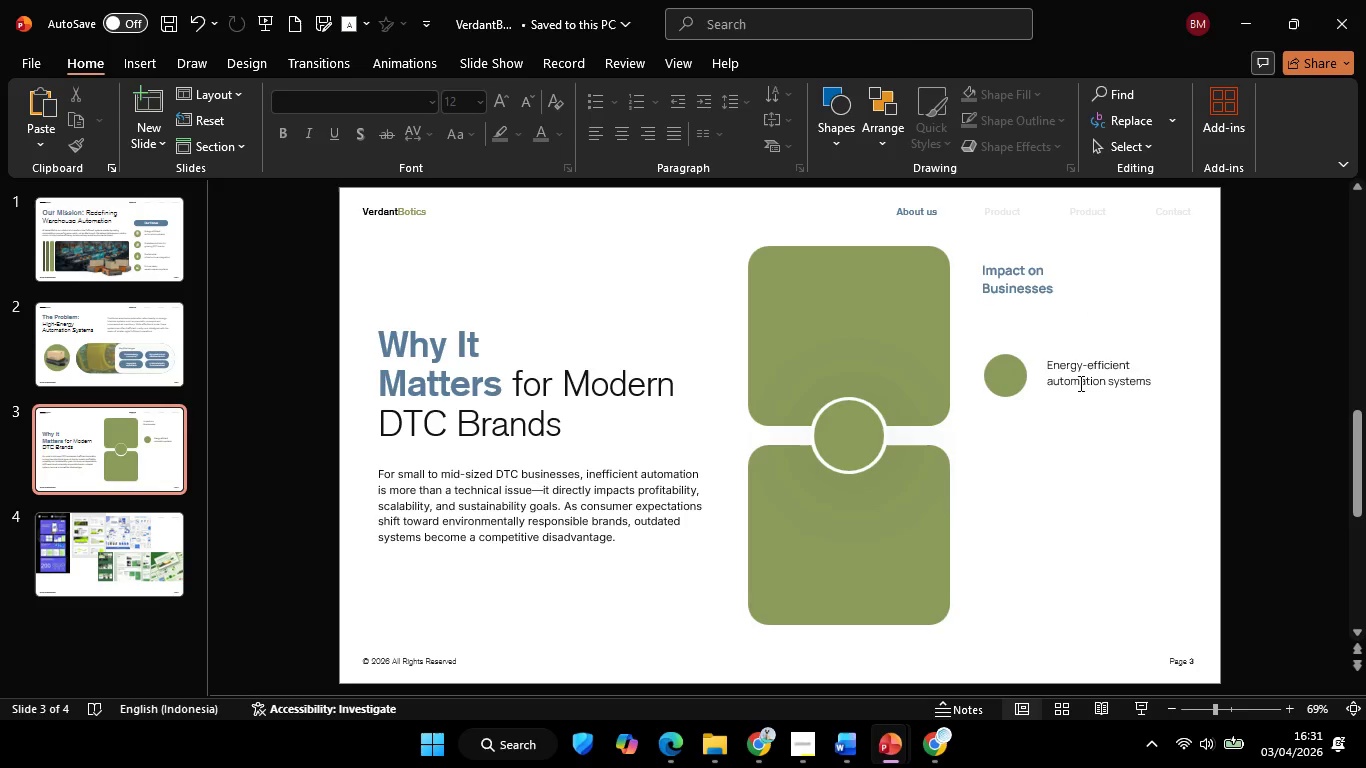 
left_click([1085, 380])
 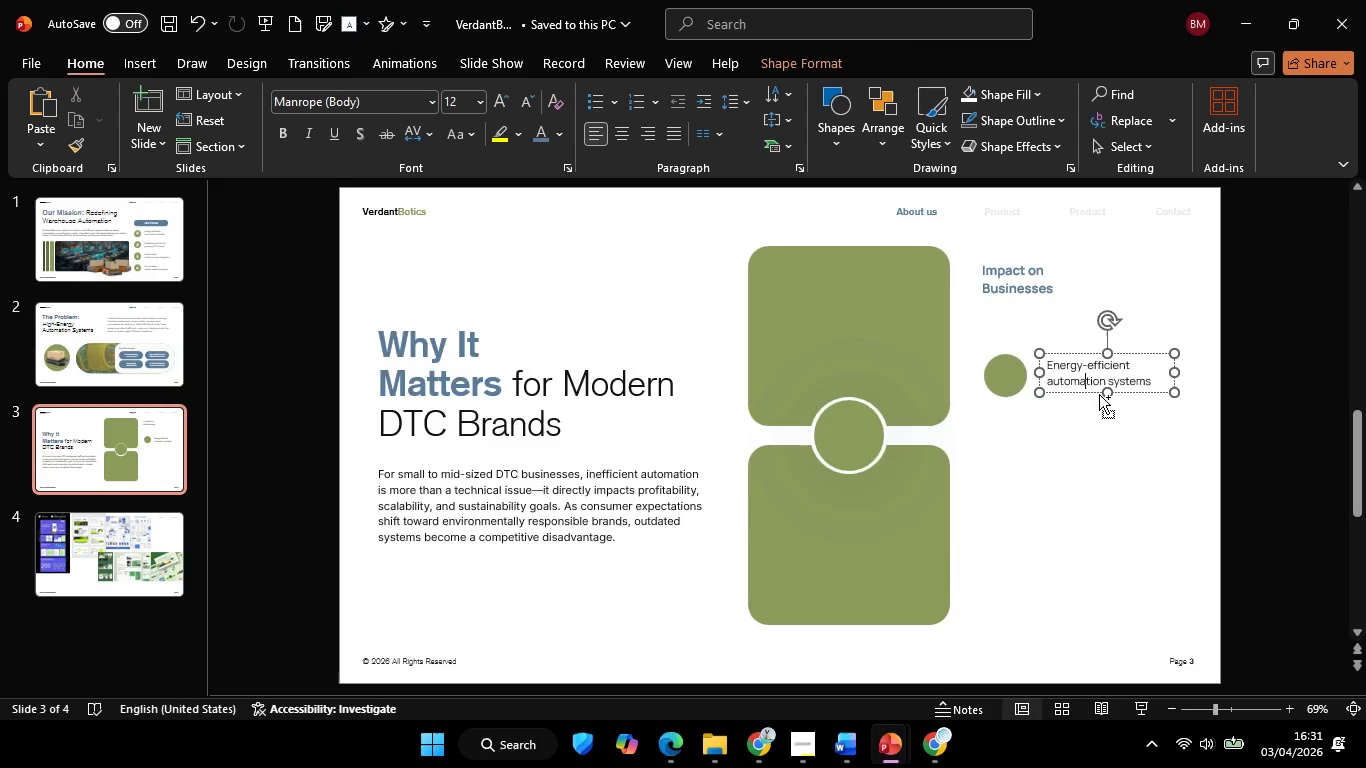 
hold_key(key=ControlLeft, duration=0.58)
scroll: coordinate [1099, 395], scroll_direction: up, amount: 3.0
 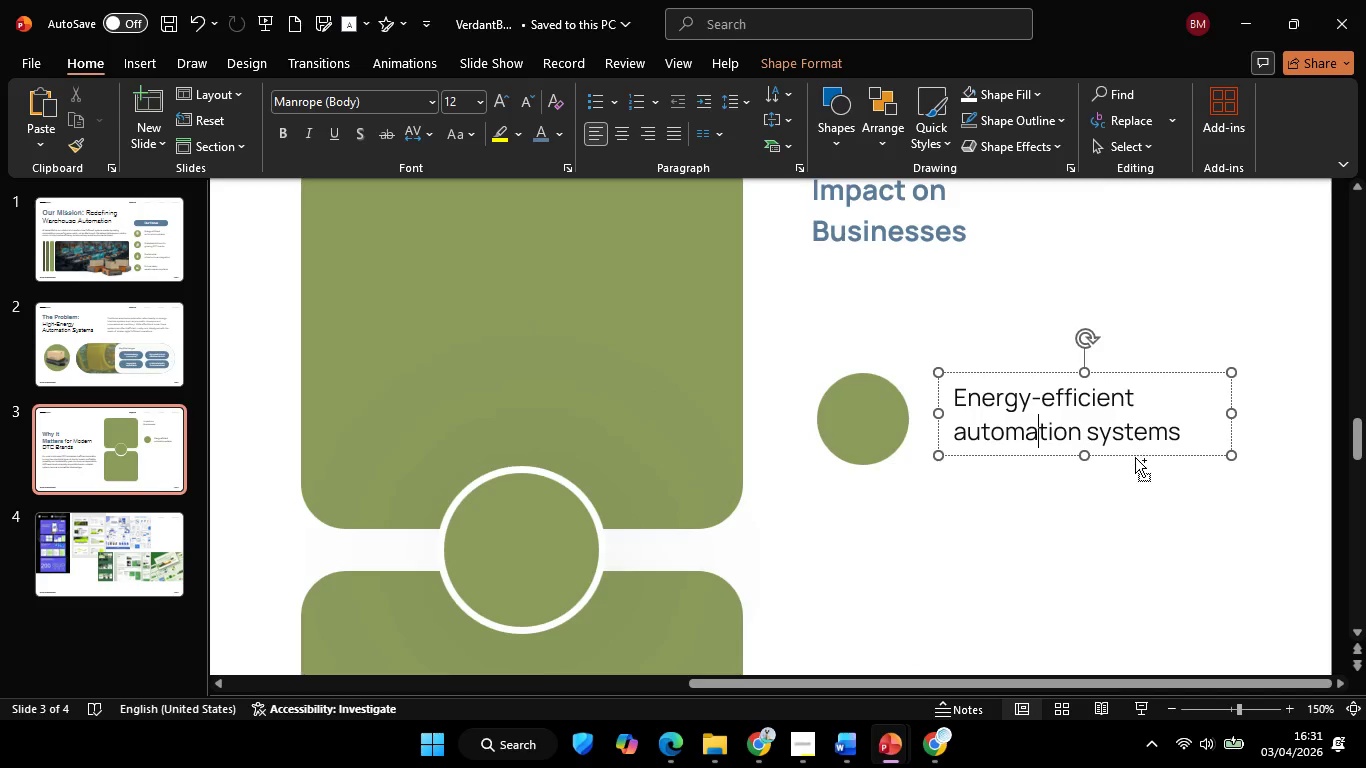 
hold_key(key=ControlLeft, duration=0.88)
hold_key(key=ShiftLeft, duration=0.84)
left_click_drag(start_coordinate=[1135, 457], to_coordinate=[1125, 358])
 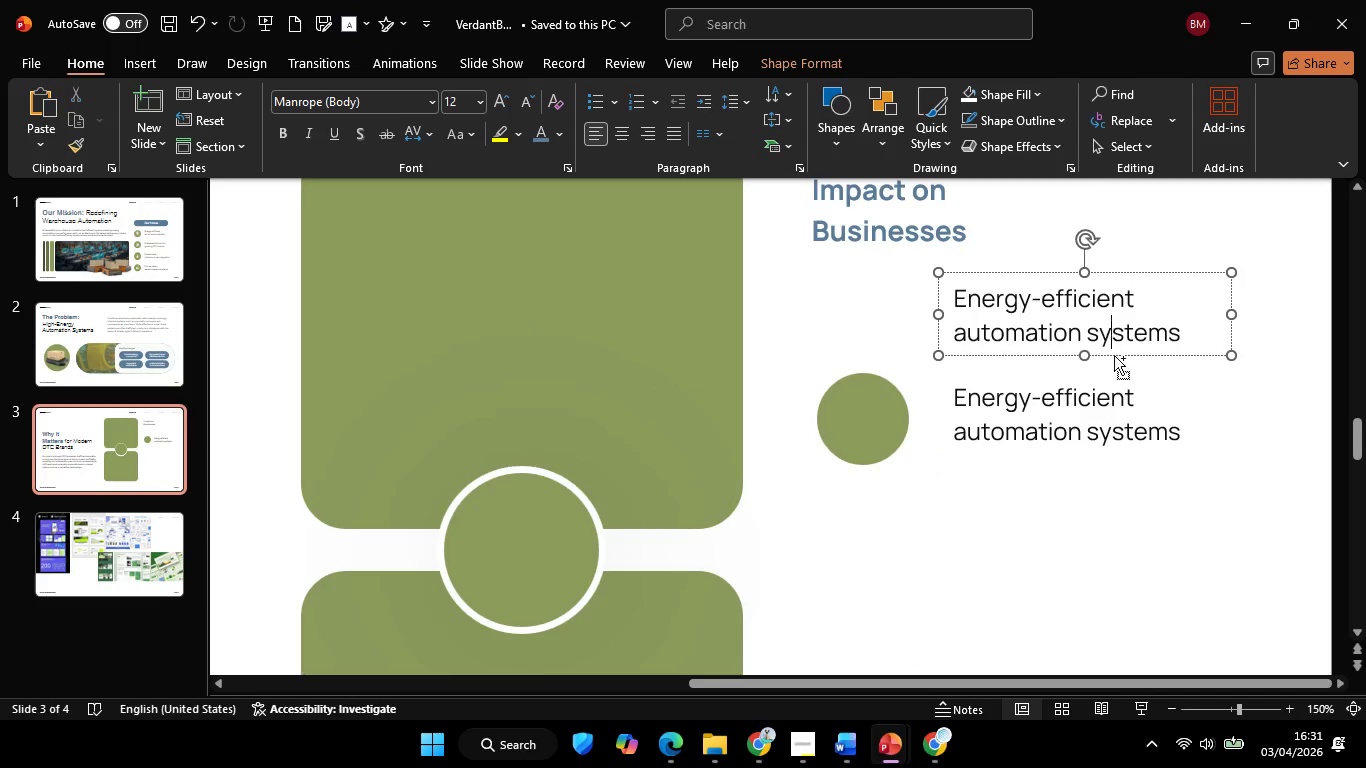 
key(Control+ControlLeft)
 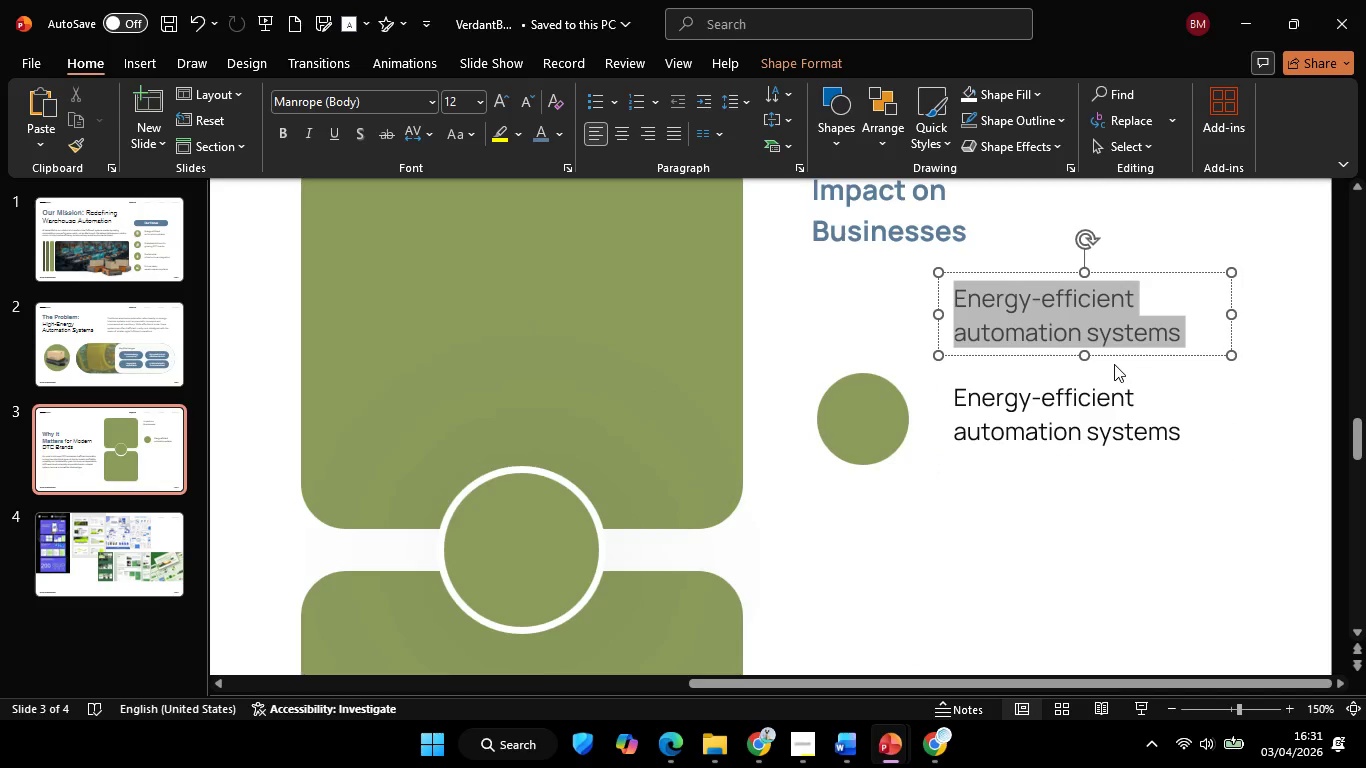 
key(Control+A)
 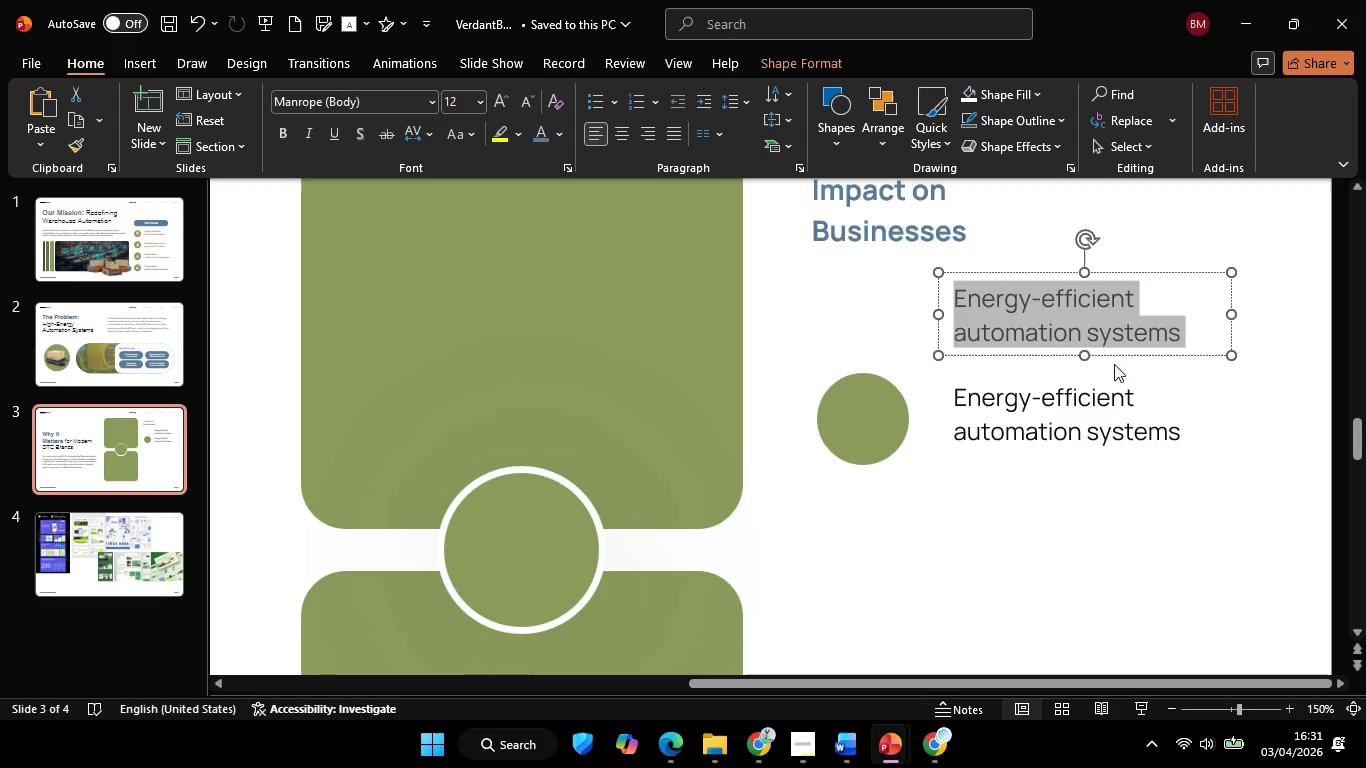 
type(01)
 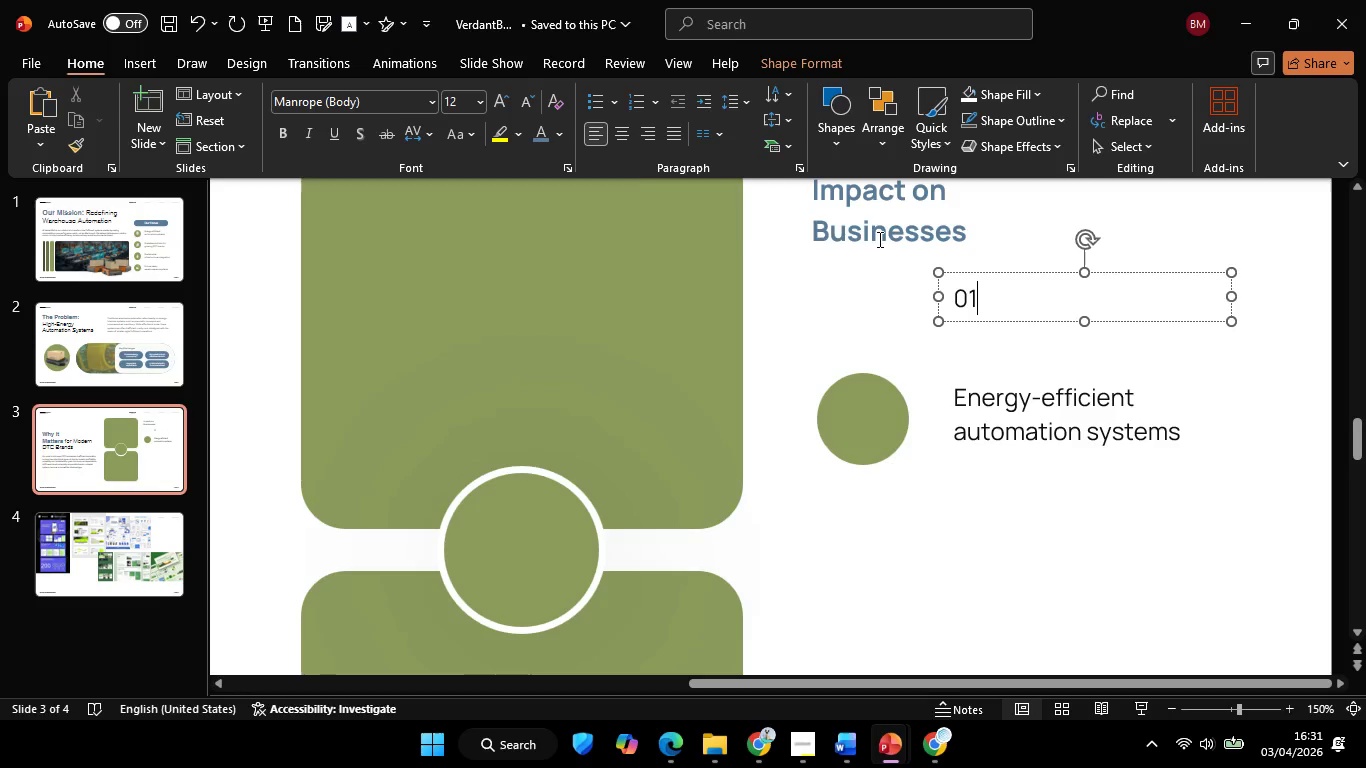 
key(Control+A)
 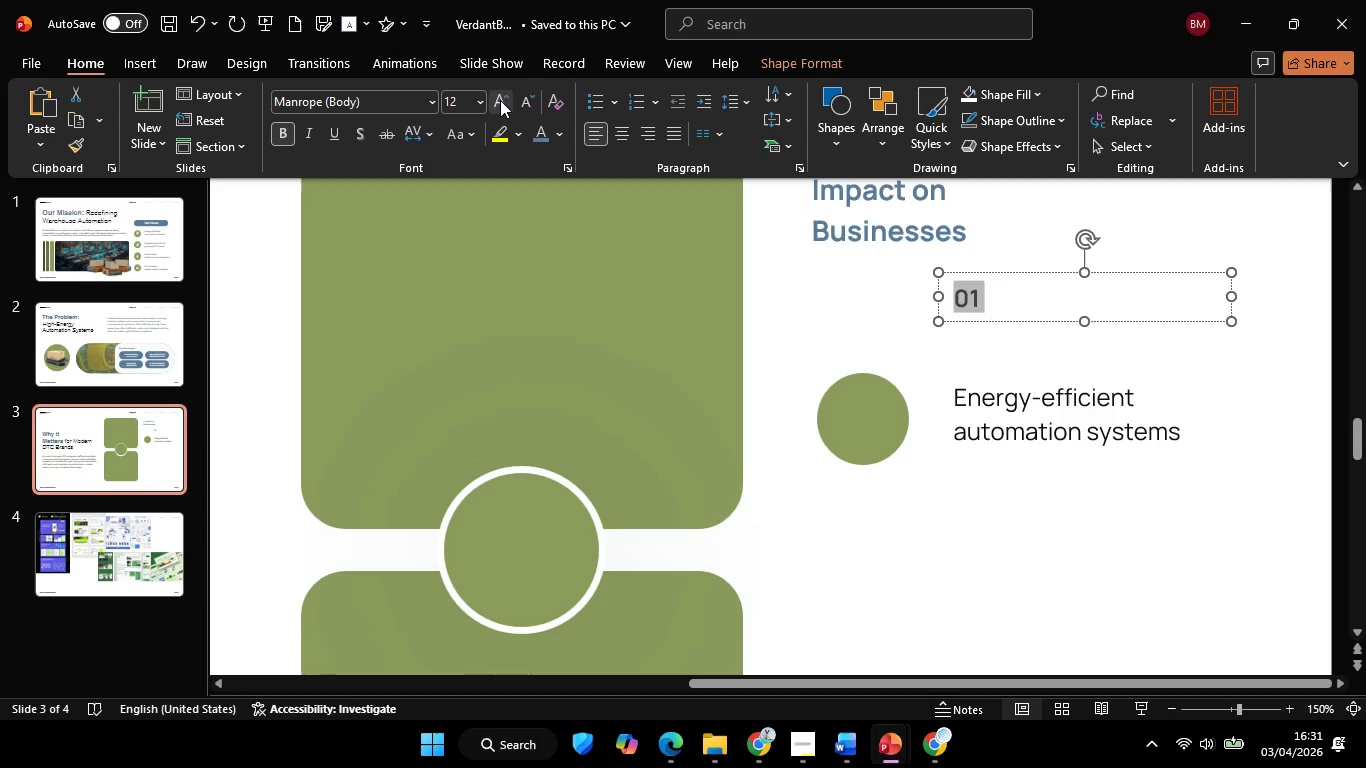 
double_click([500, 100])
 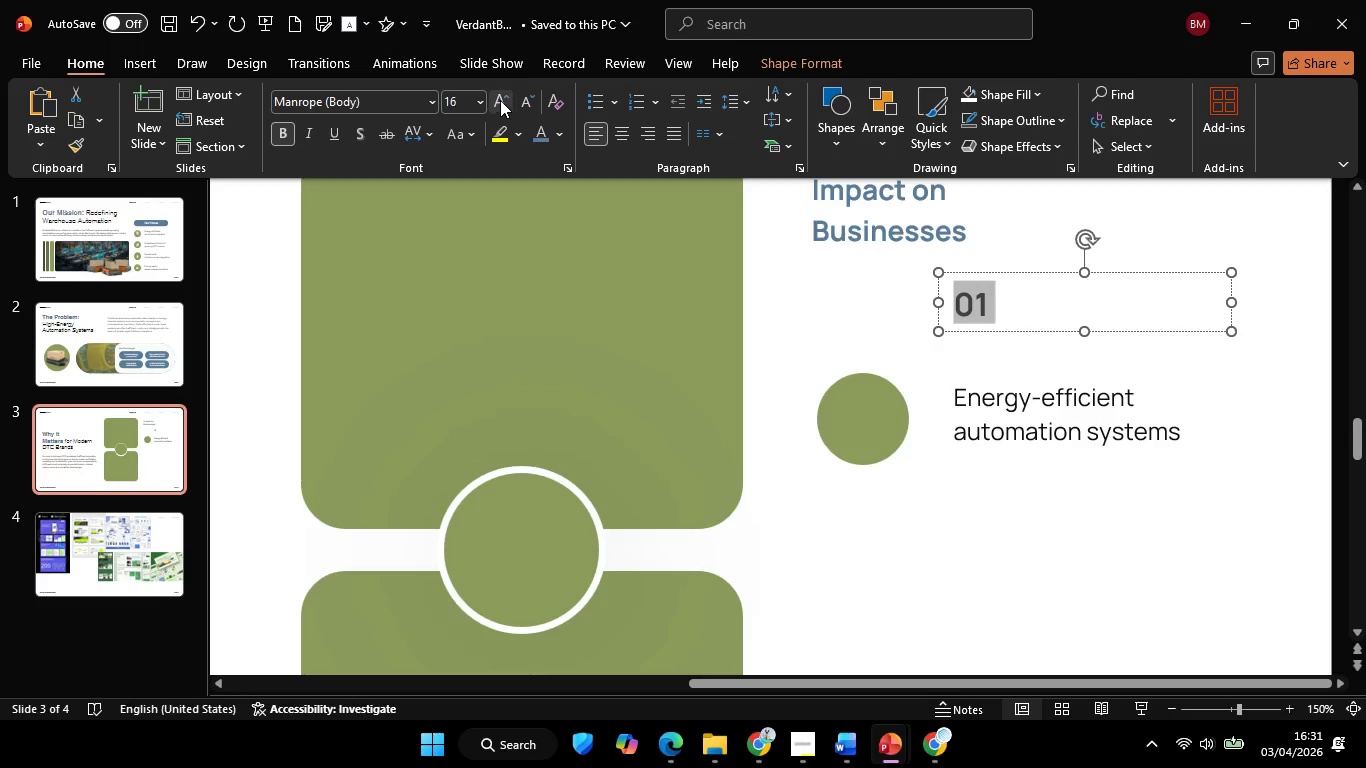 
triple_click([500, 100])
 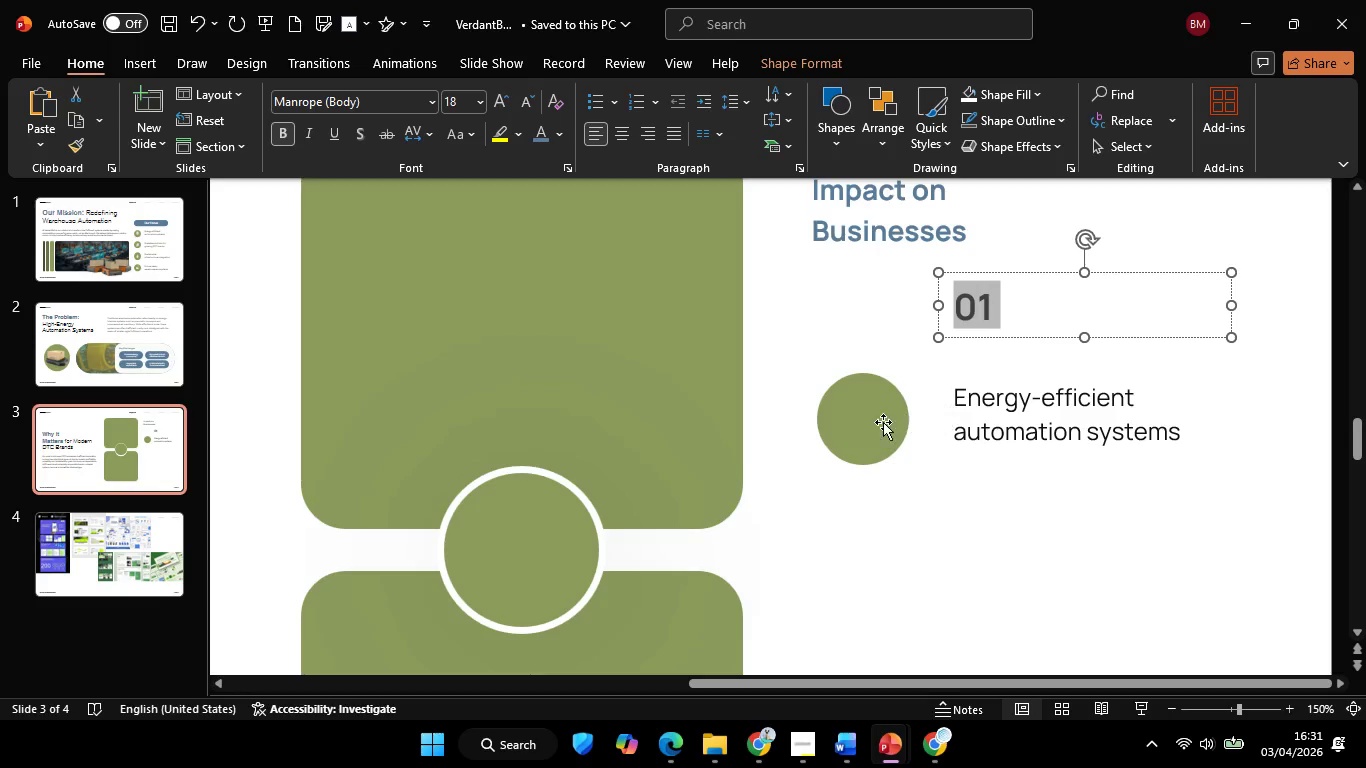 
left_click([882, 420])
 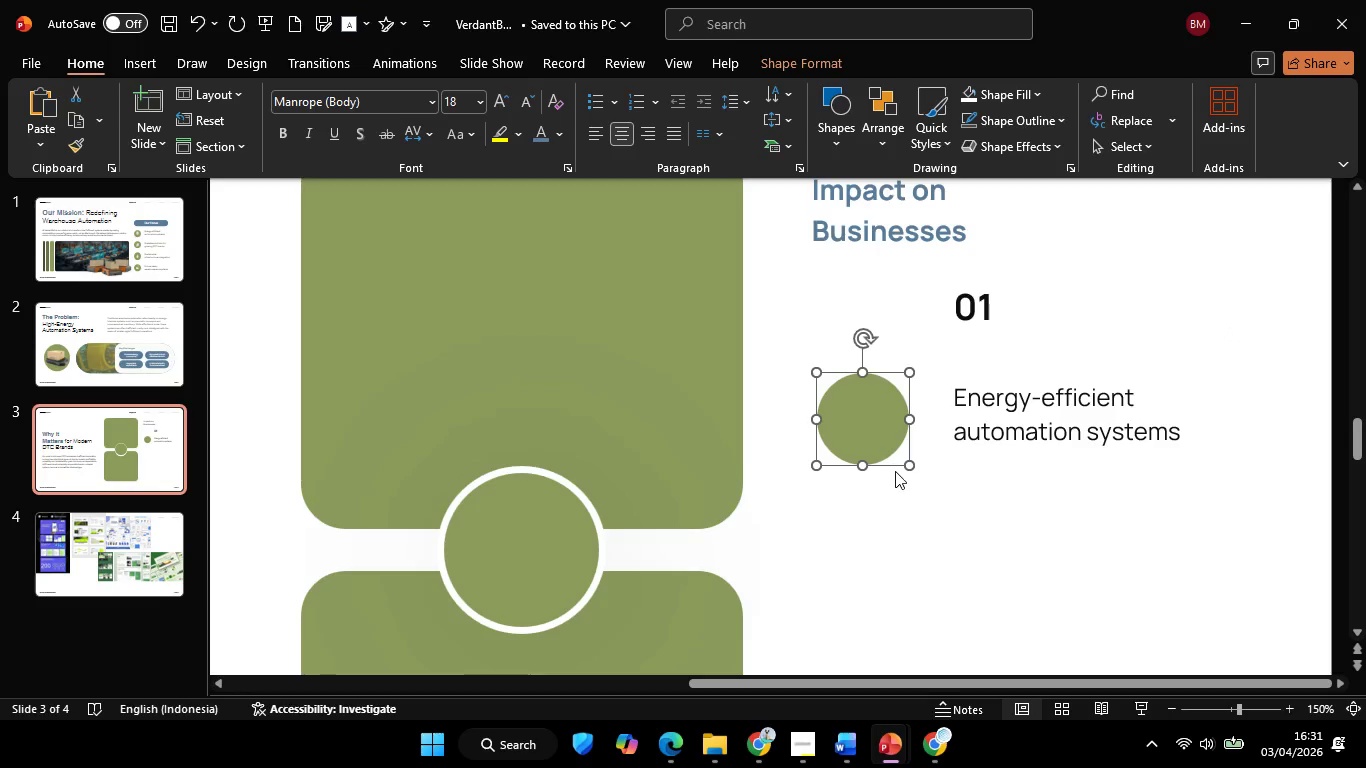 
hold_key(key=ShiftLeft, duration=1.78)
left_click_drag(start_coordinate=[904, 460], to_coordinate=[891, 441])
 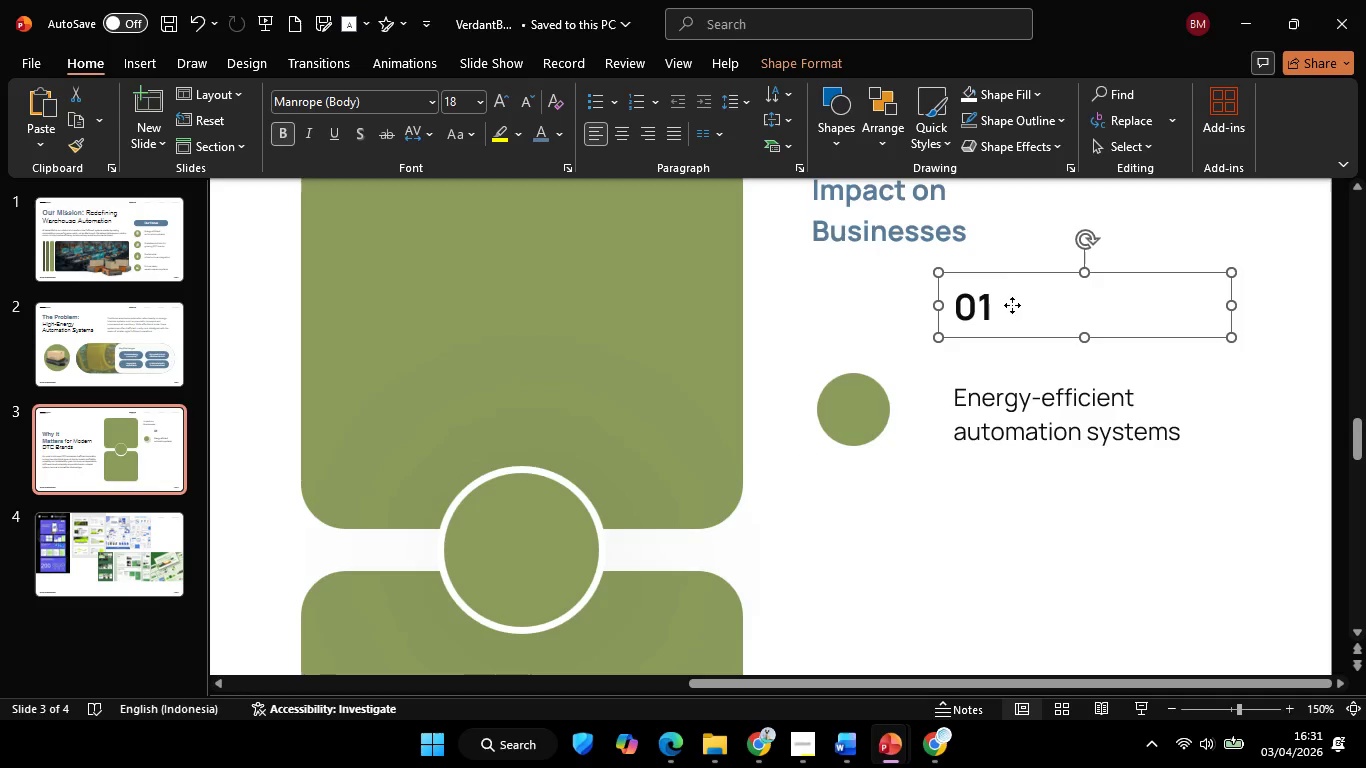 
left_click([1012, 305])
 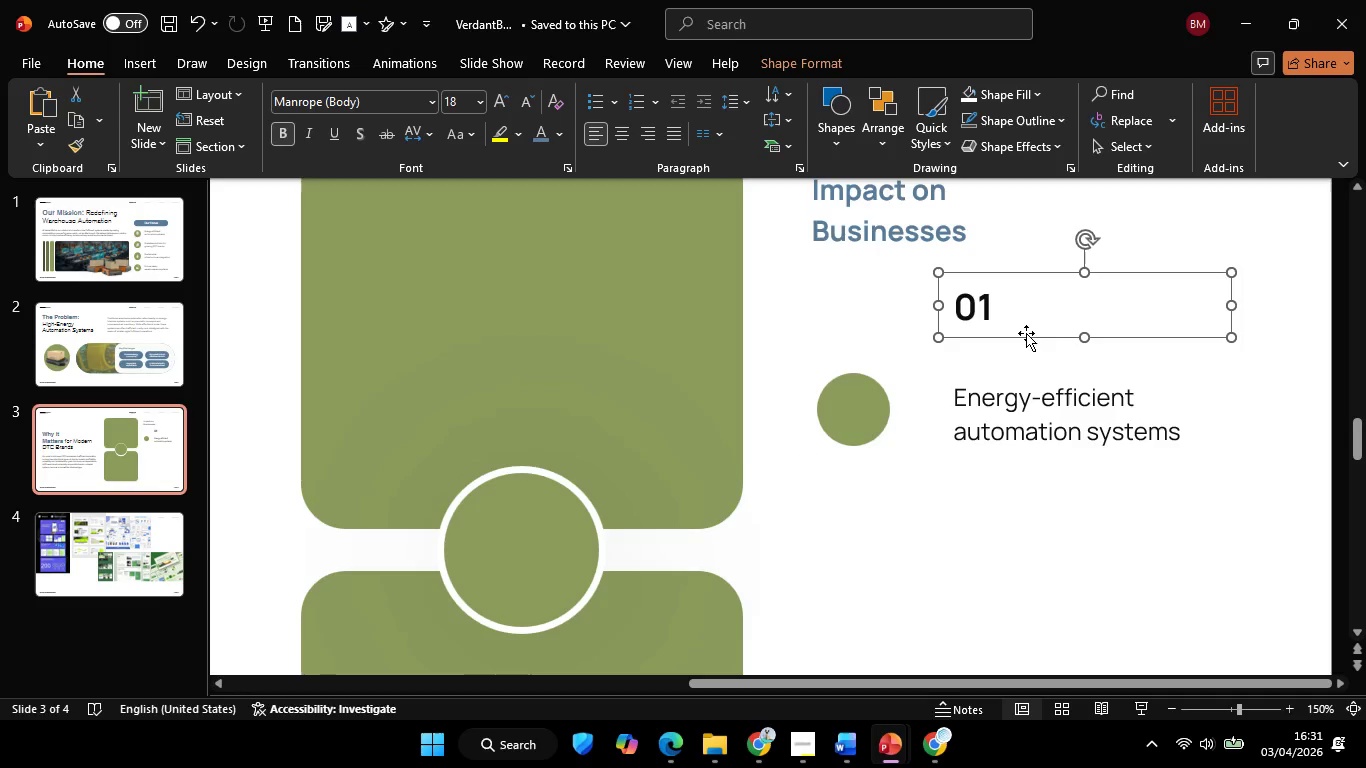 
hold_key(key=ShiftLeft, duration=1.74)
left_click_drag(start_coordinate=[1026, 333], to_coordinate=[1018, 373])
 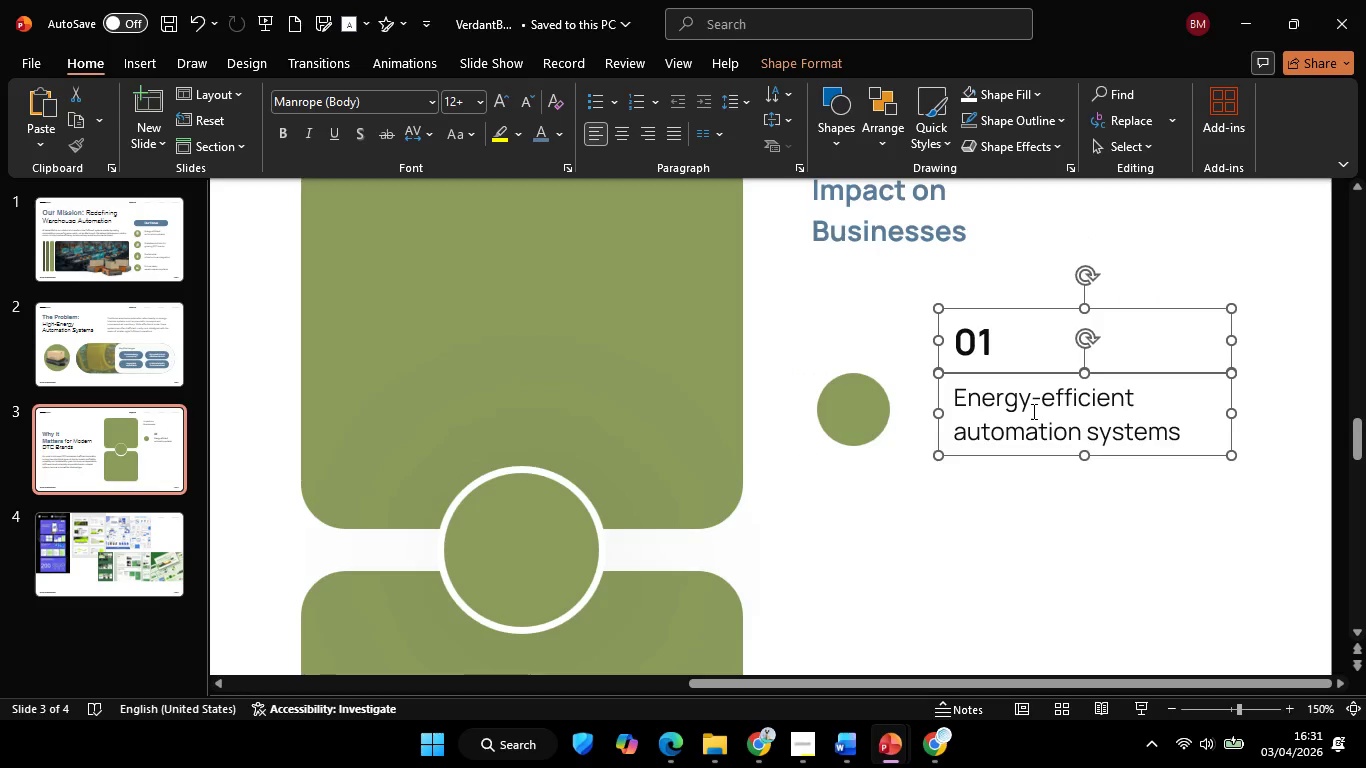 
key(Control+G)
 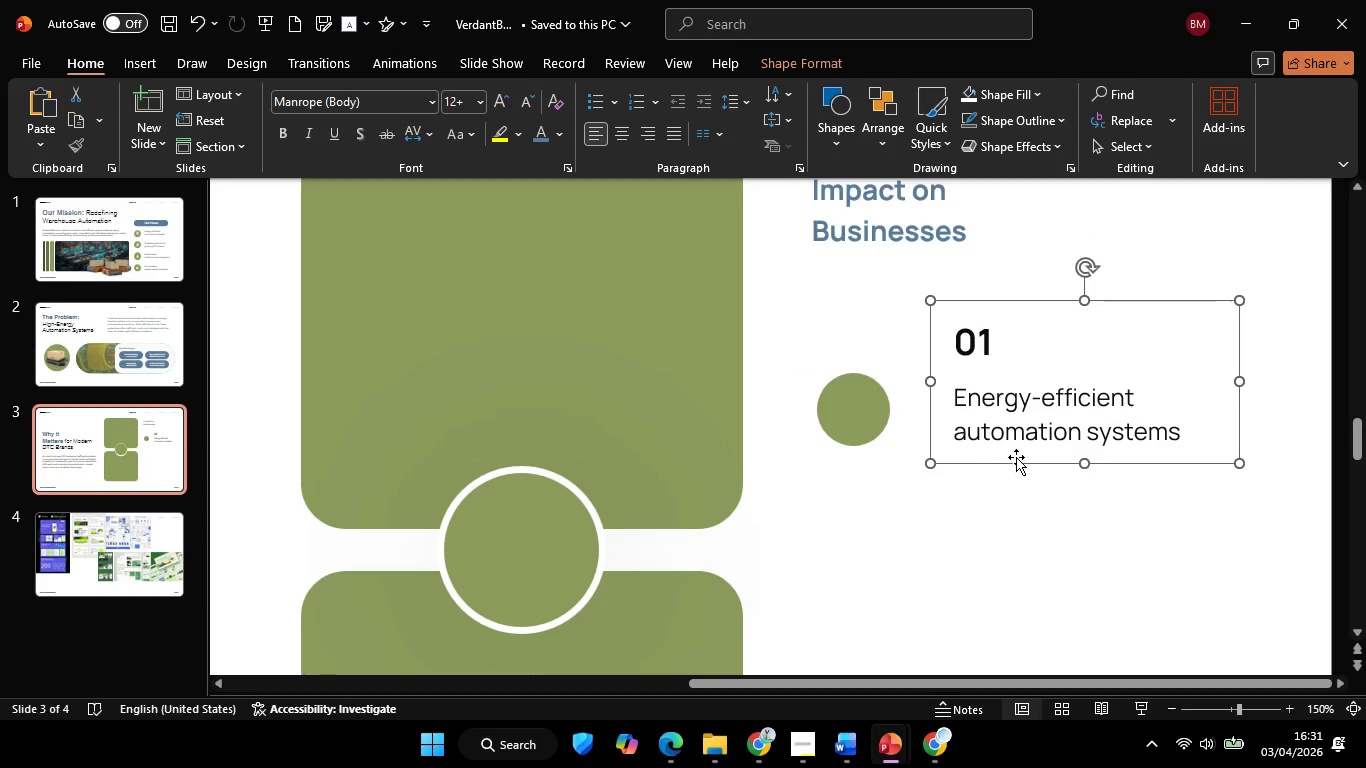 
hold_key(key=ShiftLeft, duration=2.02)
left_click_drag(start_coordinate=[1021, 460], to_coordinate=[994, 463])
 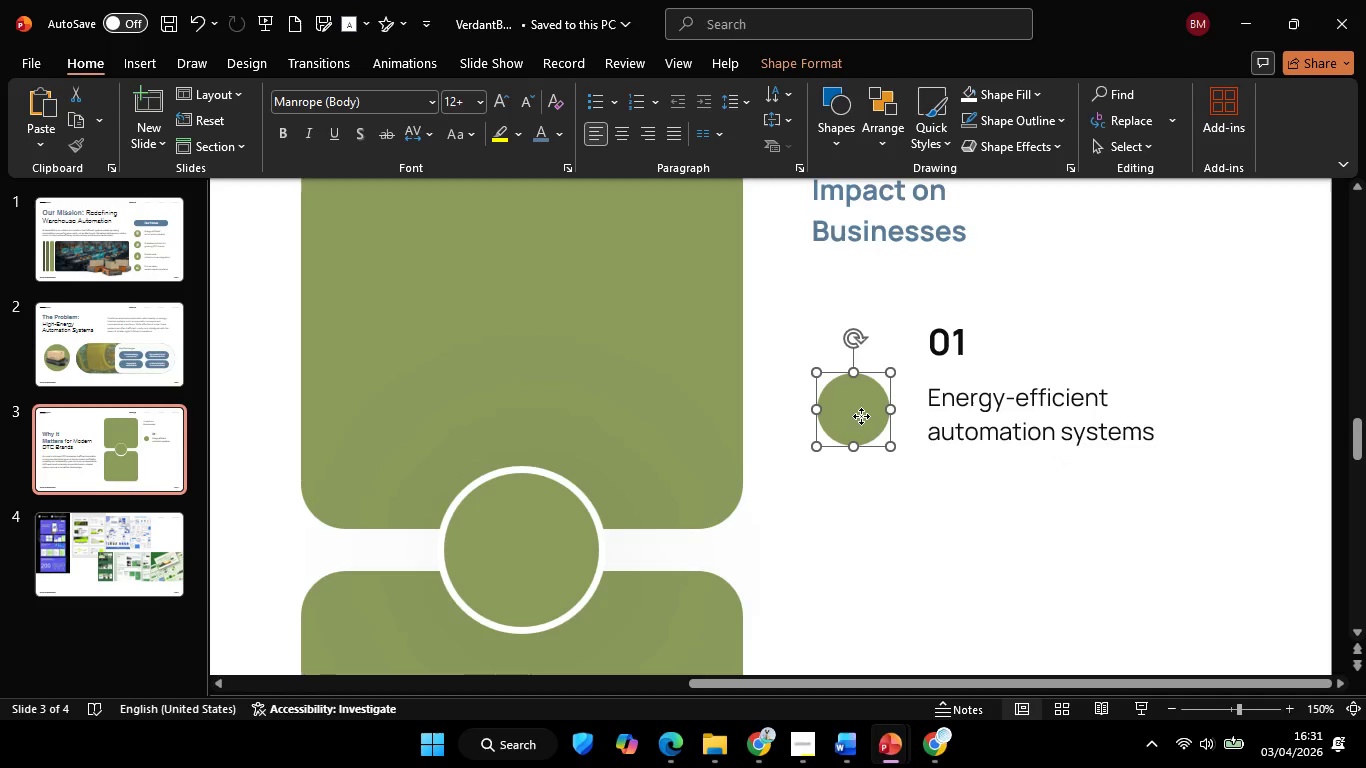 
left_click([861, 416])
 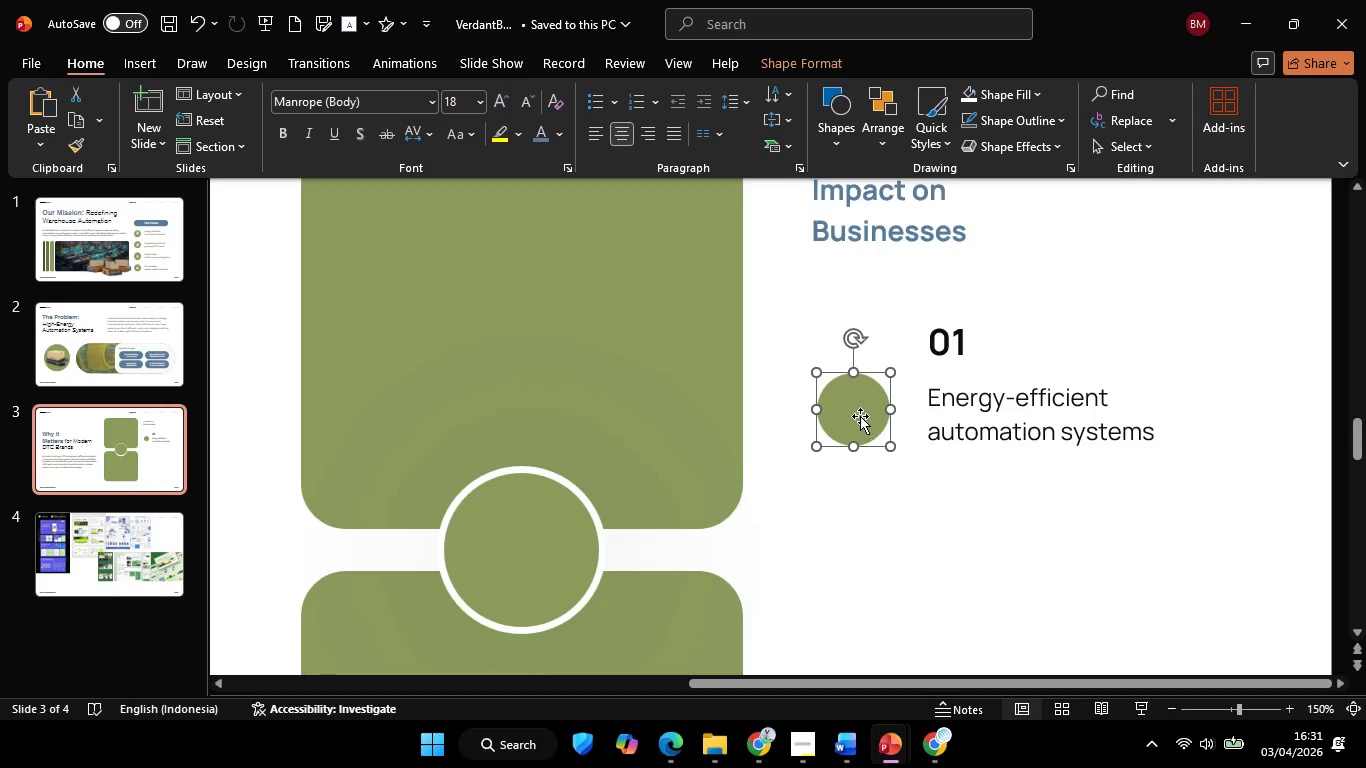 
hold_key(key=ShiftLeft, duration=1.94)
left_click_drag(start_coordinate=[856, 414], to_coordinate=[865, 373])
 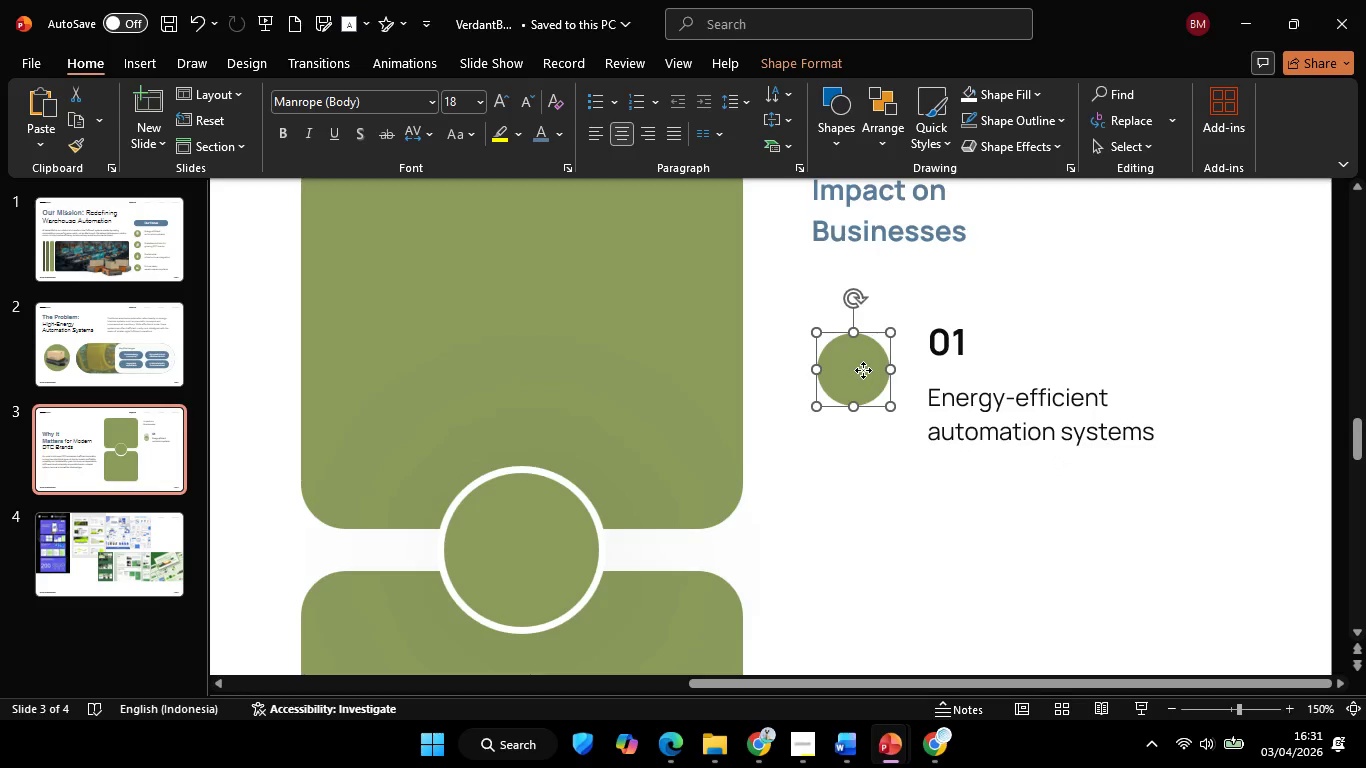 
left_click_drag(start_coordinate=[862, 370], to_coordinate=[869, 369])
 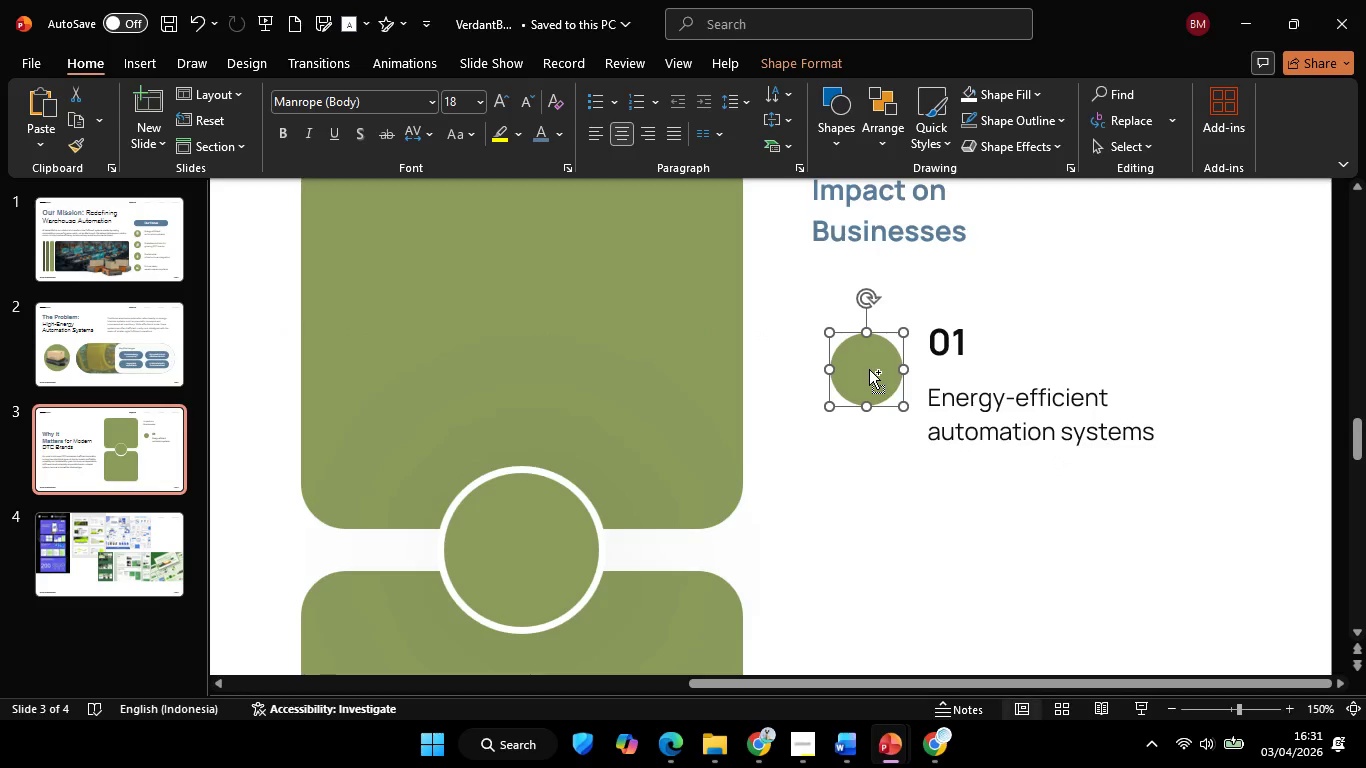 
key(Control+ControlLeft)
 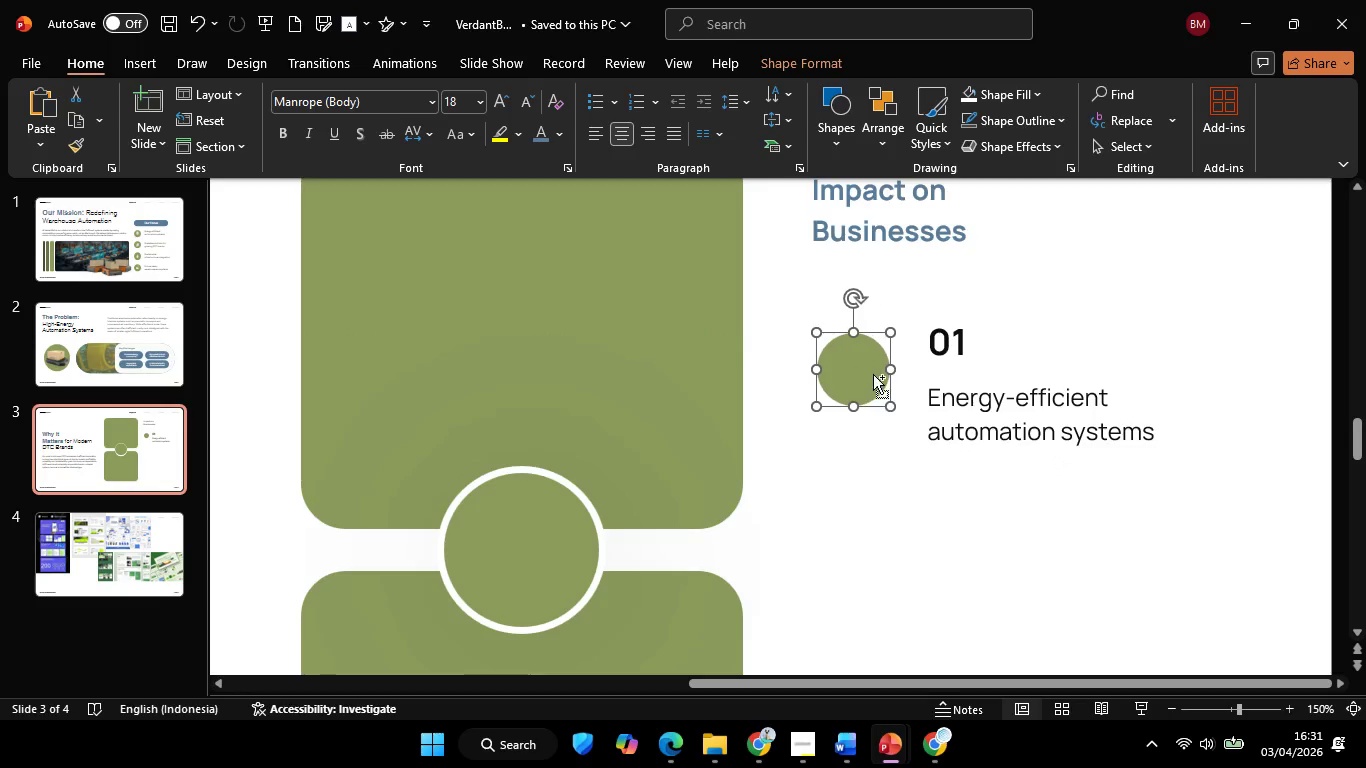 
key(Control+Z)
 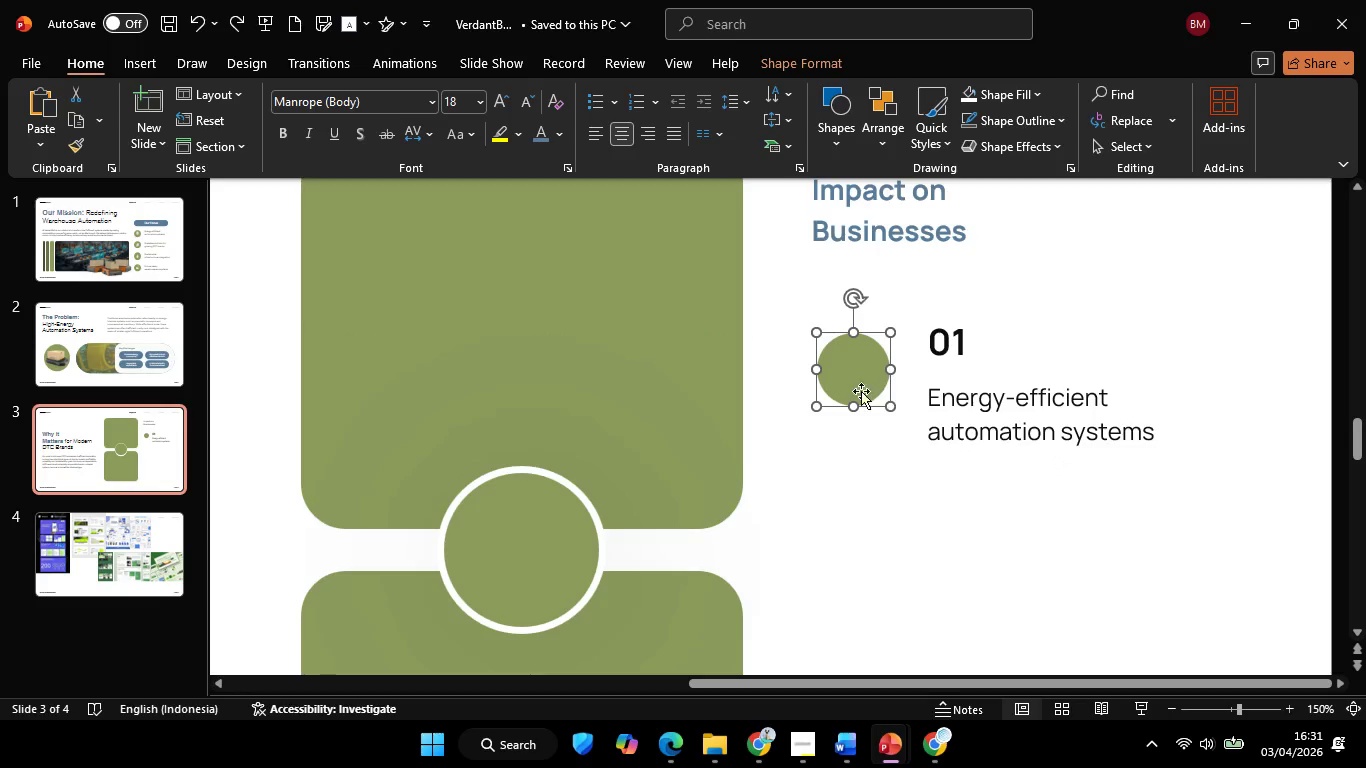 
hold_key(key=ShiftLeft, duration=1.05)
left_click_drag(start_coordinate=[841, 377], to_coordinate=[845, 368])
 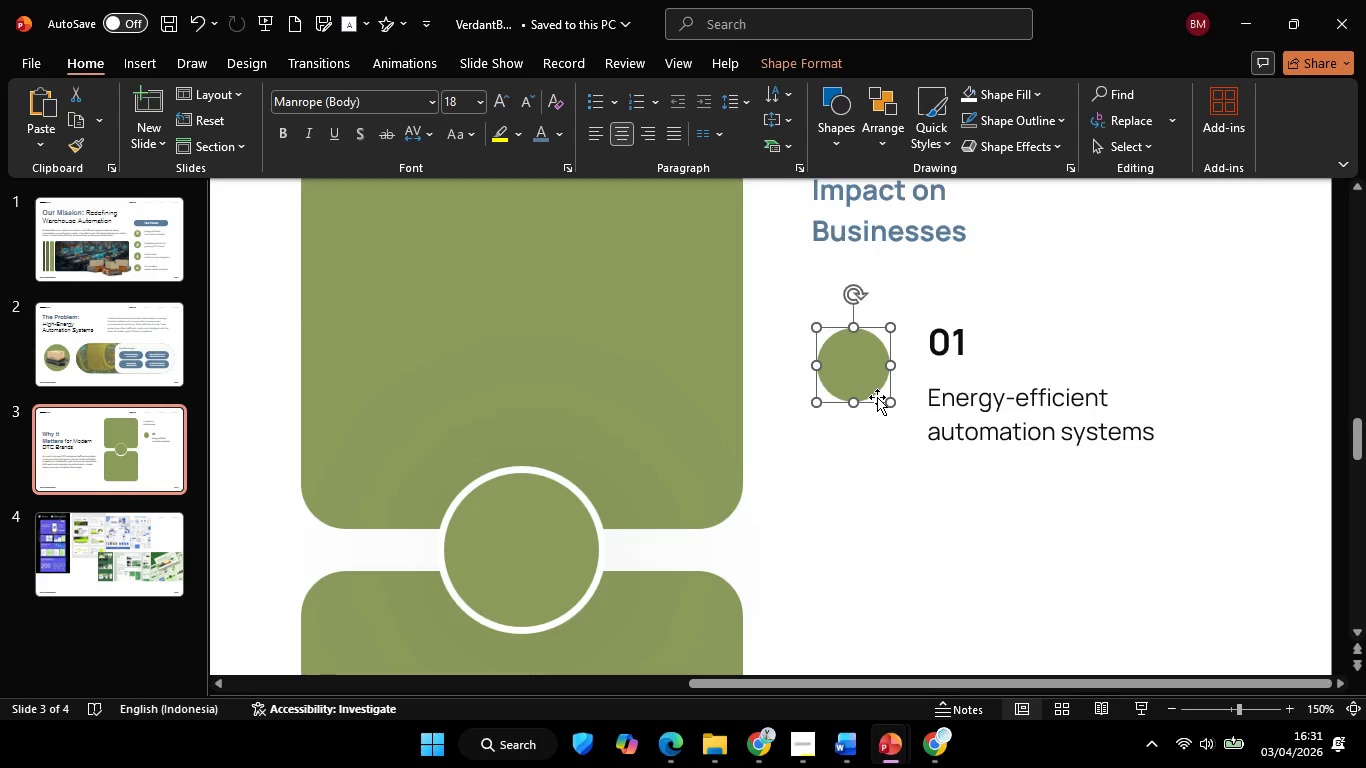 
key(ArrowUp)
 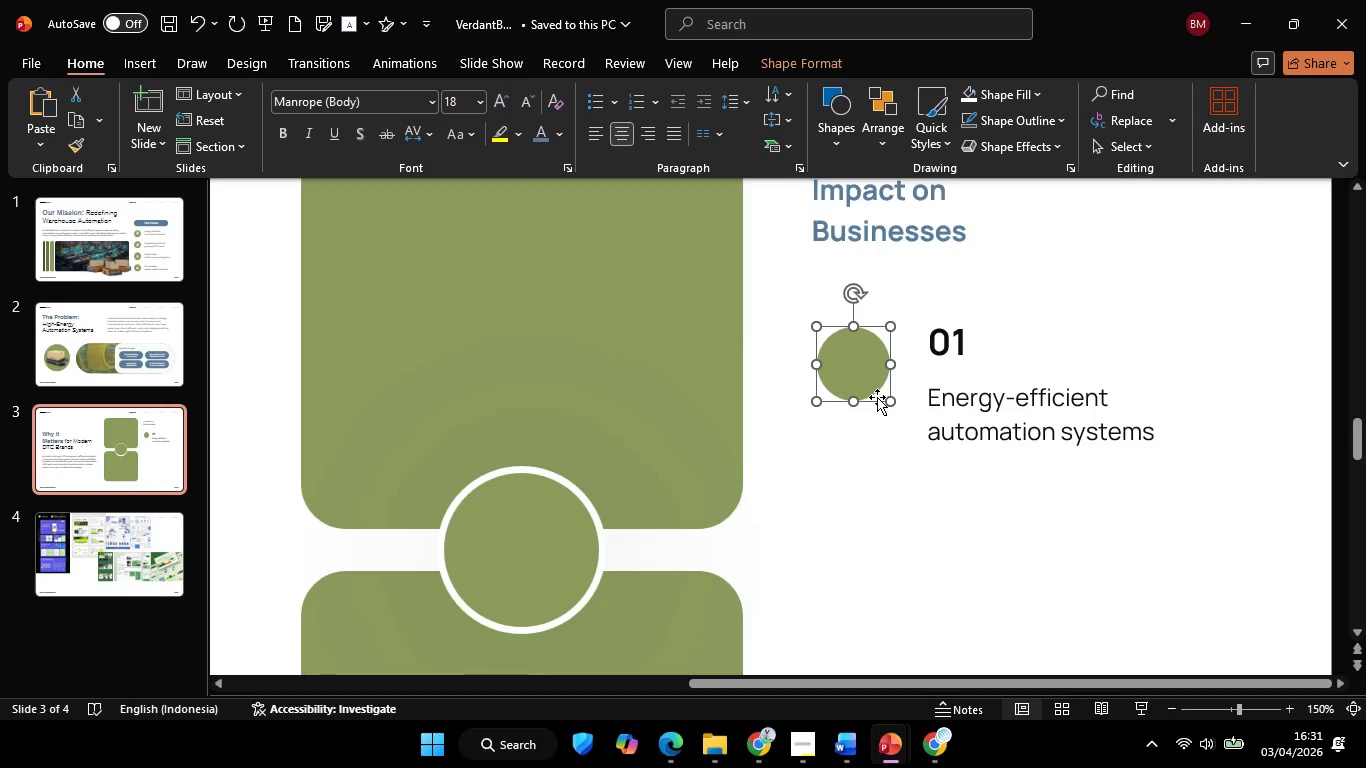 
key(ArrowUp)
 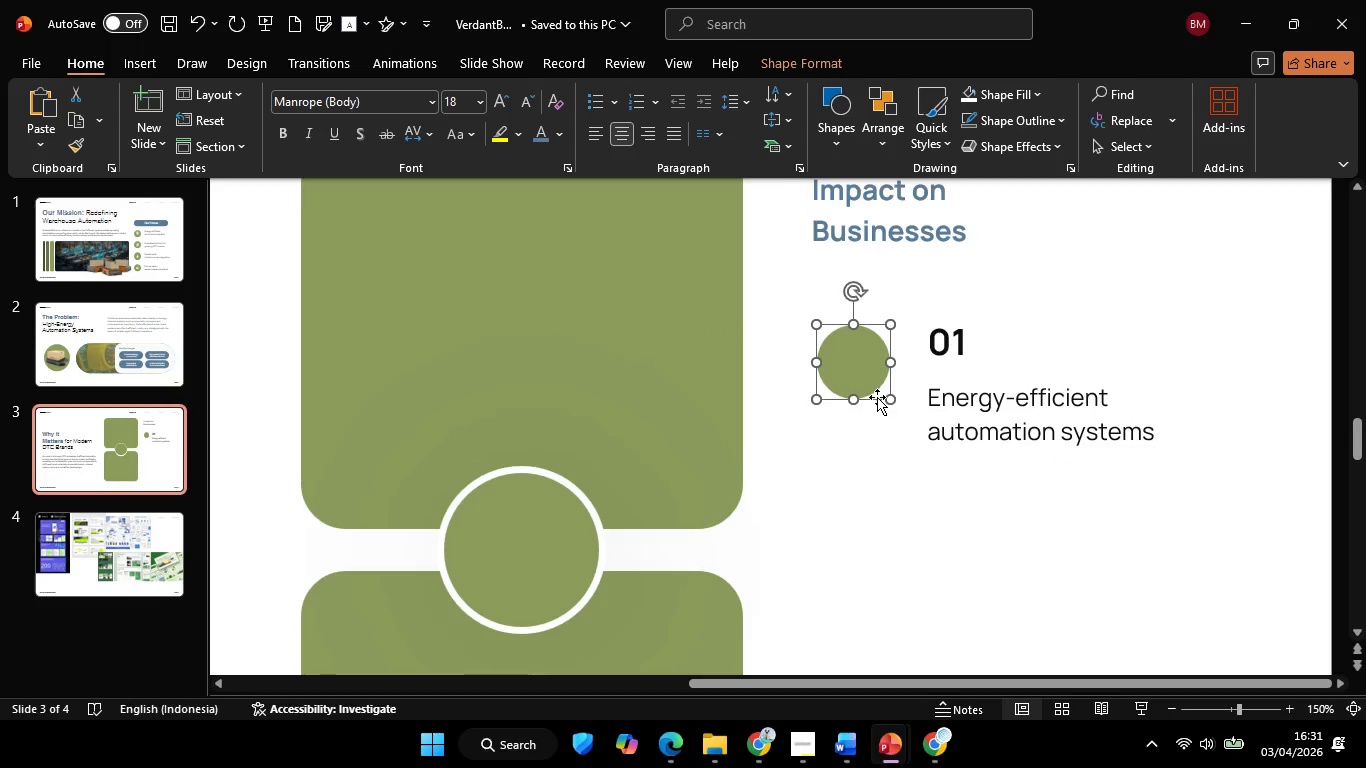 
key(ArrowUp)
 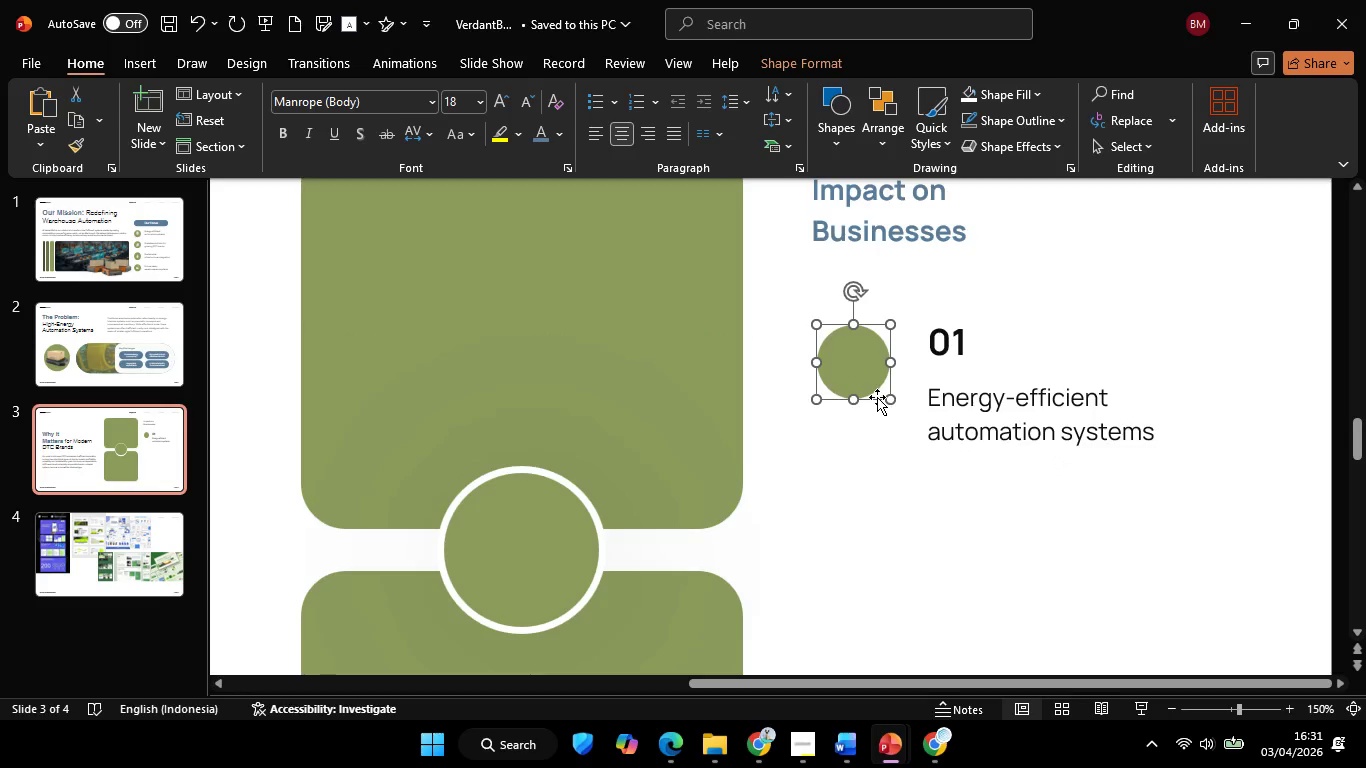 
hold_key(key=ShiftLeft, duration=0.81)
 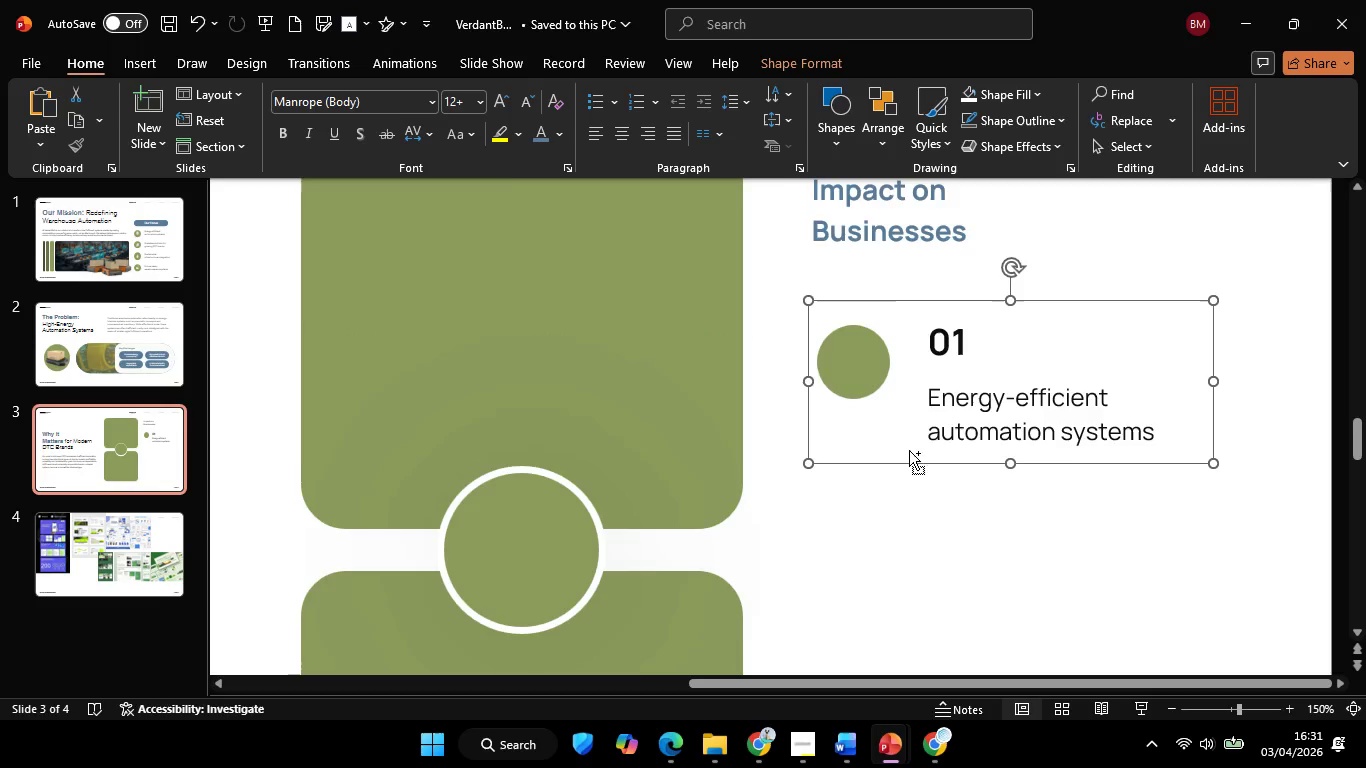 
key(Control+G)
 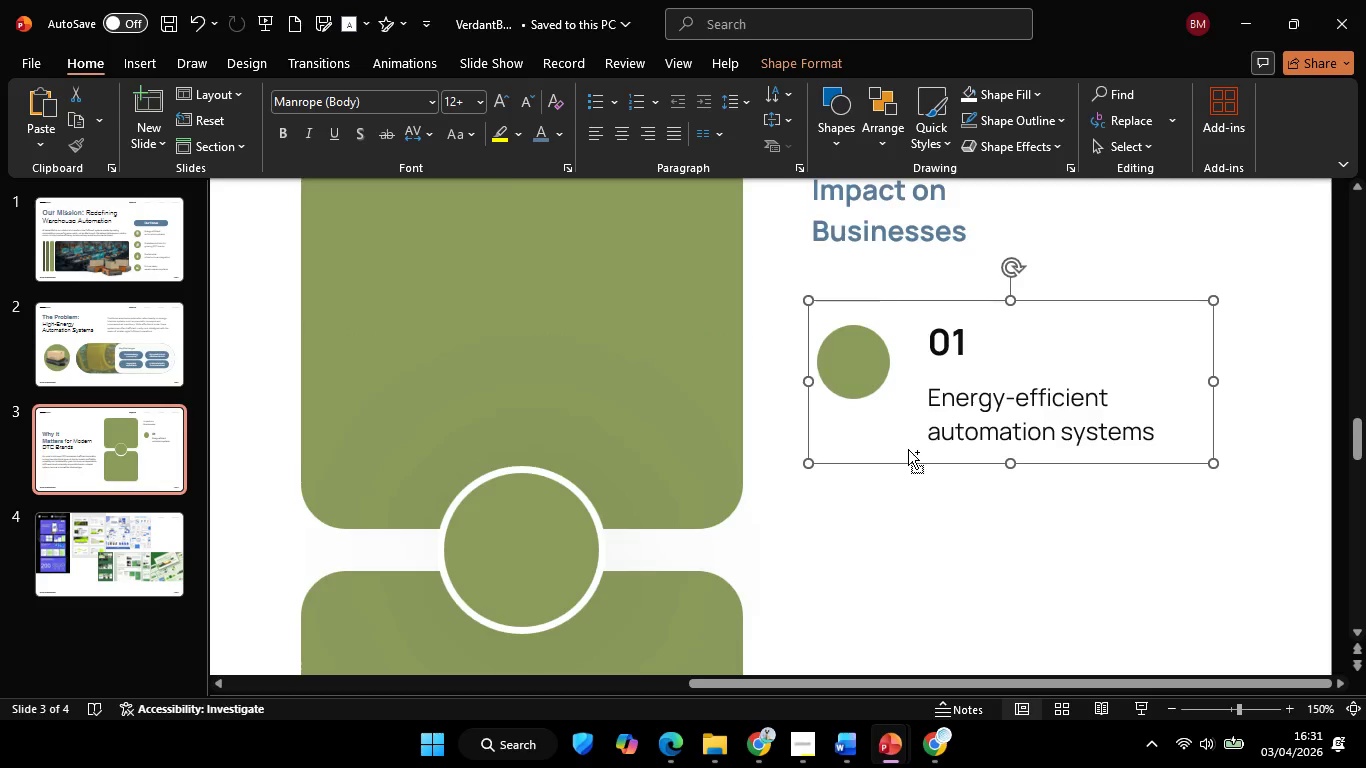 
scroll: coordinate [908, 449], scroll_direction: none, amount: 0.0
 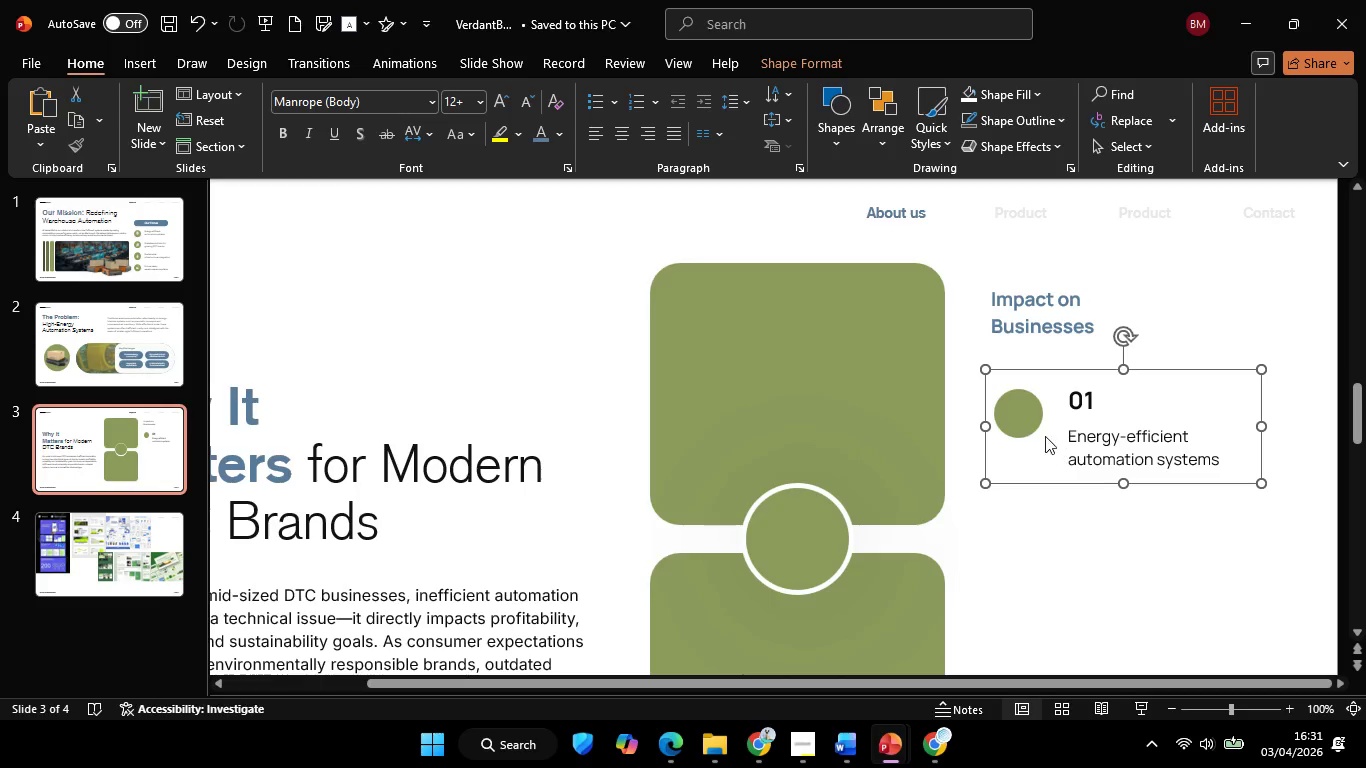 
hold_key(key=ShiftLeft, duration=0.97)
left_click_drag(start_coordinate=[1039, 420], to_coordinate=[1038, 404])
 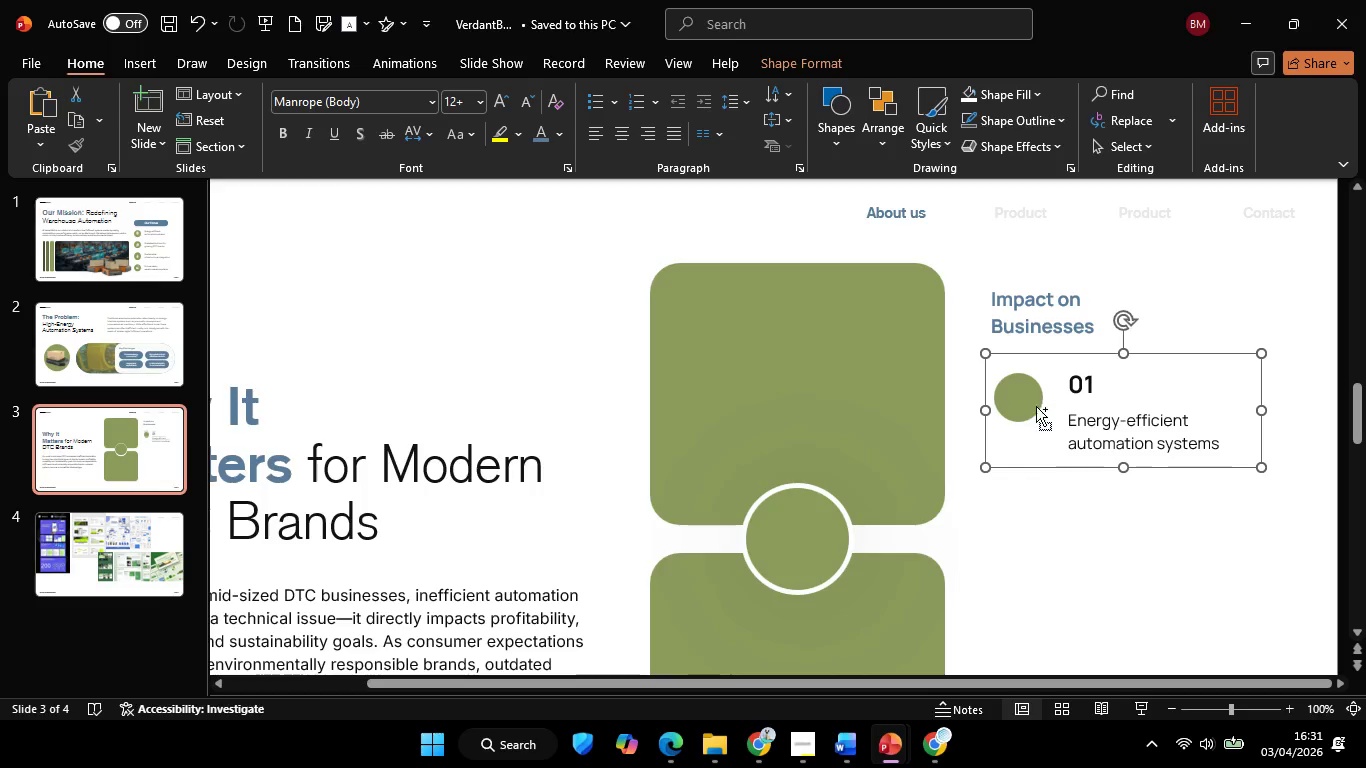 
hold_key(key=ControlLeft, duration=1.88)
hold_key(key=ShiftLeft, duration=1.17)
left_click_drag(start_coordinate=[1028, 397], to_coordinate=[1018, 522])
 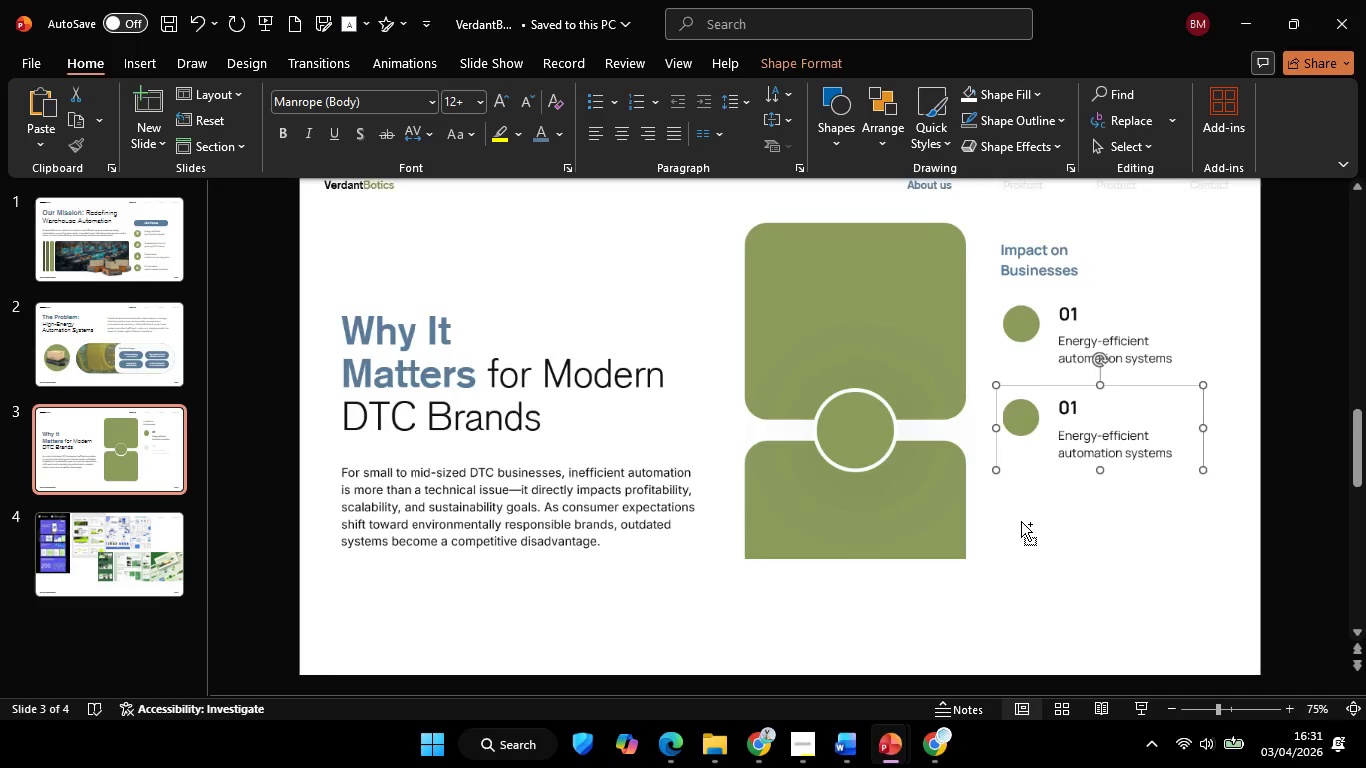 
left_click([1043, 543])
 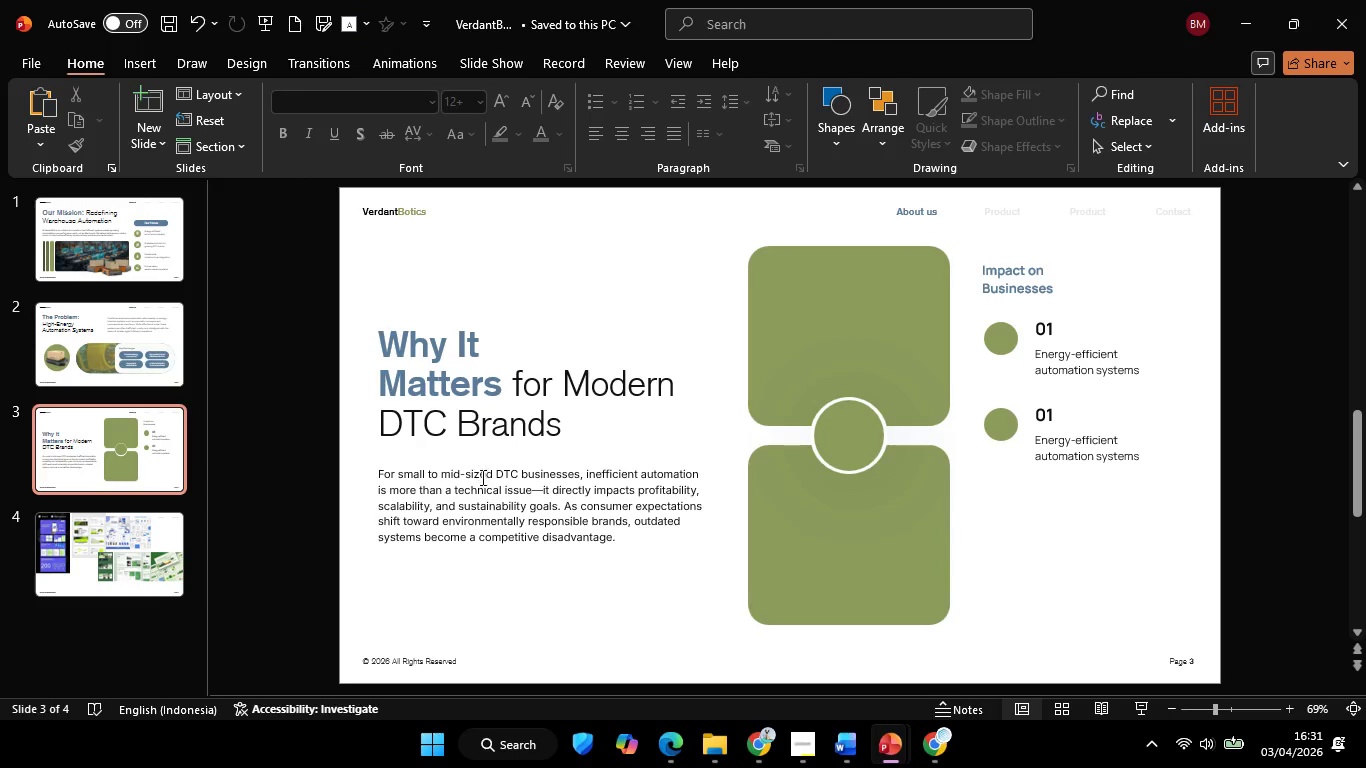 
scroll: coordinate [1021, 521], scroll_direction: down, amount: 2.0
 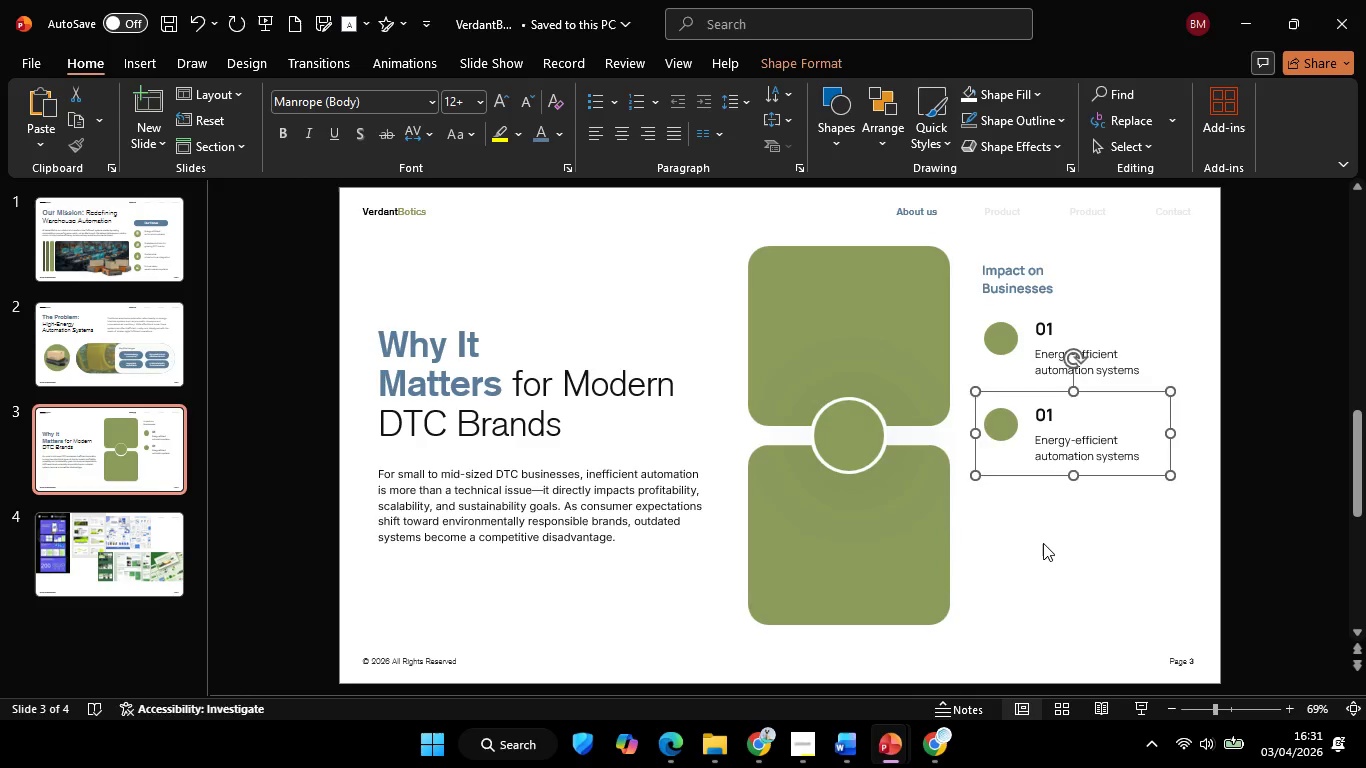 
left_click([559, 375])
 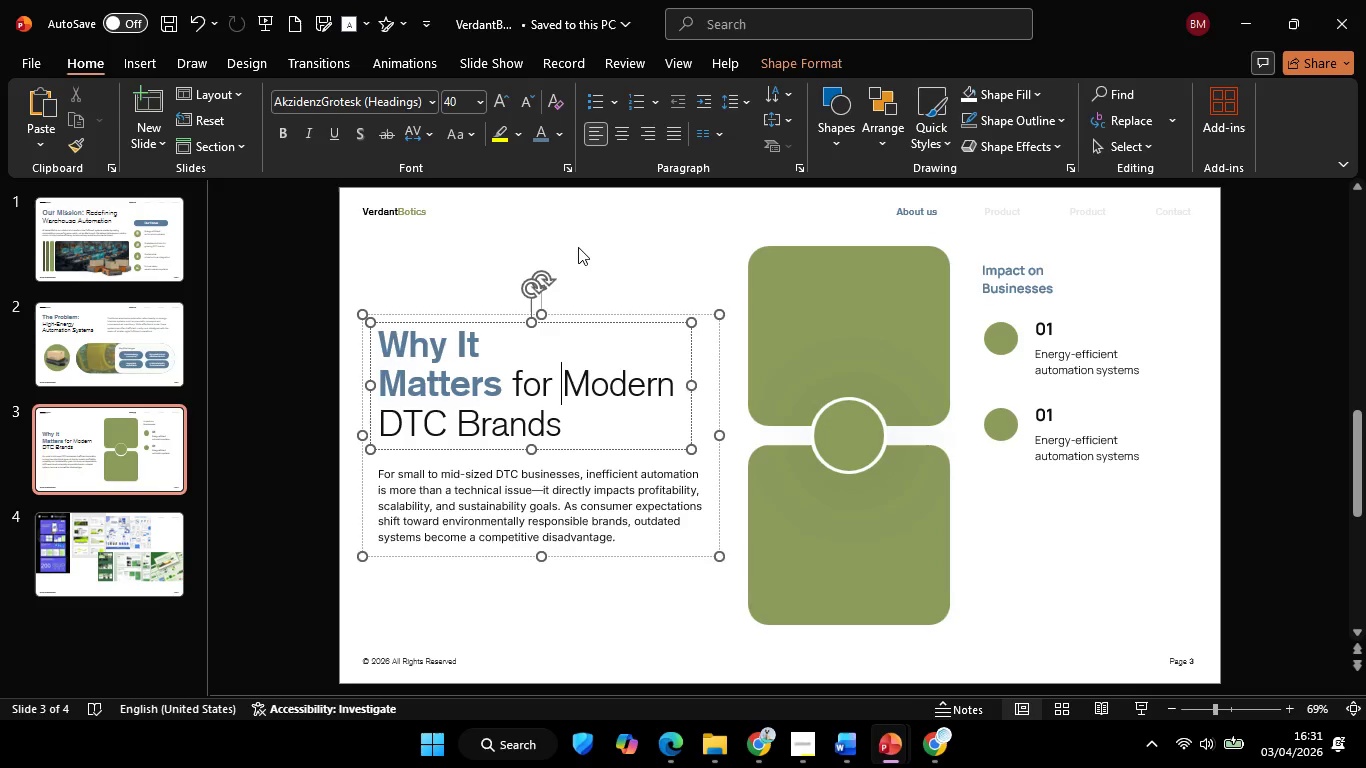 
left_click([578, 246])
 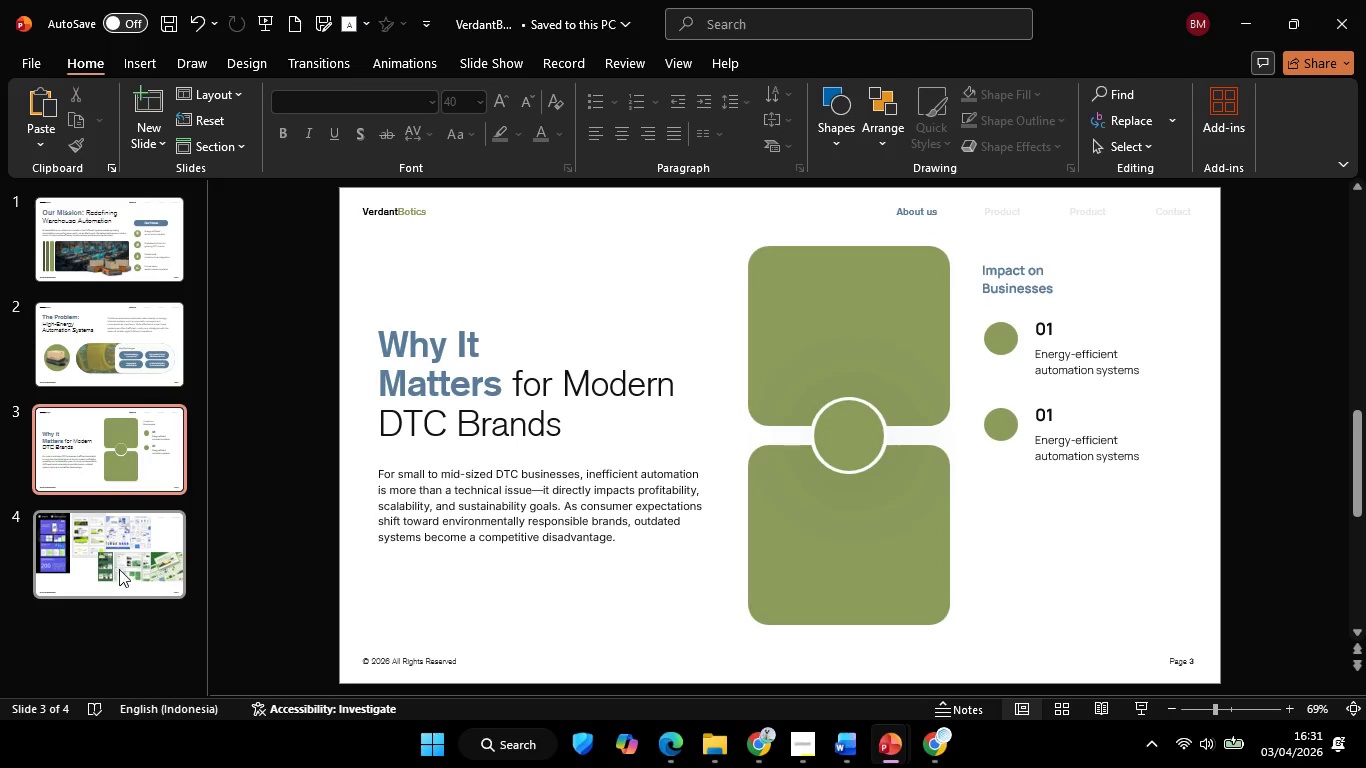 
left_click([123, 557])
 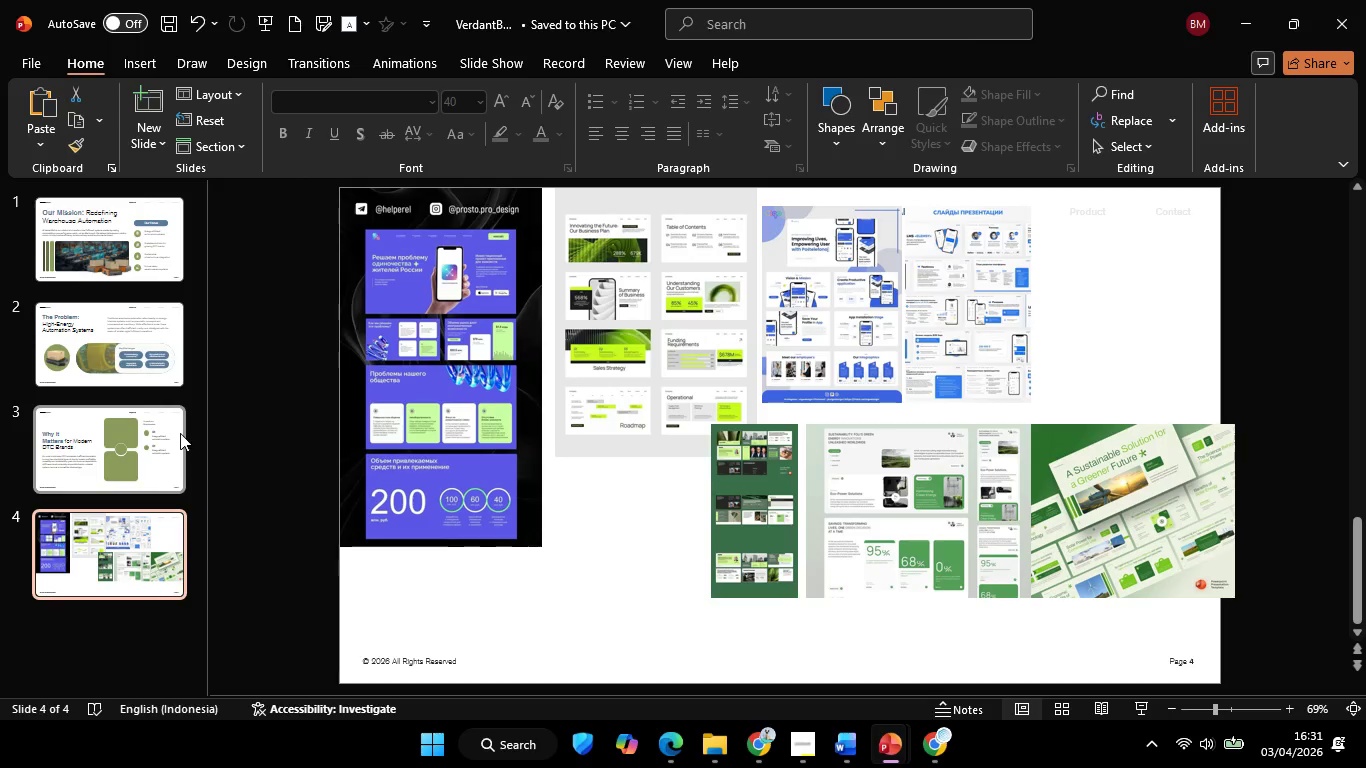 
left_click_drag(start_coordinate=[115, 432], to_coordinate=[123, 432])
 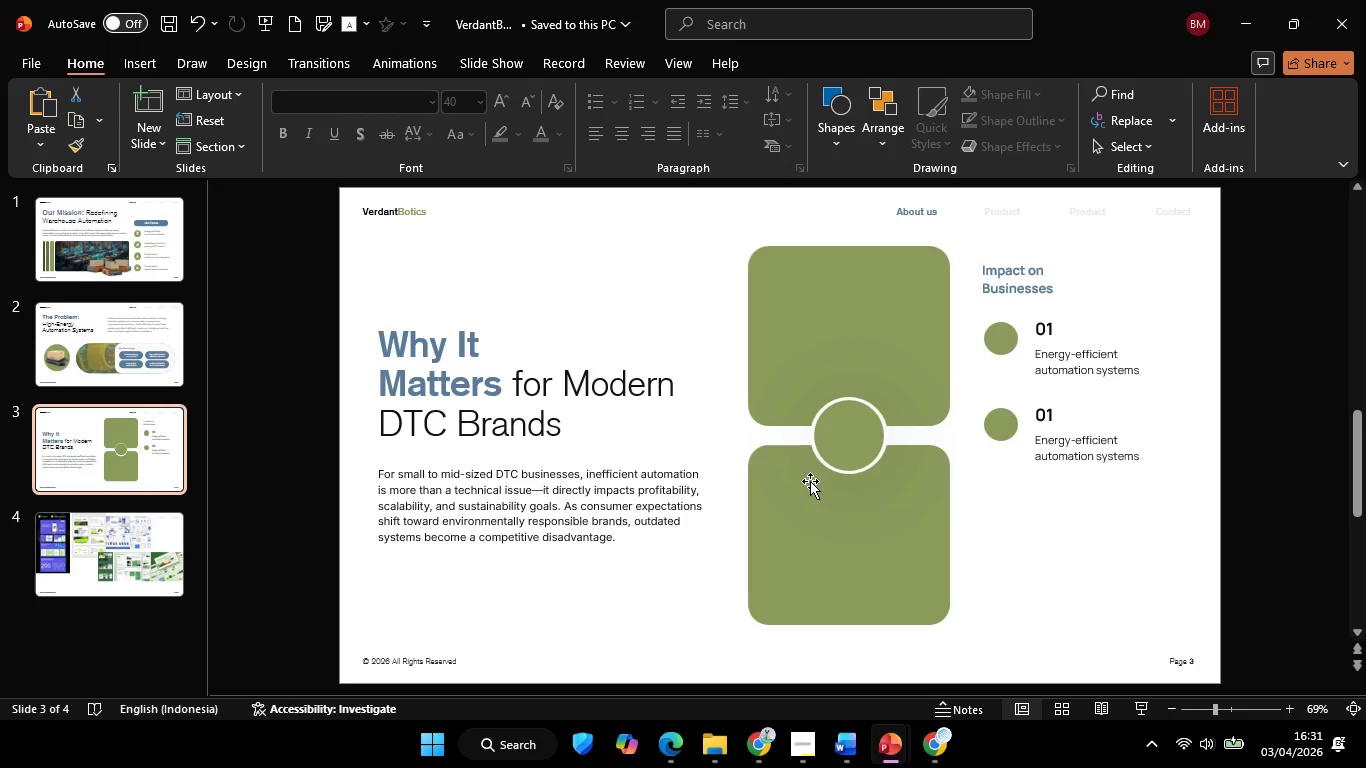 
left_click_drag(start_coordinate=[496, 365], to_coordinate=[505, 371])
 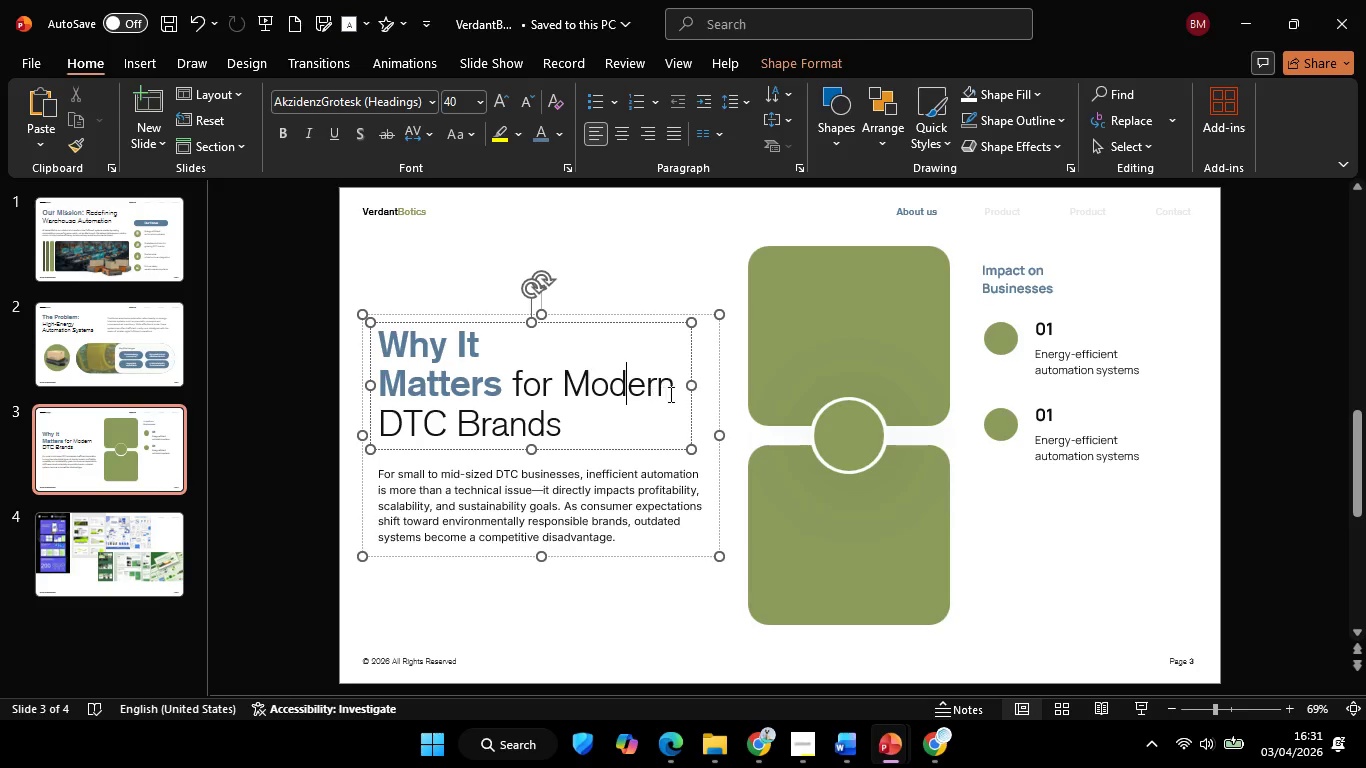 
hold_key(key=ShiftLeft, duration=1.42)
left_click_drag(start_coordinate=[688, 380], to_coordinate=[668, 383])
 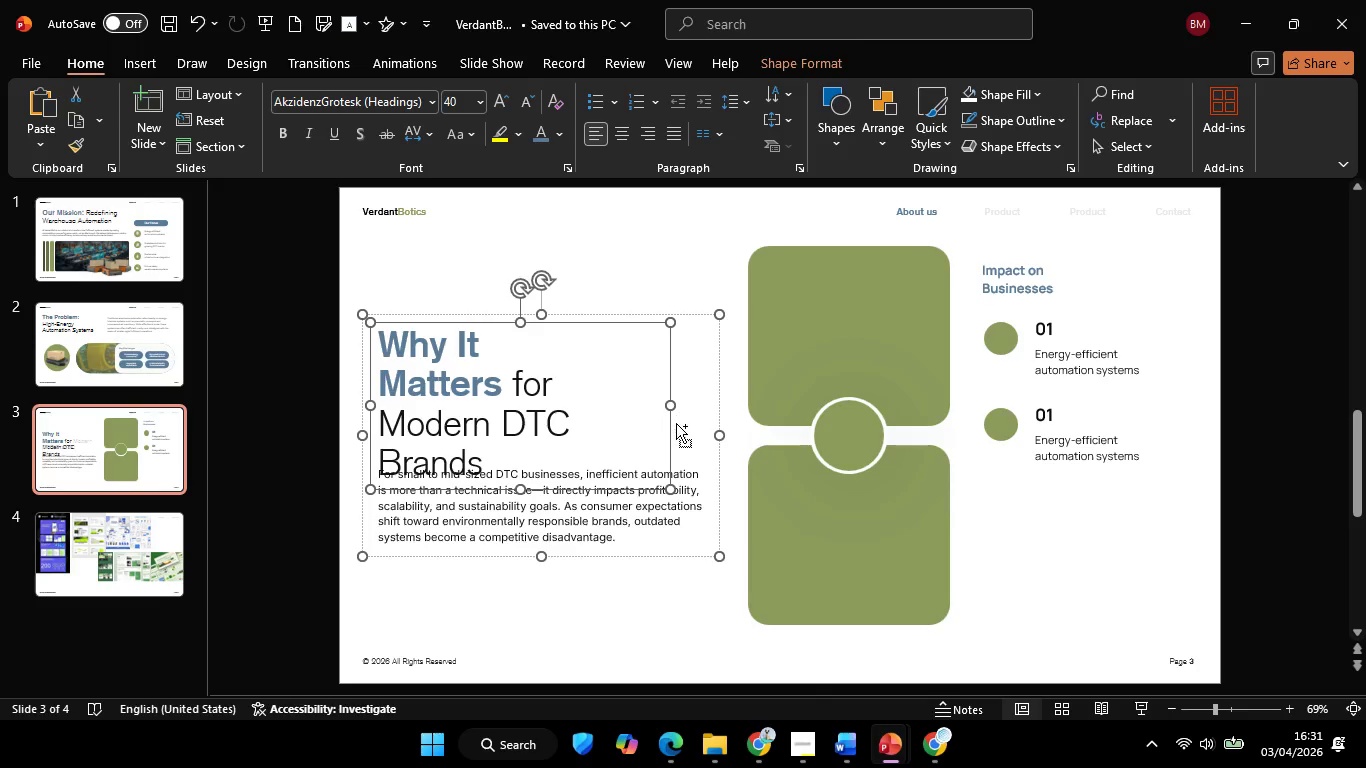 
key(Control+Z)
 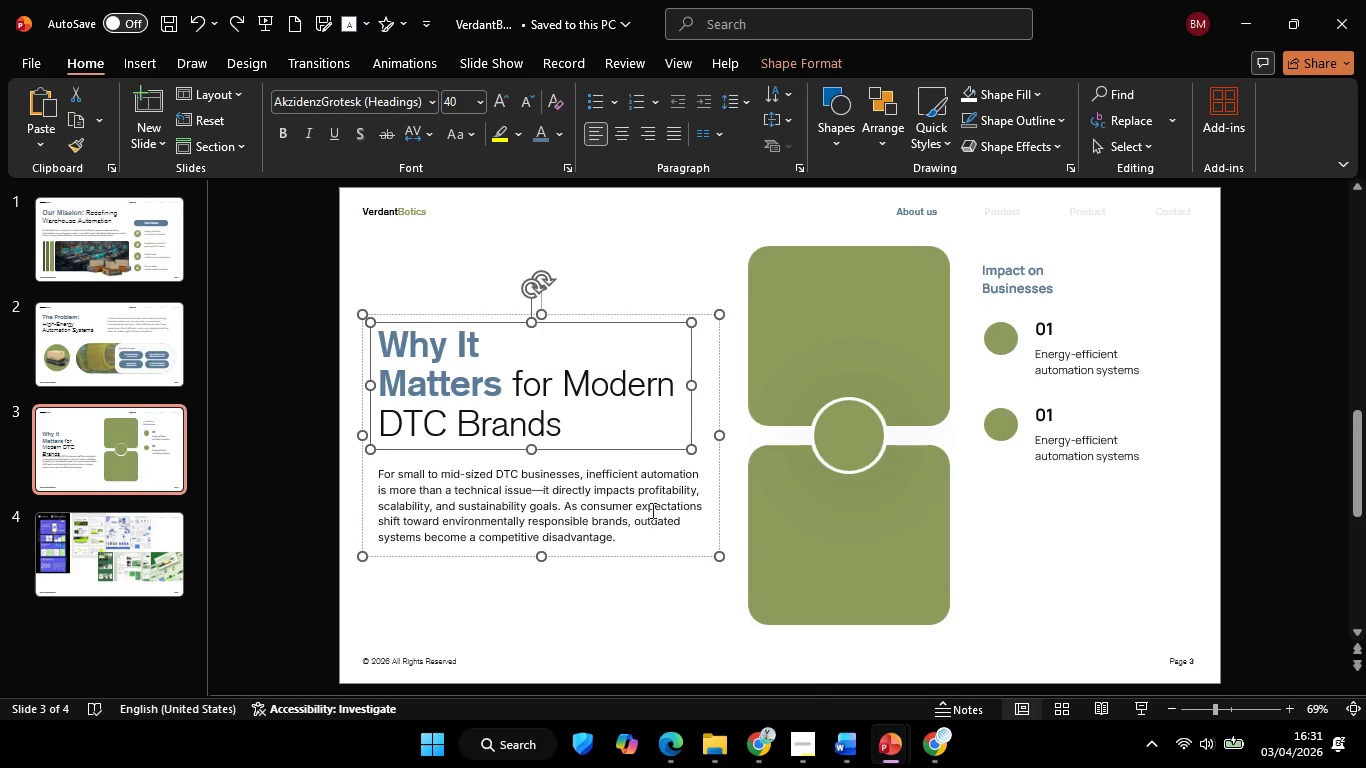 
left_click_drag(start_coordinate=[651, 510], to_coordinate=[661, 513])
 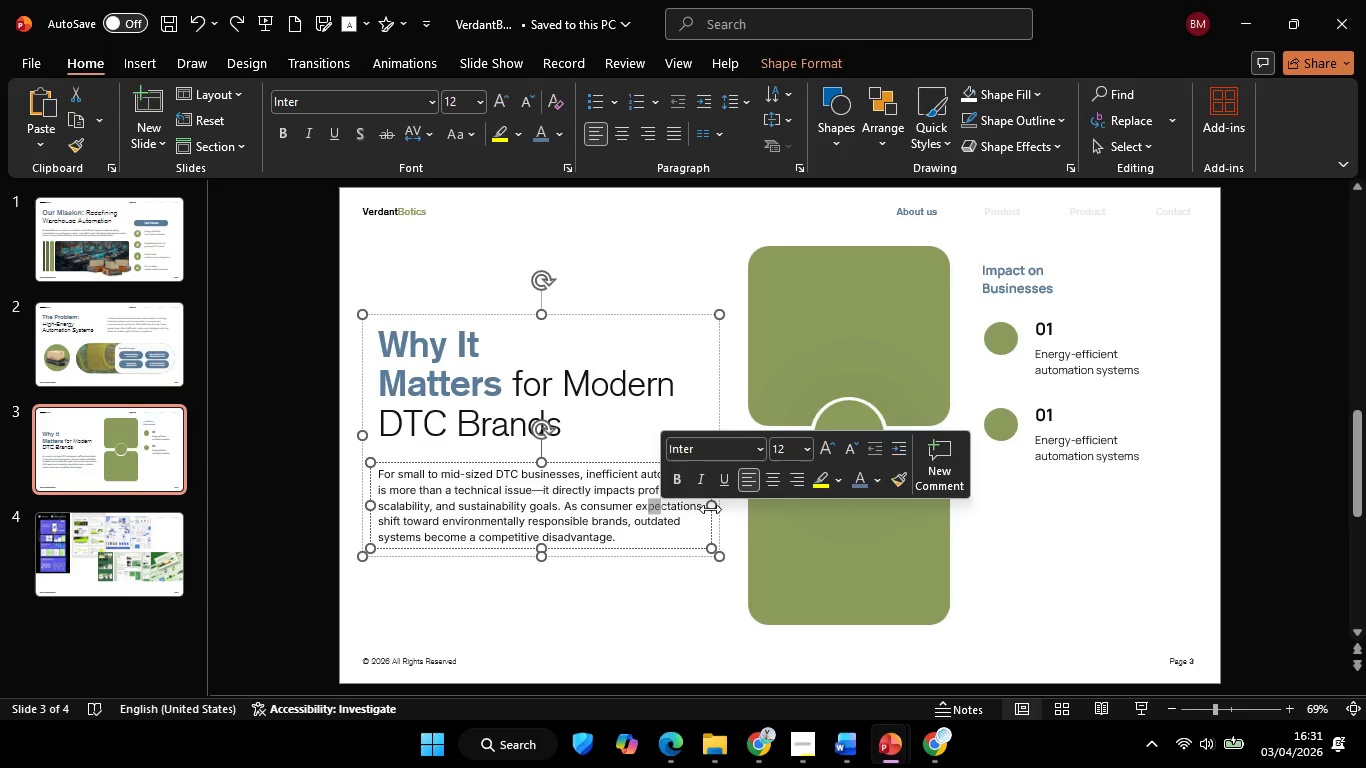 
hold_key(key=ShiftLeft, duration=2.88)
left_click_drag(start_coordinate=[710, 509], to_coordinate=[679, 514])
 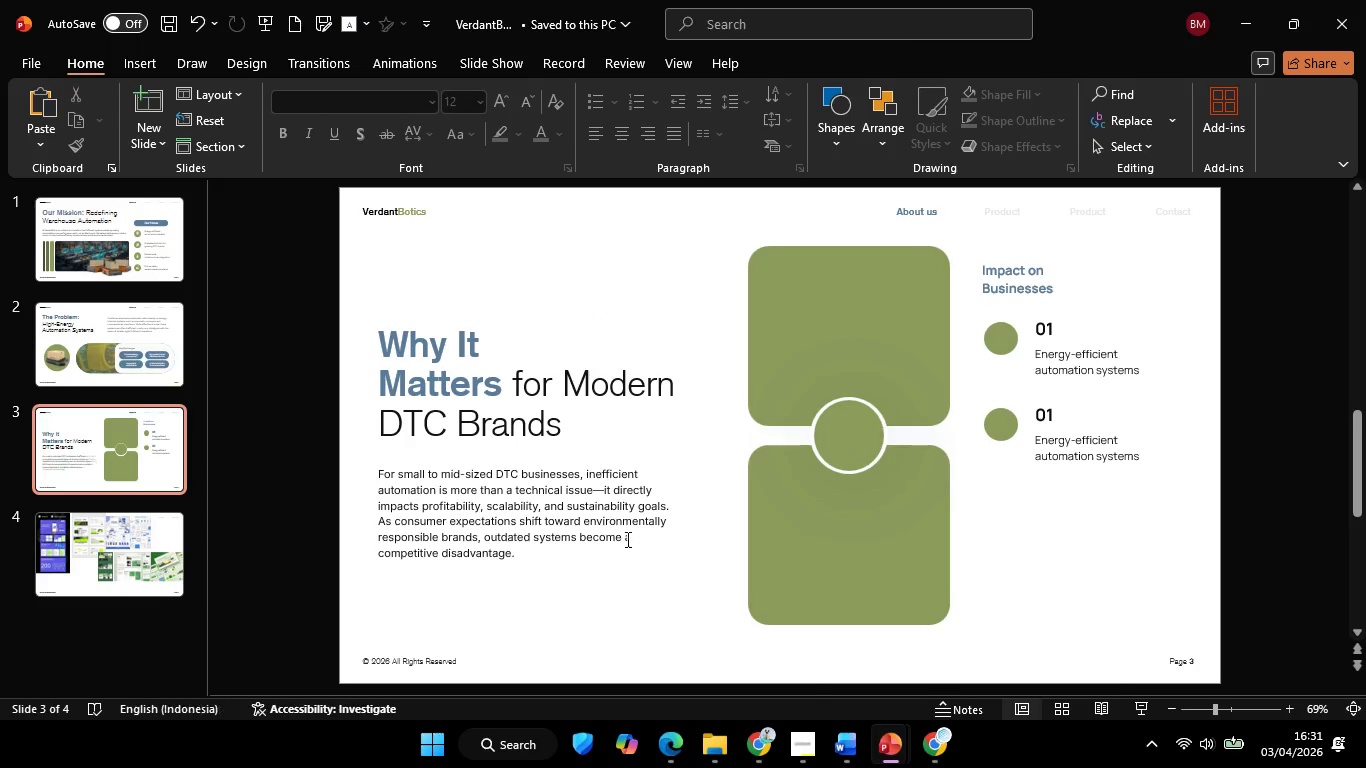 
double_click([621, 533])
 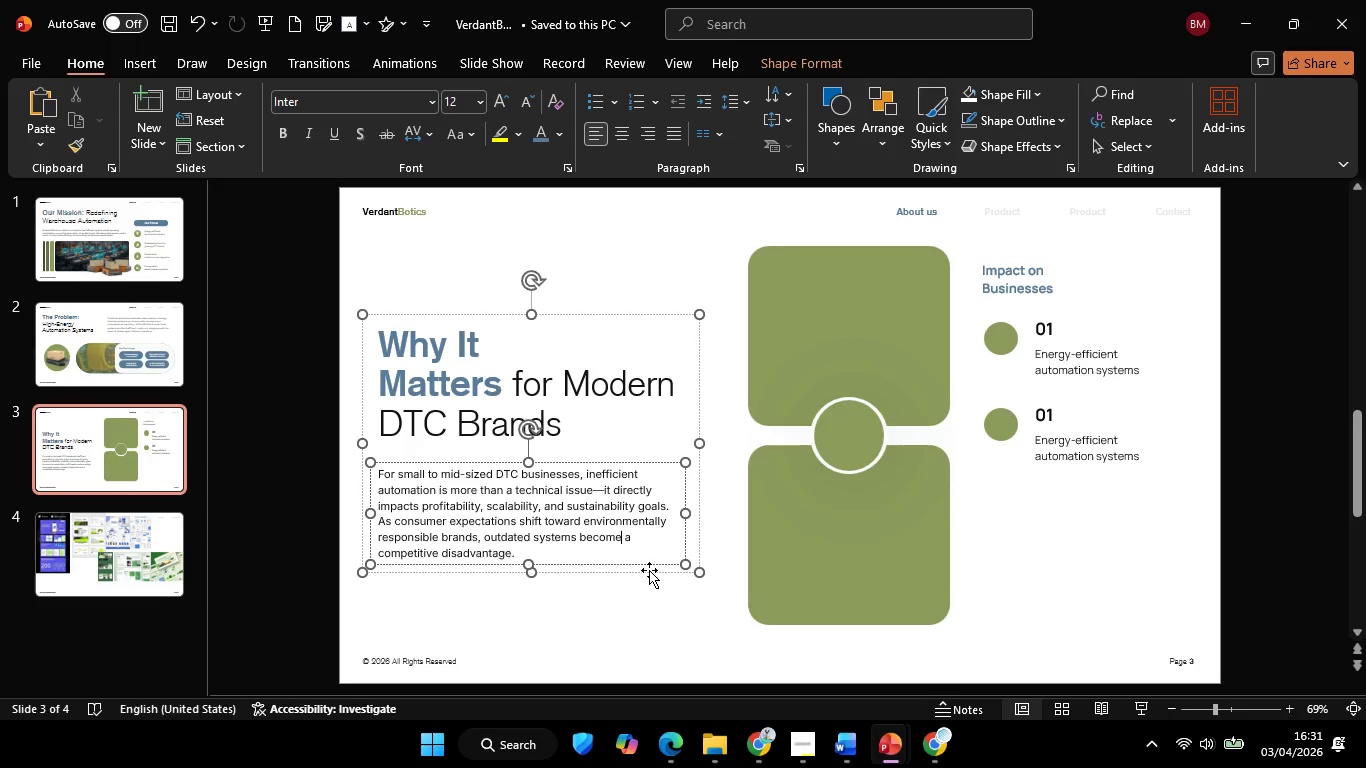 
hold_key(key=ShiftLeft, duration=1.84)
left_click_drag(start_coordinate=[646, 563], to_coordinate=[645, 574])
 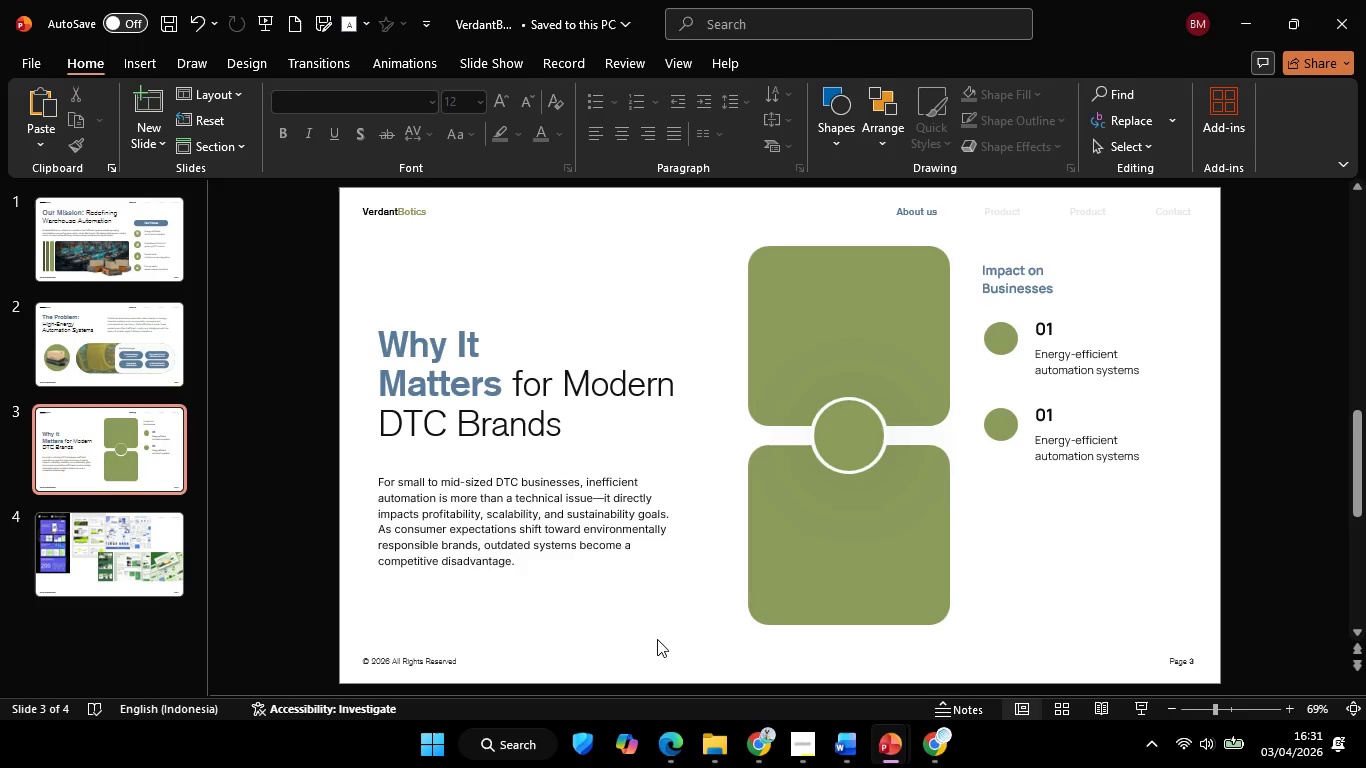 
double_click([657, 639])
 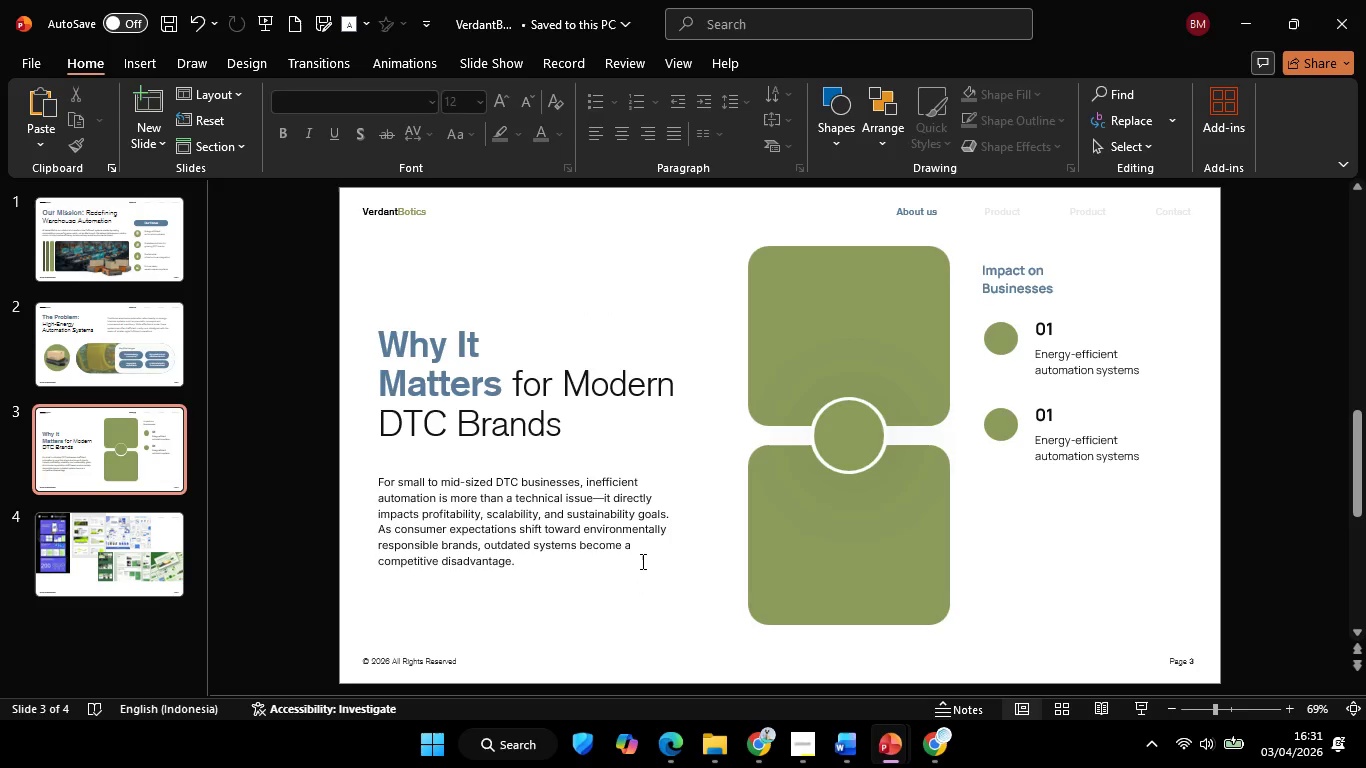 
triple_click([641, 561])
 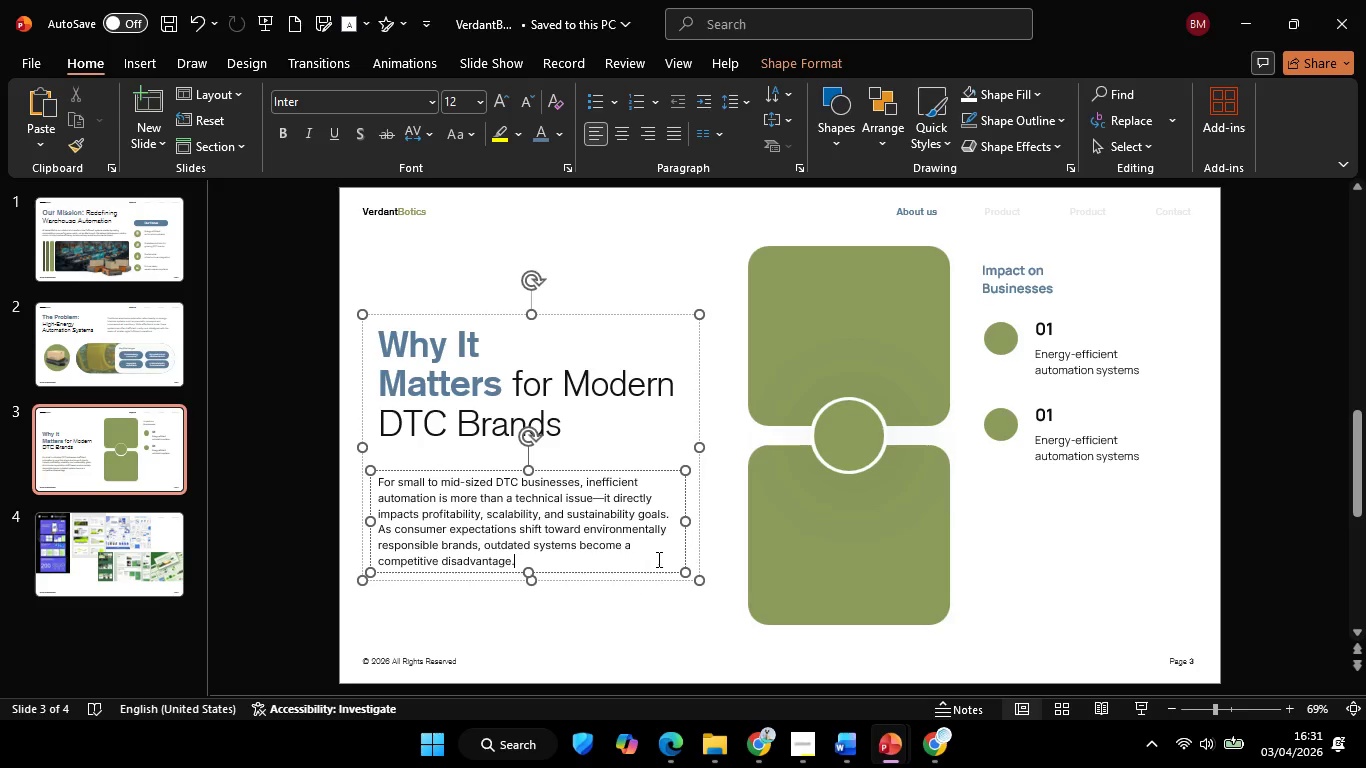 
hold_key(key=ShiftLeft, duration=0.66)
left_click([862, 549])
 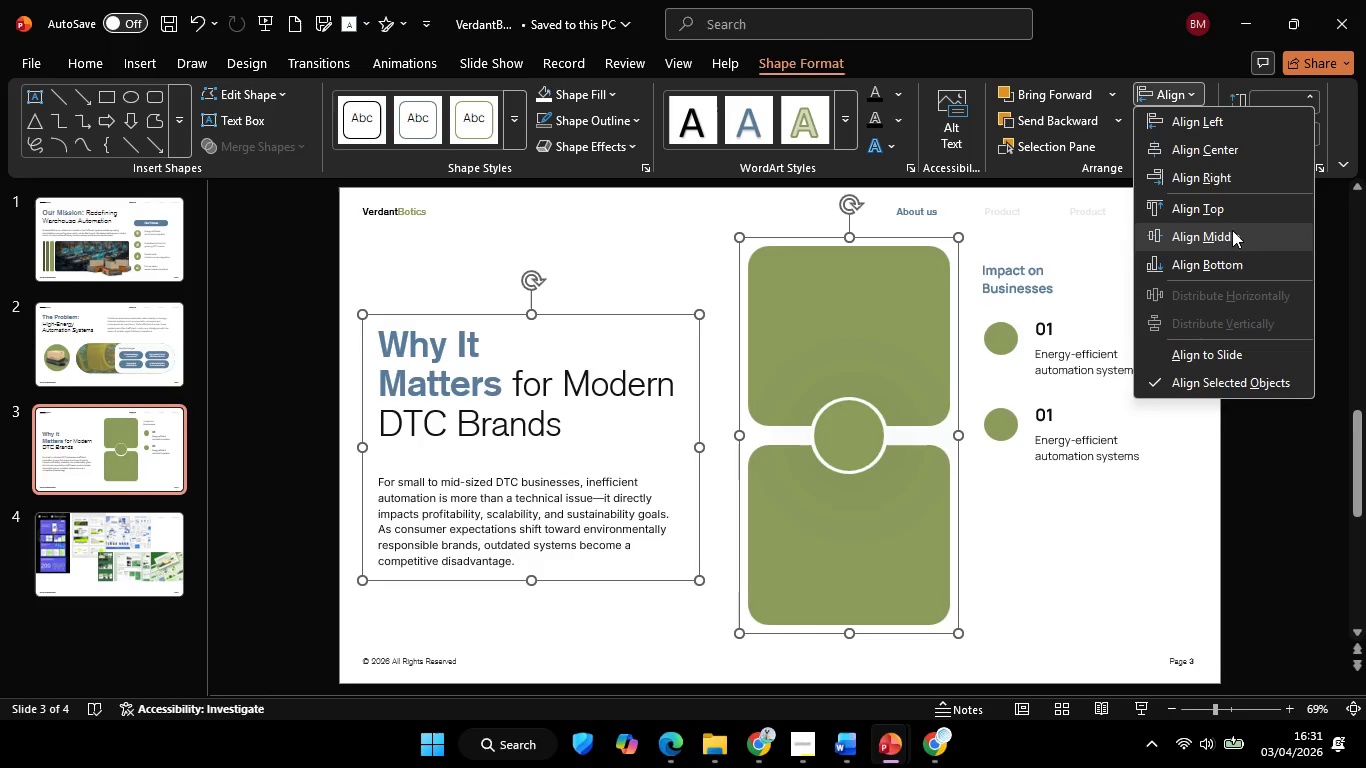 
double_click([1246, 286])
 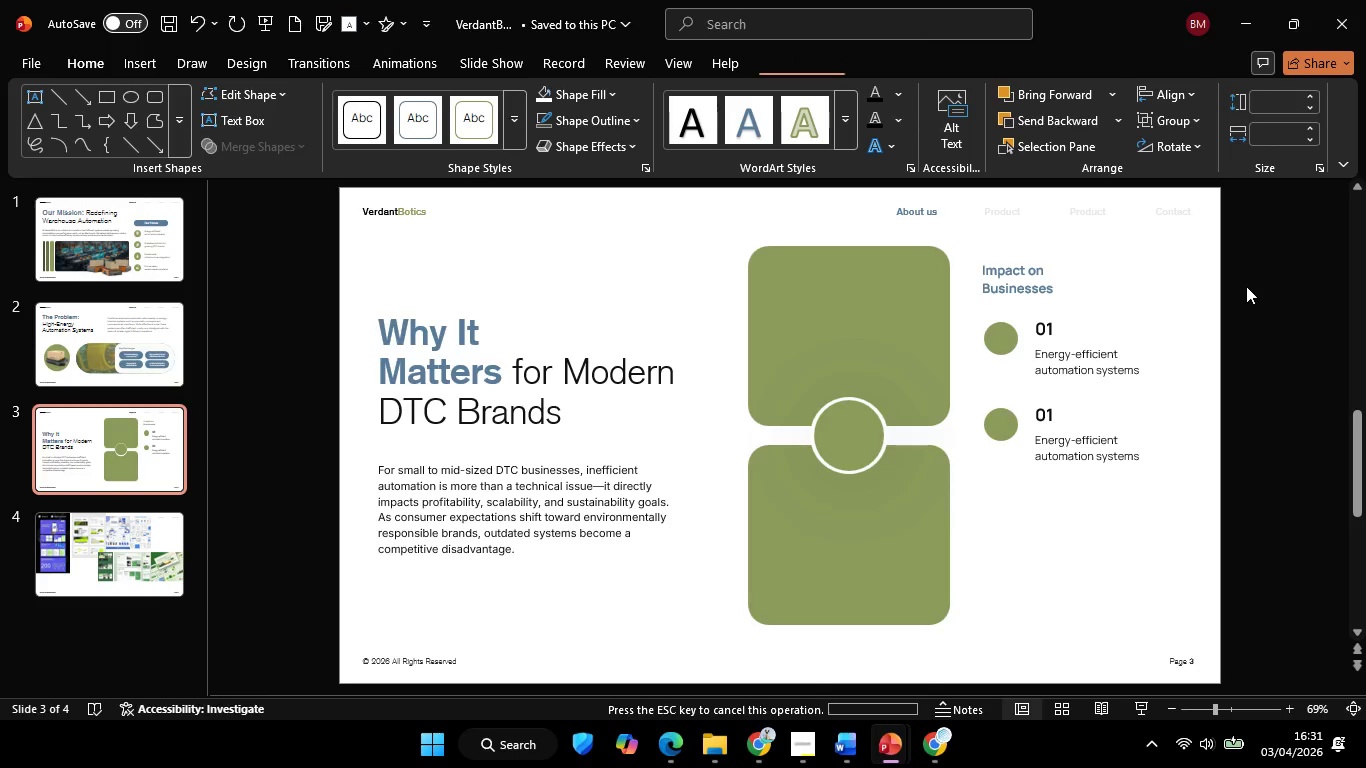 
triple_click([1246, 287])
 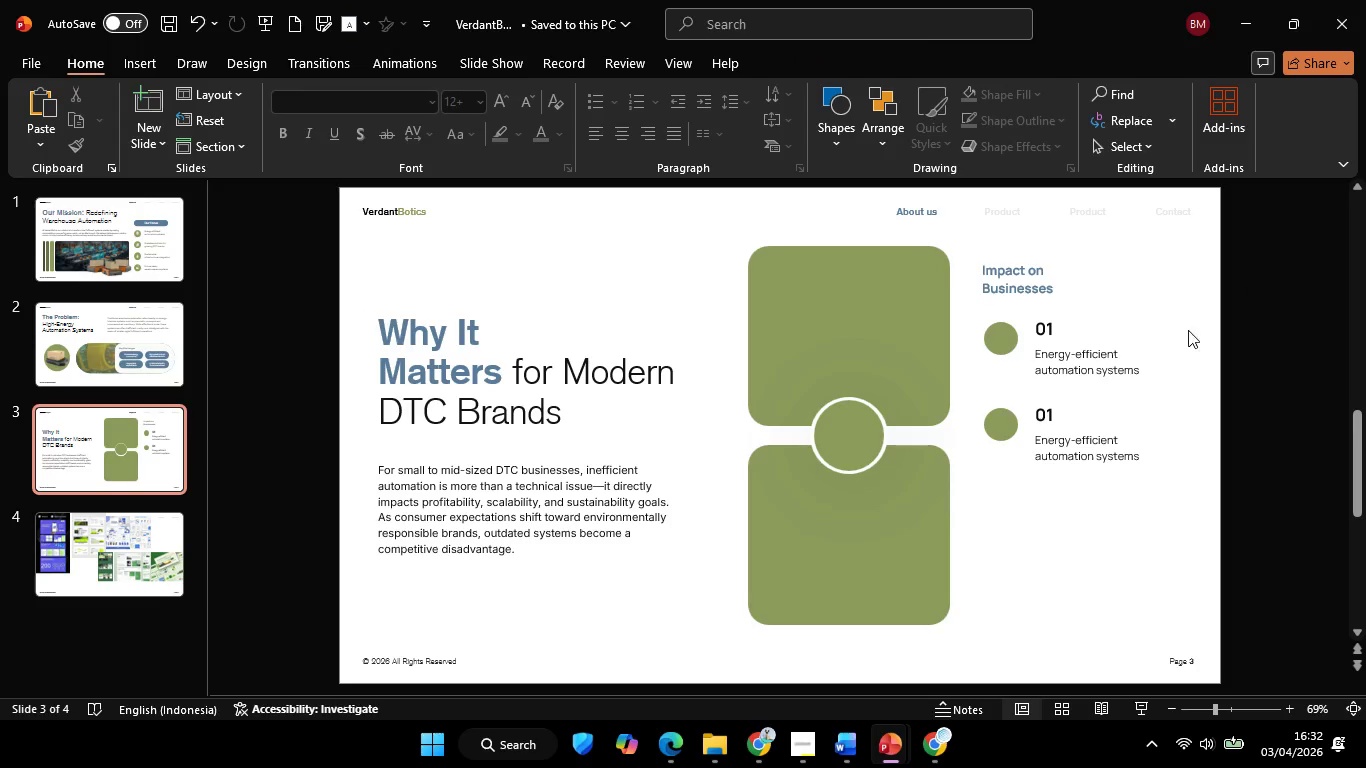 
left_click([1189, 326])
 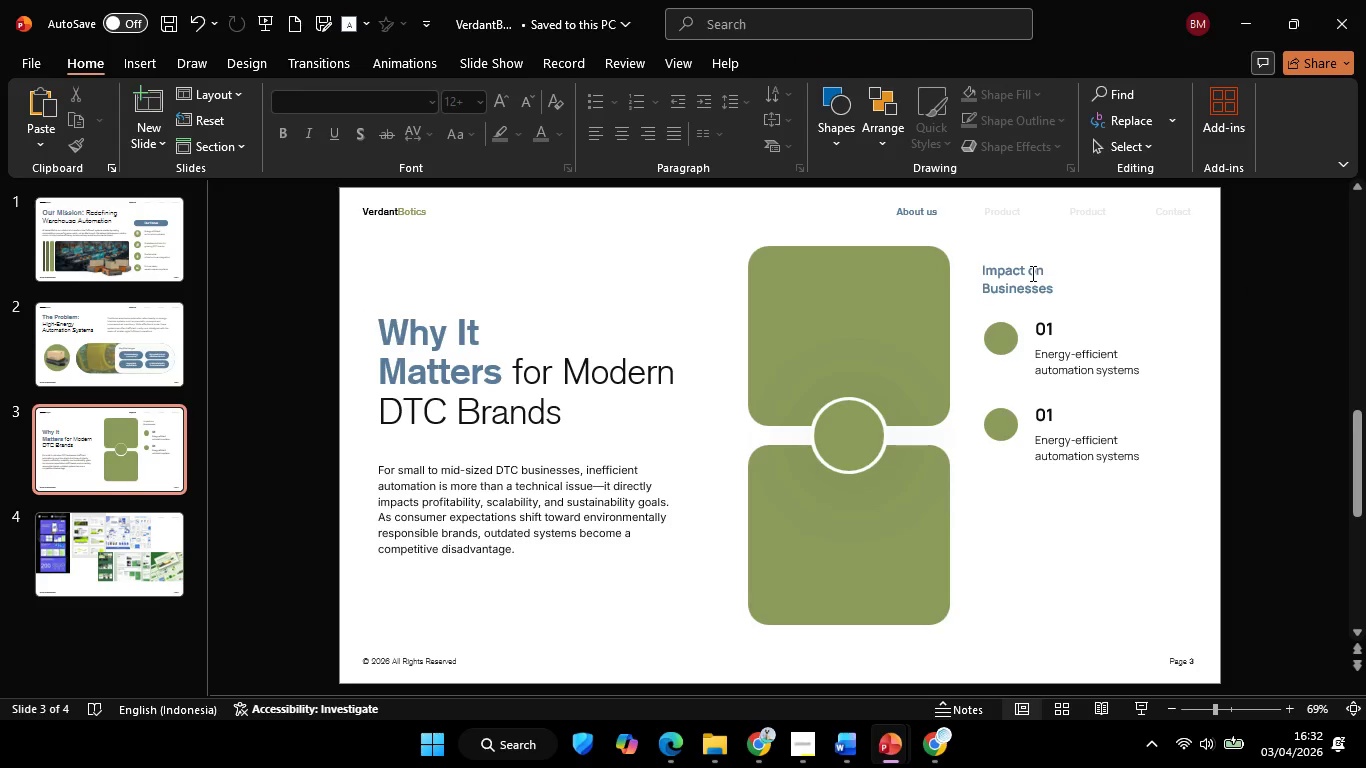 
left_click([1031, 273])
 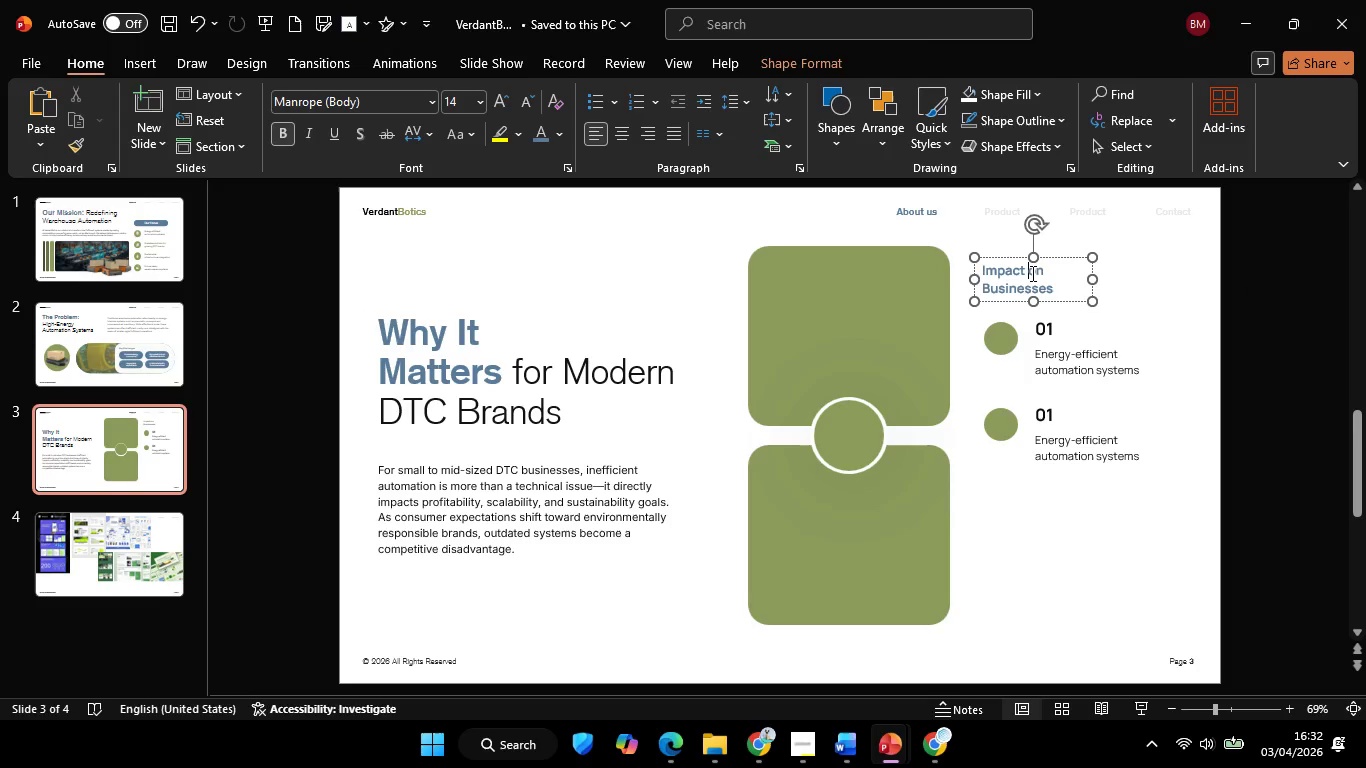 
key(Control+A)
 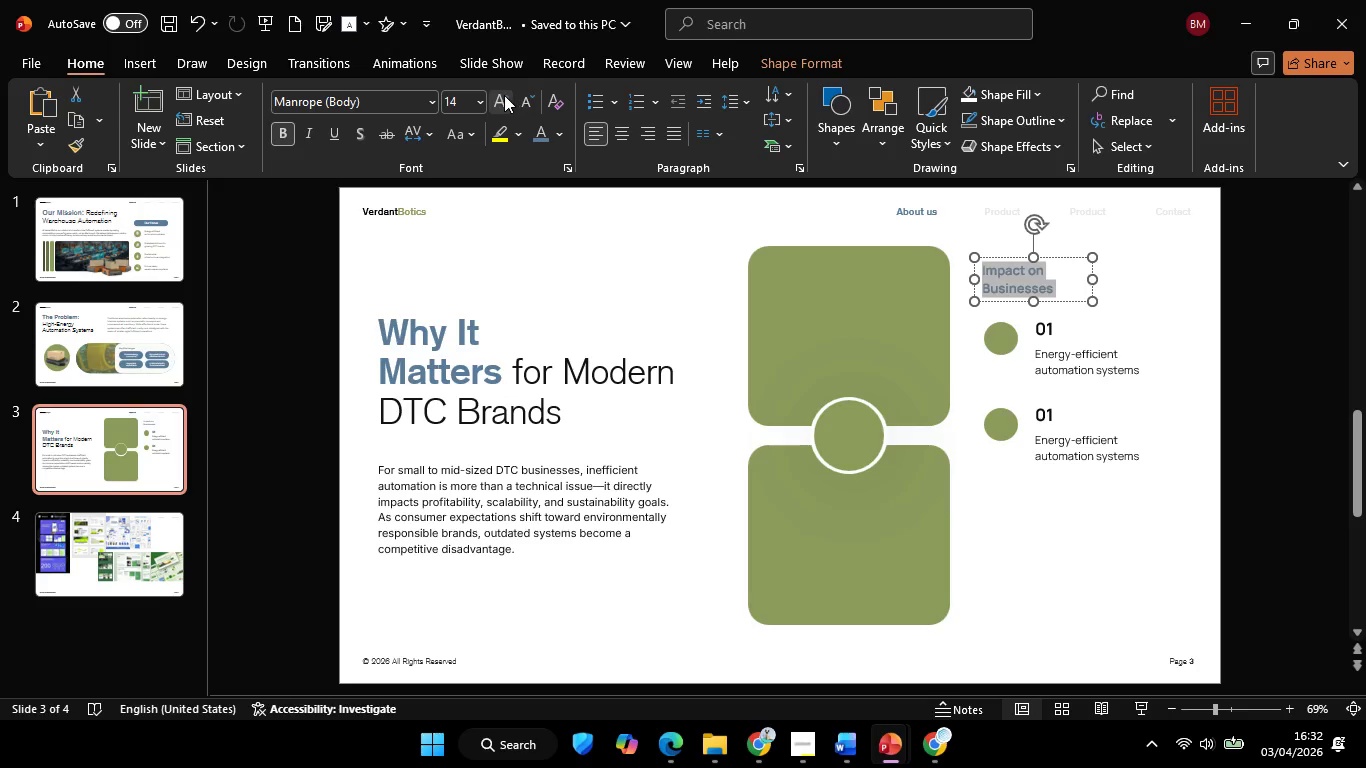 
left_click([504, 95])
 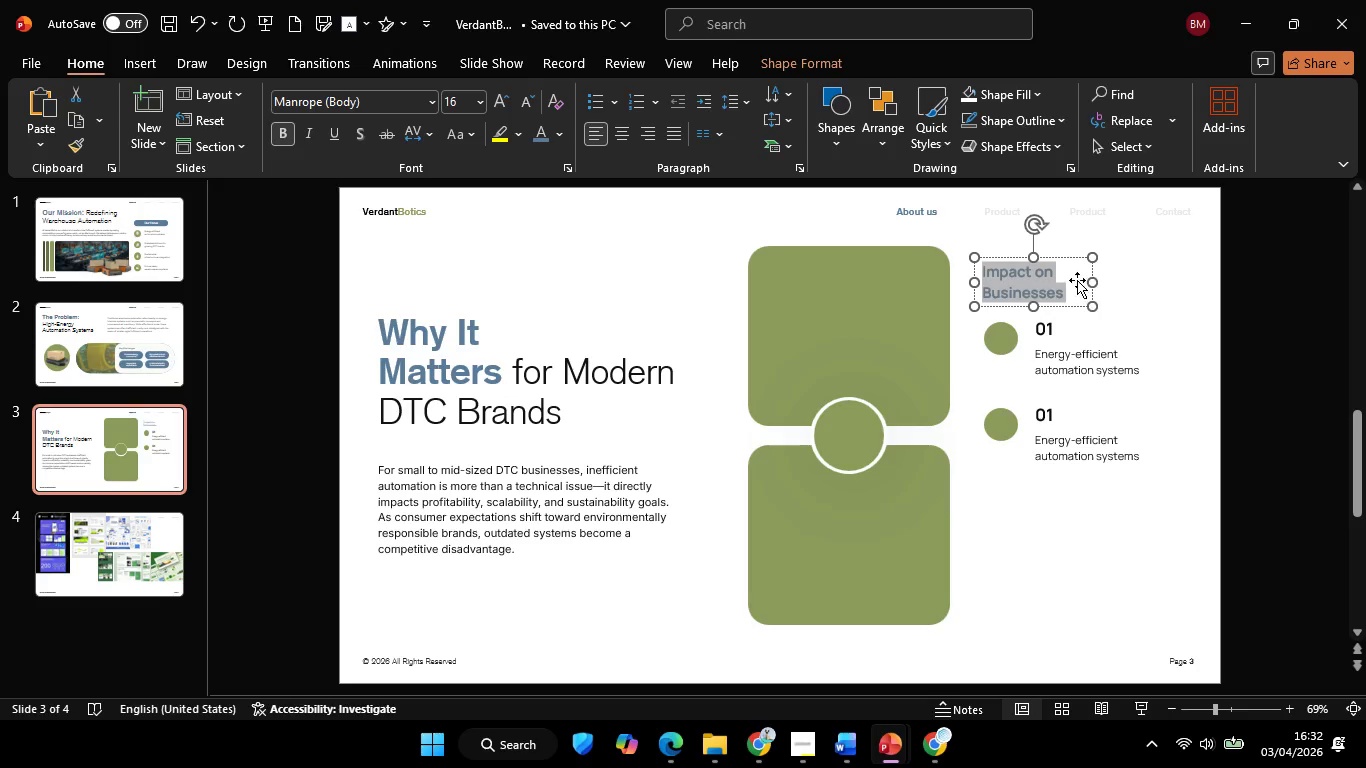 
hold_key(key=ShiftLeft, duration=3.75)
left_click_drag(start_coordinate=[1086, 282], to_coordinate=[1165, 287])
 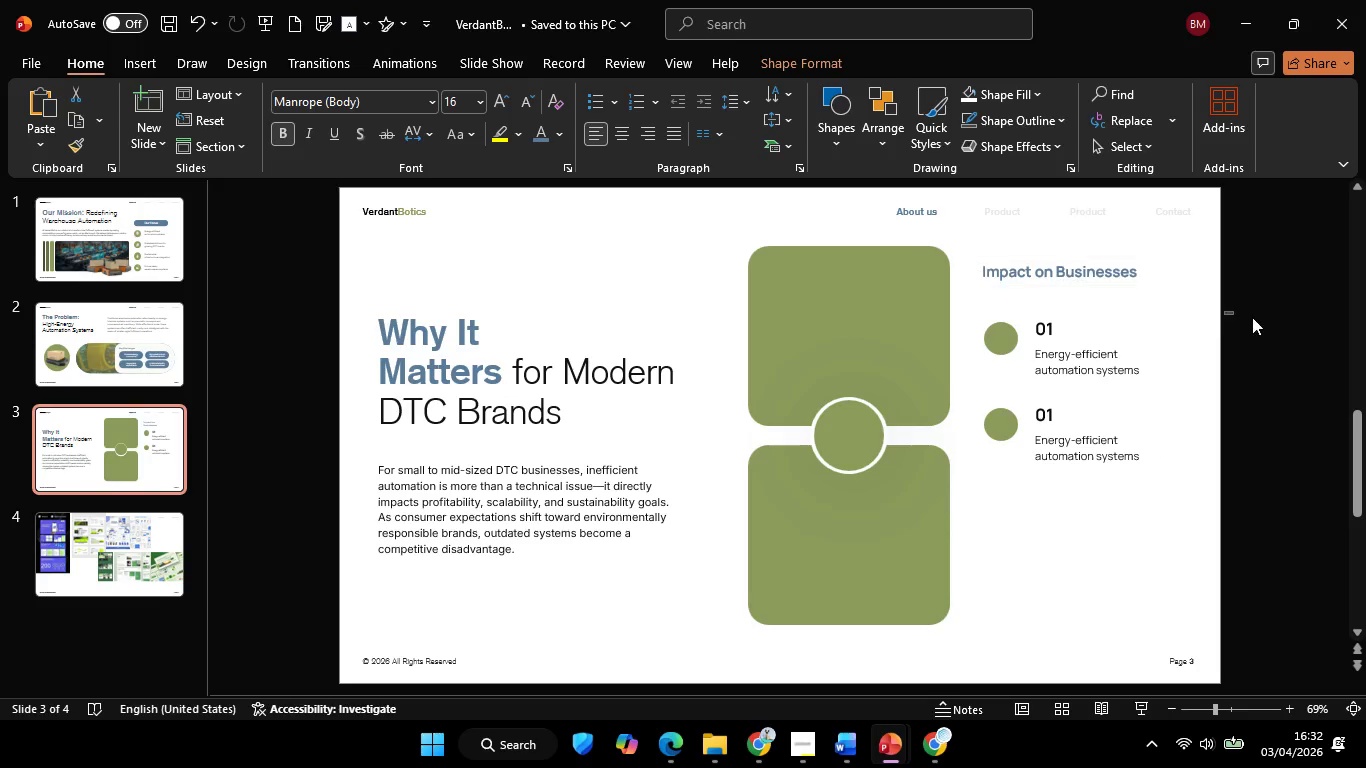 
left_click_drag(start_coordinate=[1225, 312], to_coordinate=[1252, 318])
 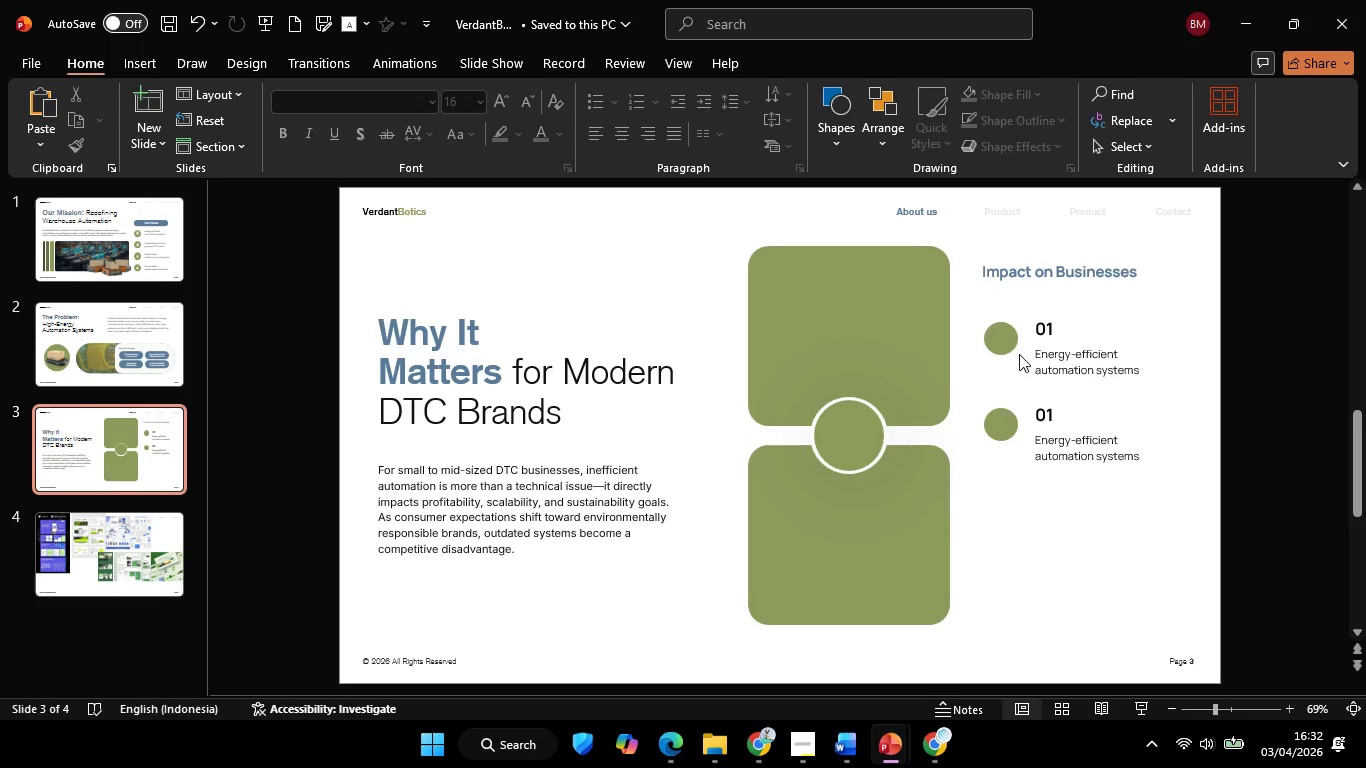 
left_click([999, 337])
 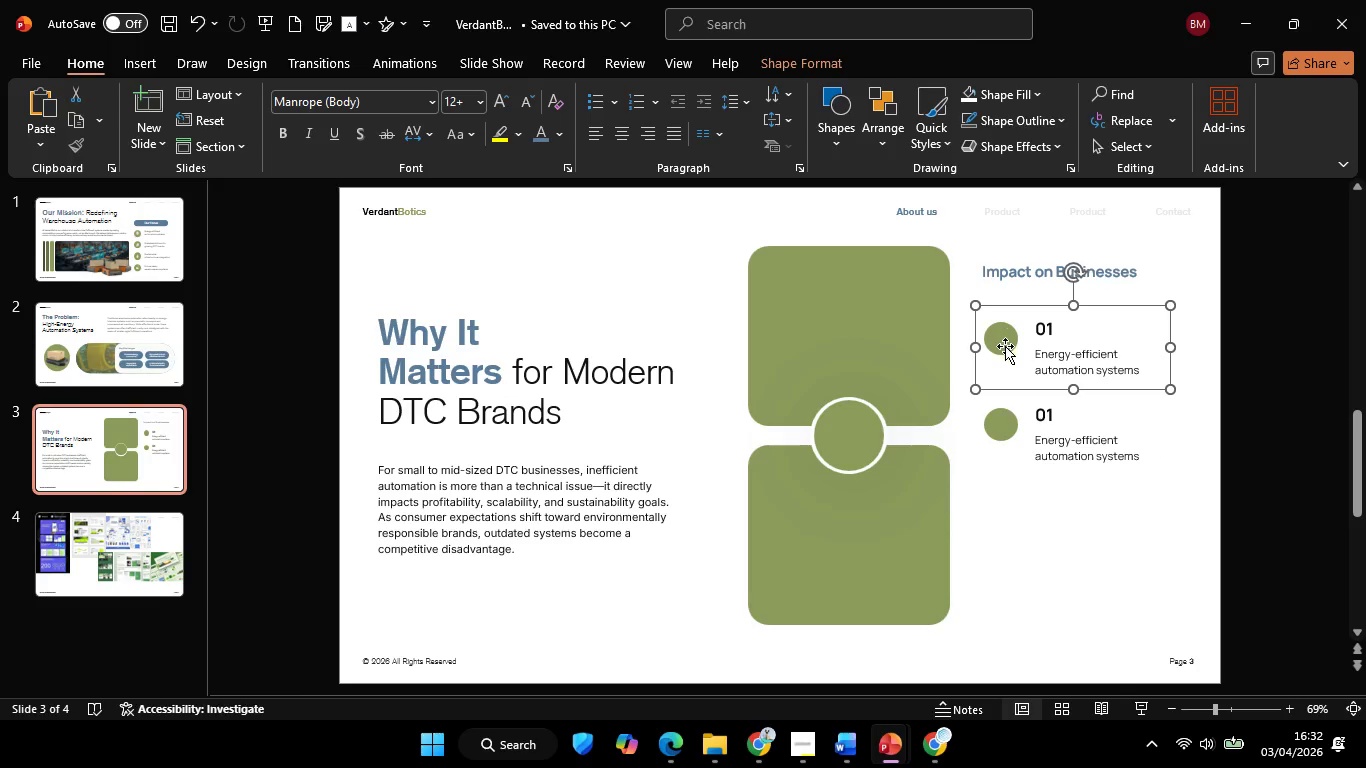 
hold_key(key=ShiftLeft, duration=2.56)
left_click_drag(start_coordinate=[1000, 345], to_coordinate=[991, 323])
 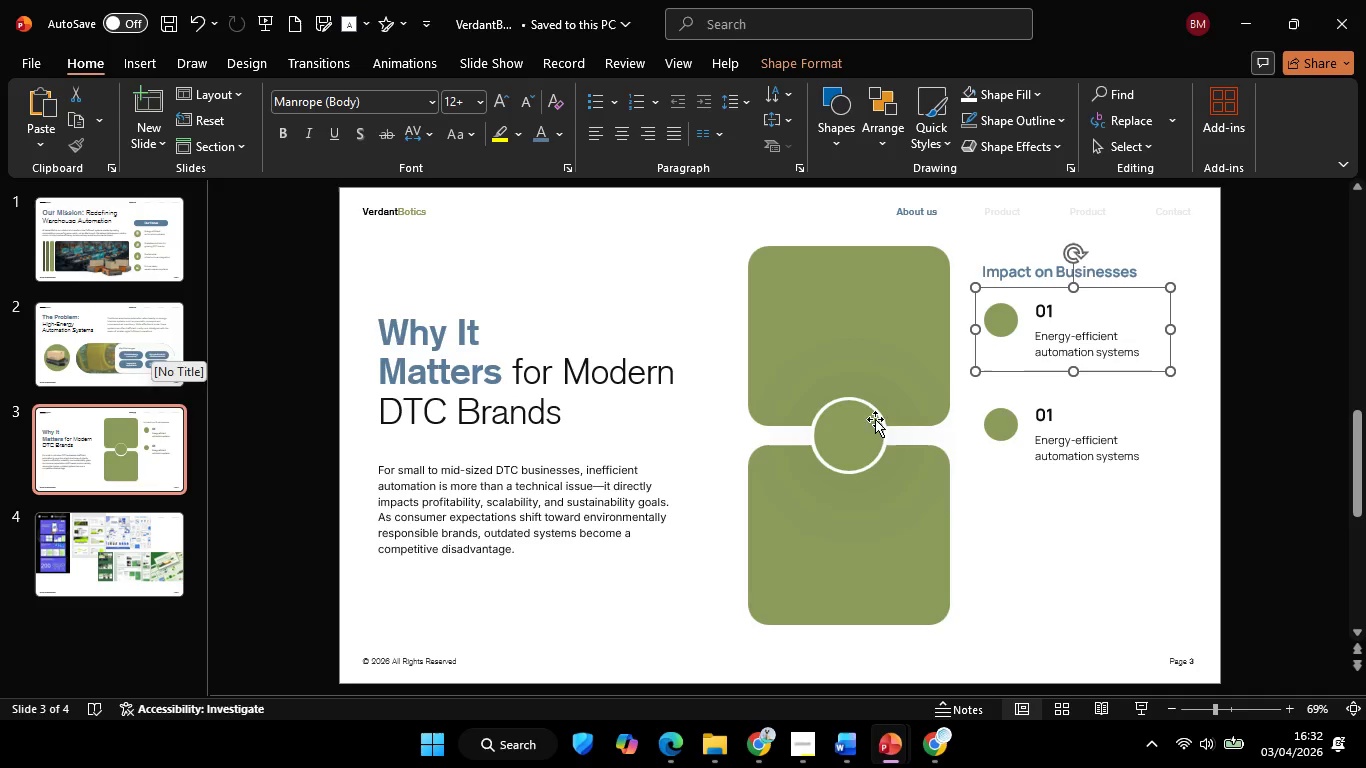 
wait(5.92)
 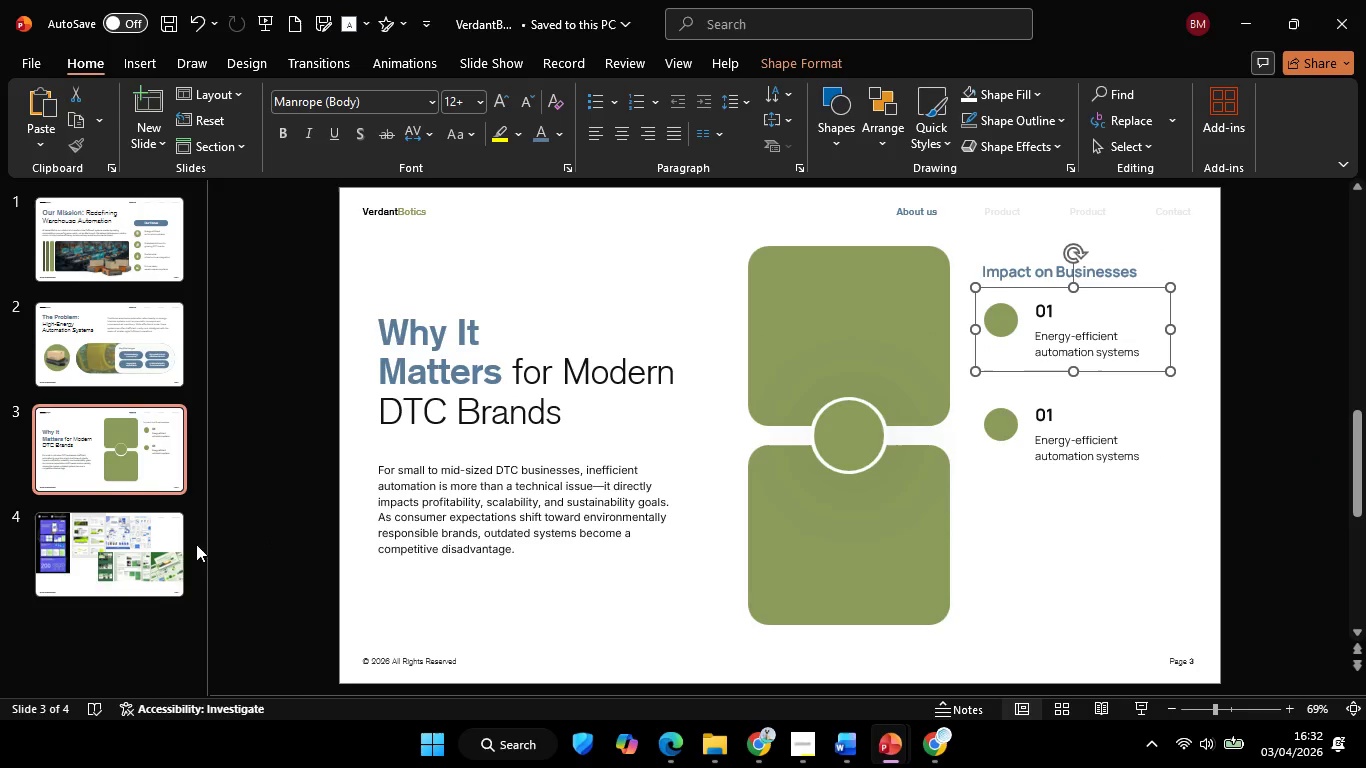 
double_click([857, 428])
 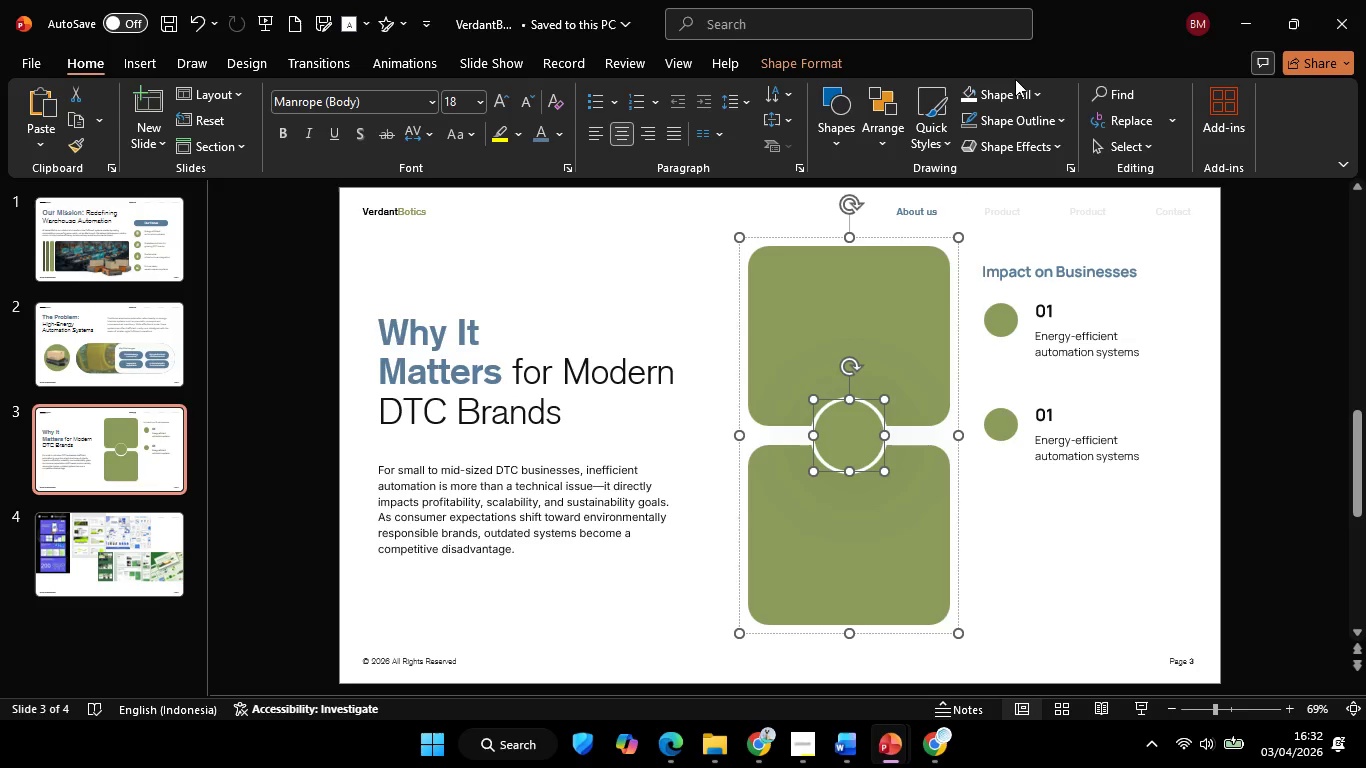 
left_click([1025, 96])
 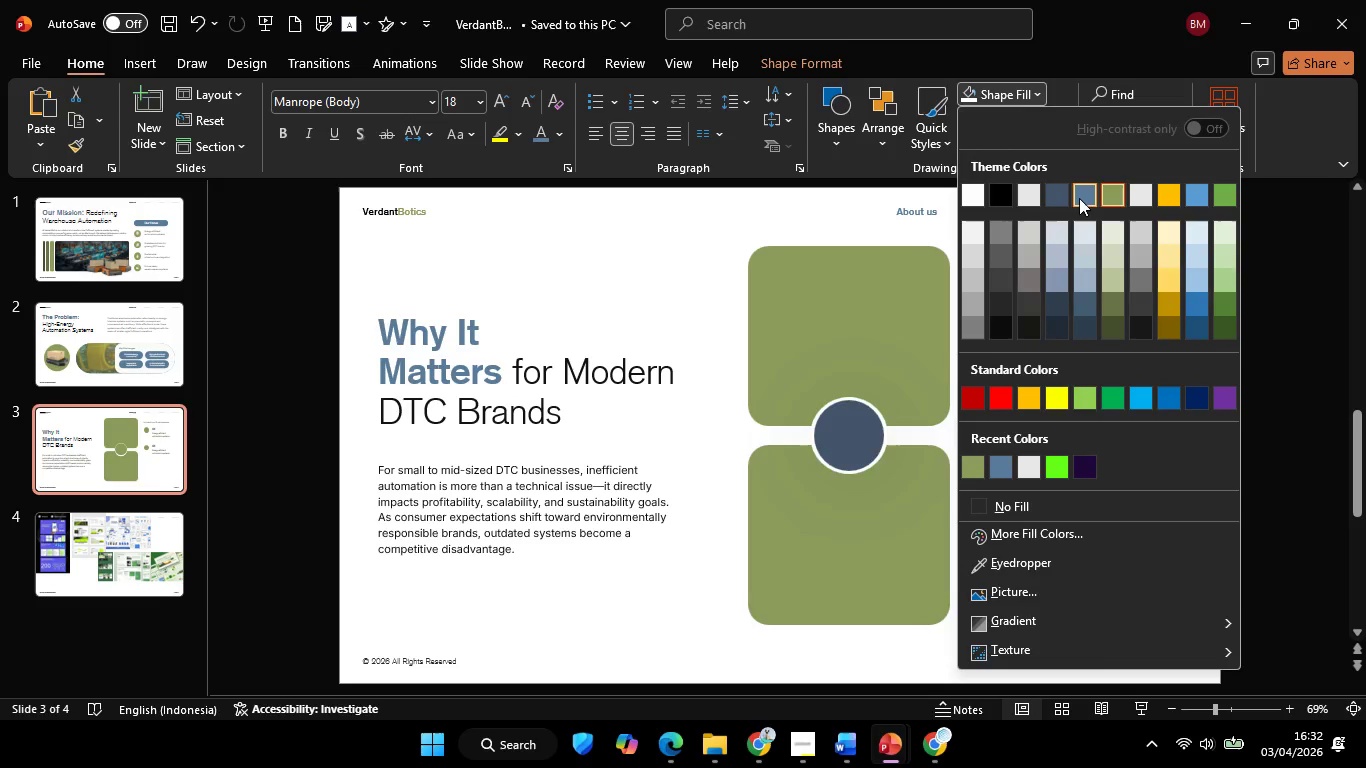 
left_click([1081, 198])
 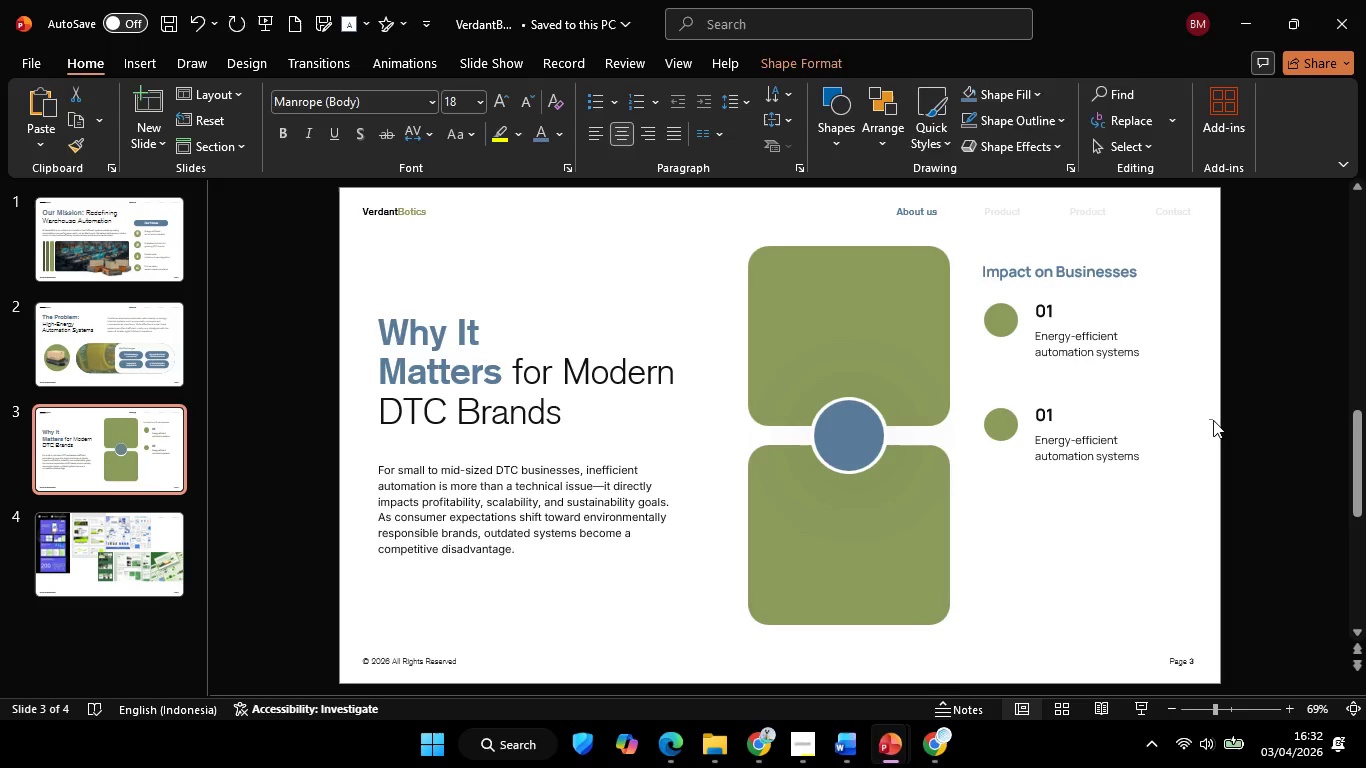 
left_click_drag(start_coordinate=[1213, 420], to_coordinate=[1212, 399])
 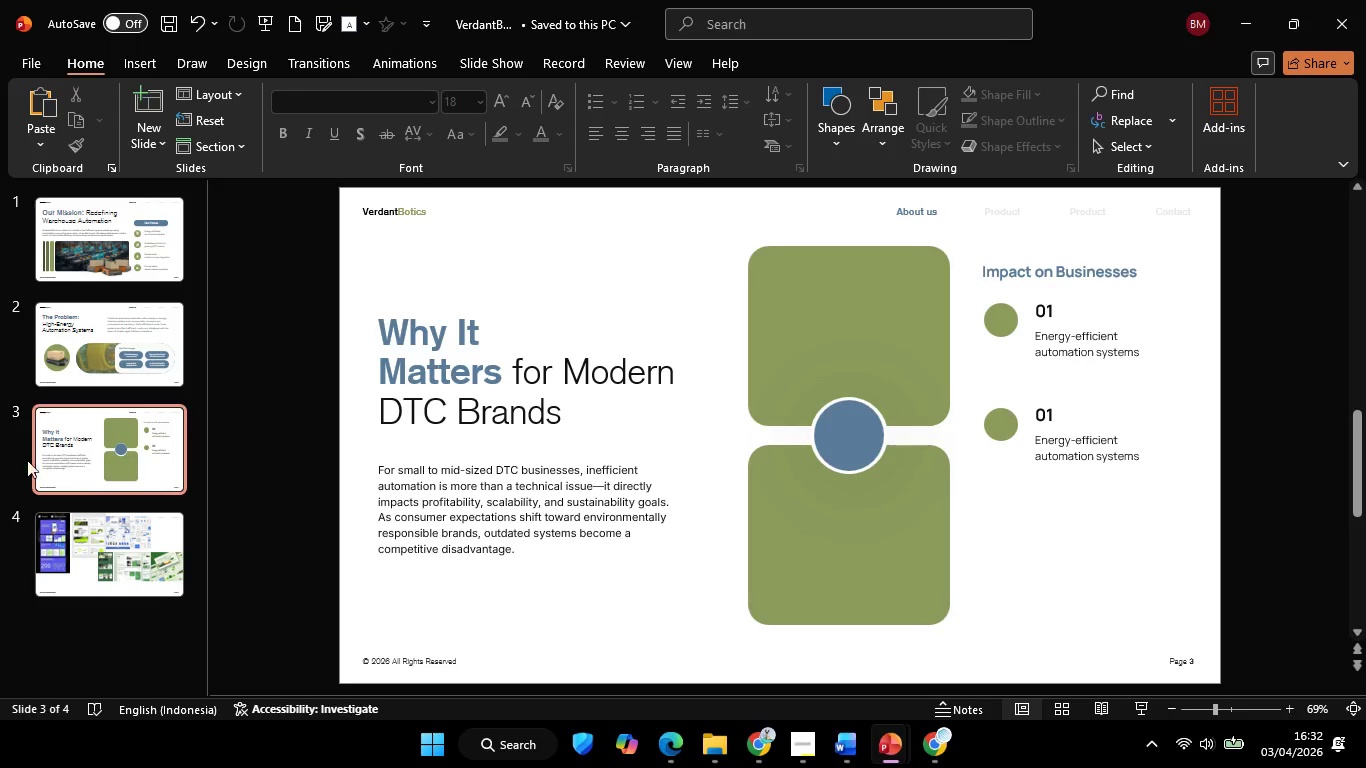 
left_click([152, 556])
 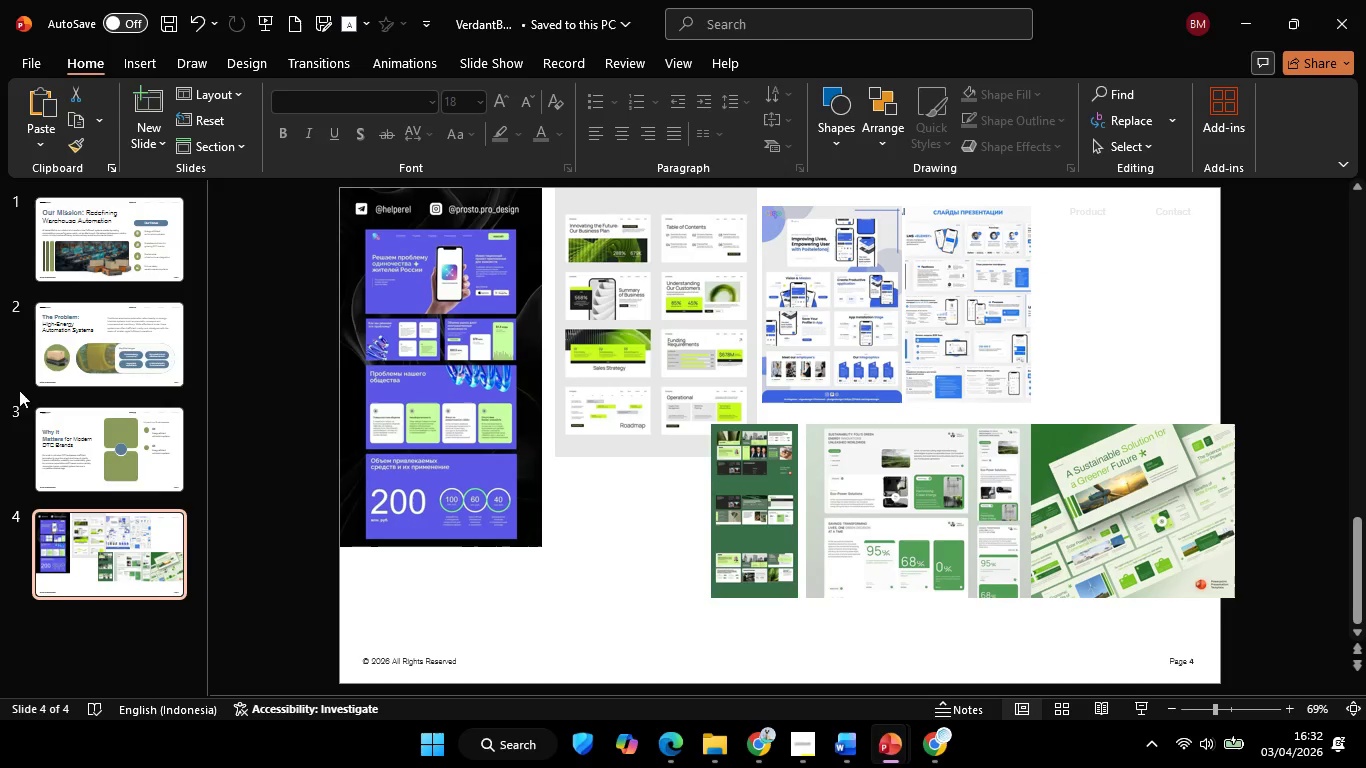 
left_click([75, 342])
 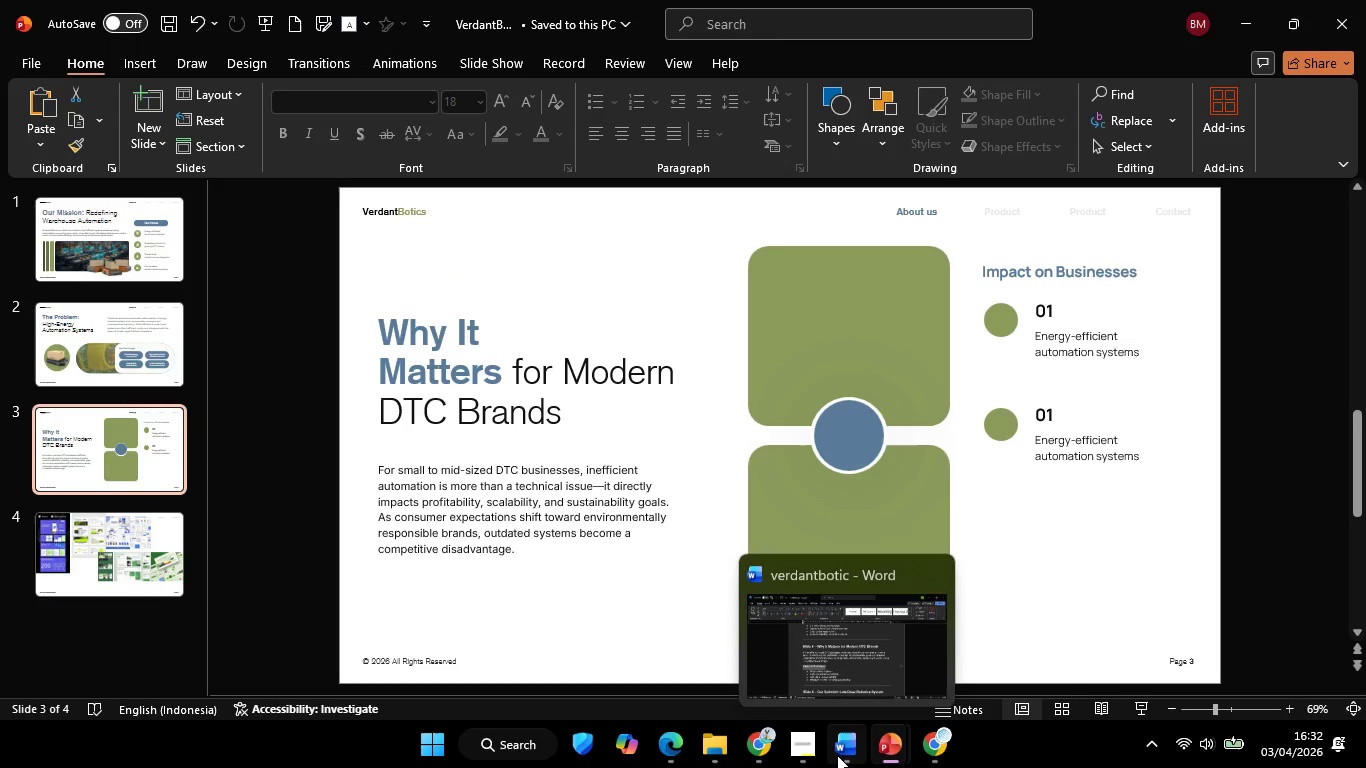 
left_click([800, 757])
 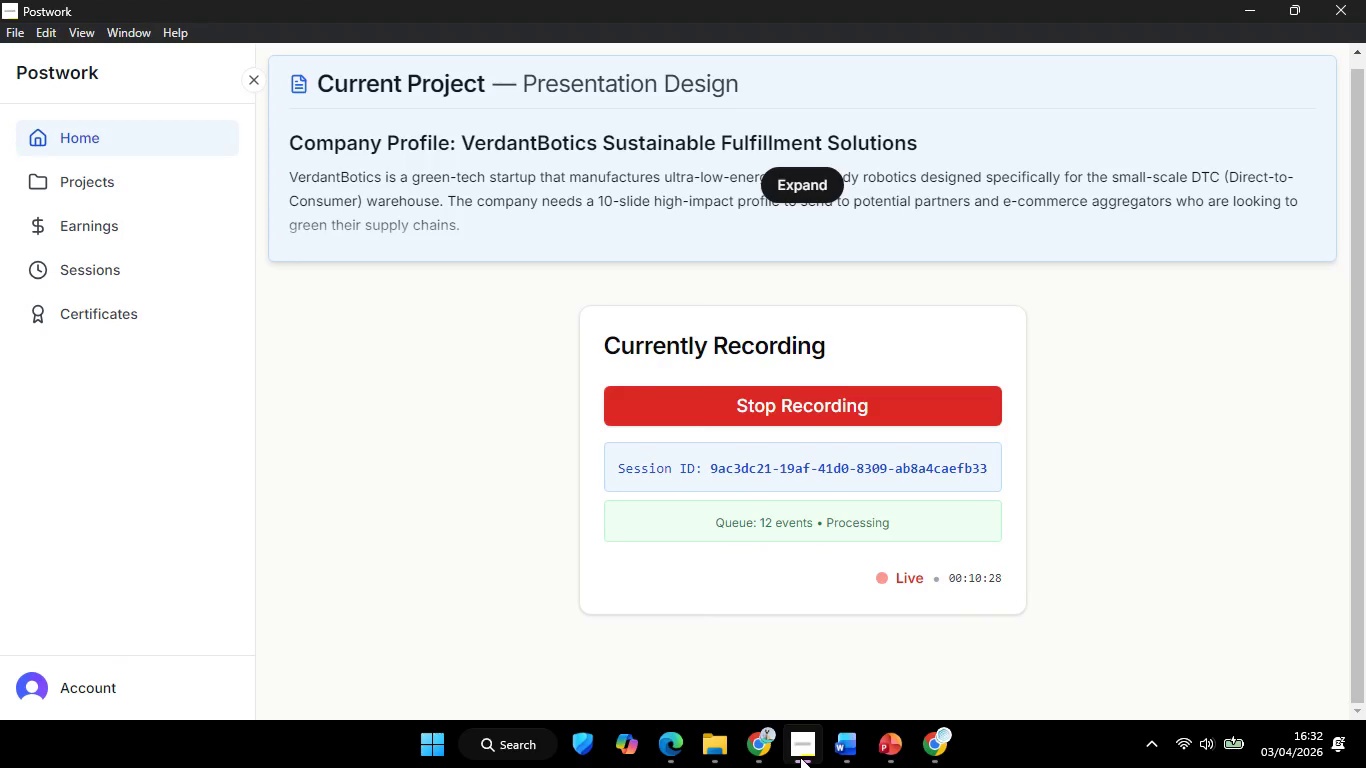 
left_click([800, 757])
 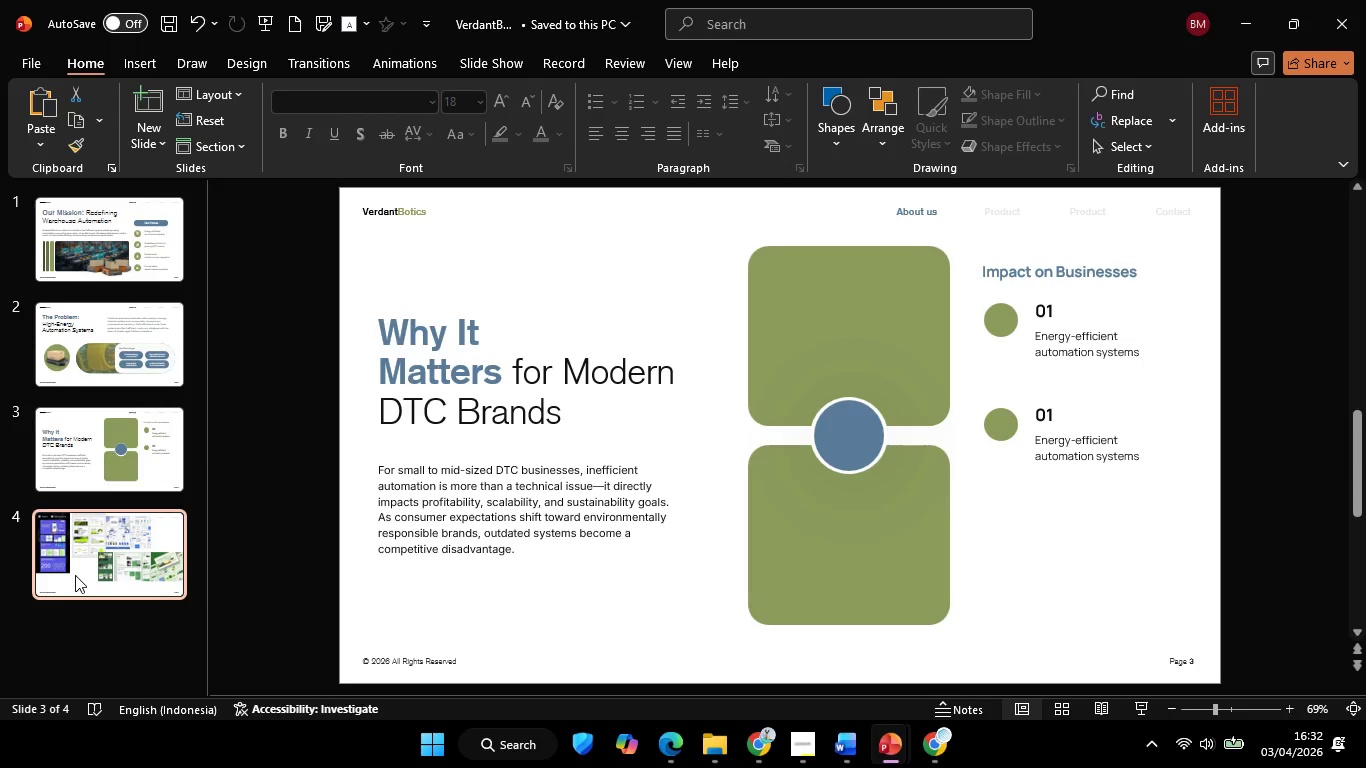 
scroll: coordinate [14, 478], scroll_direction: down, amount: 3.0
 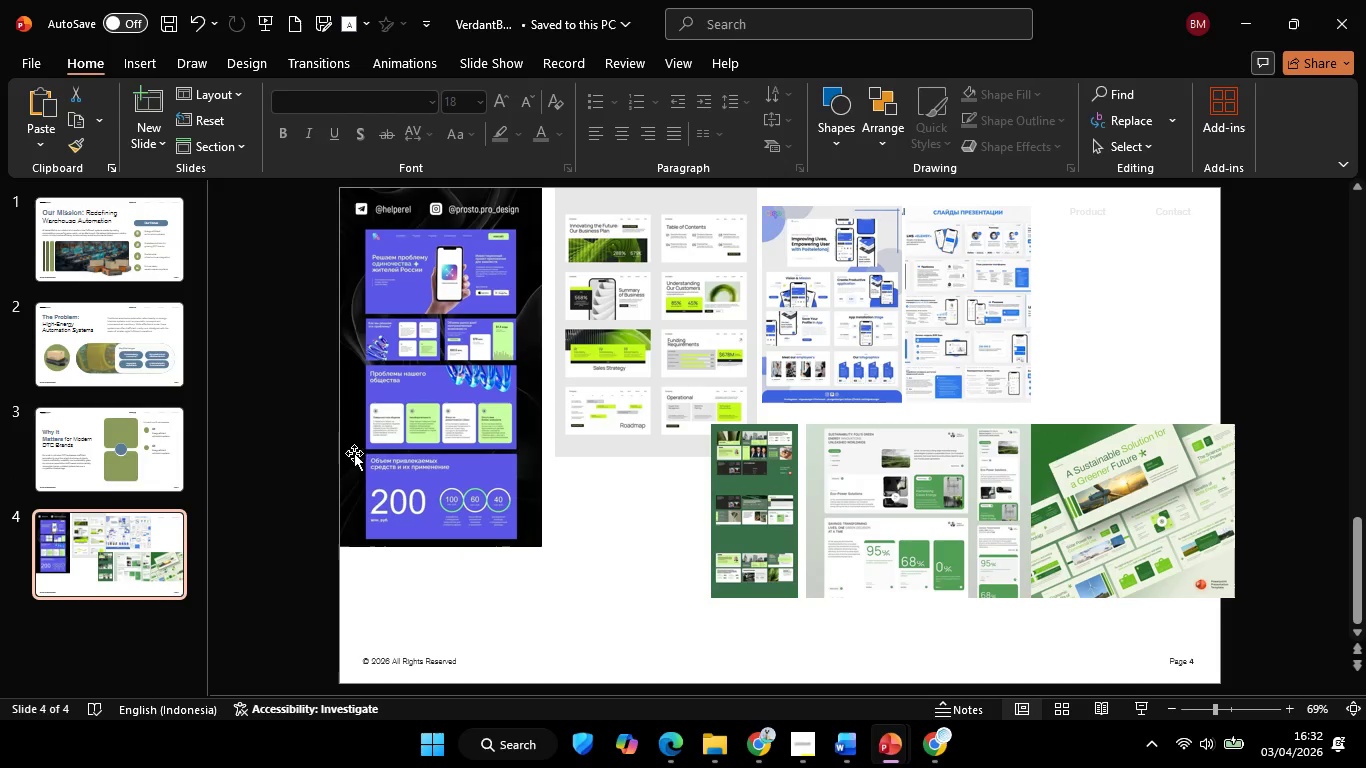 
left_click([333, 424])
 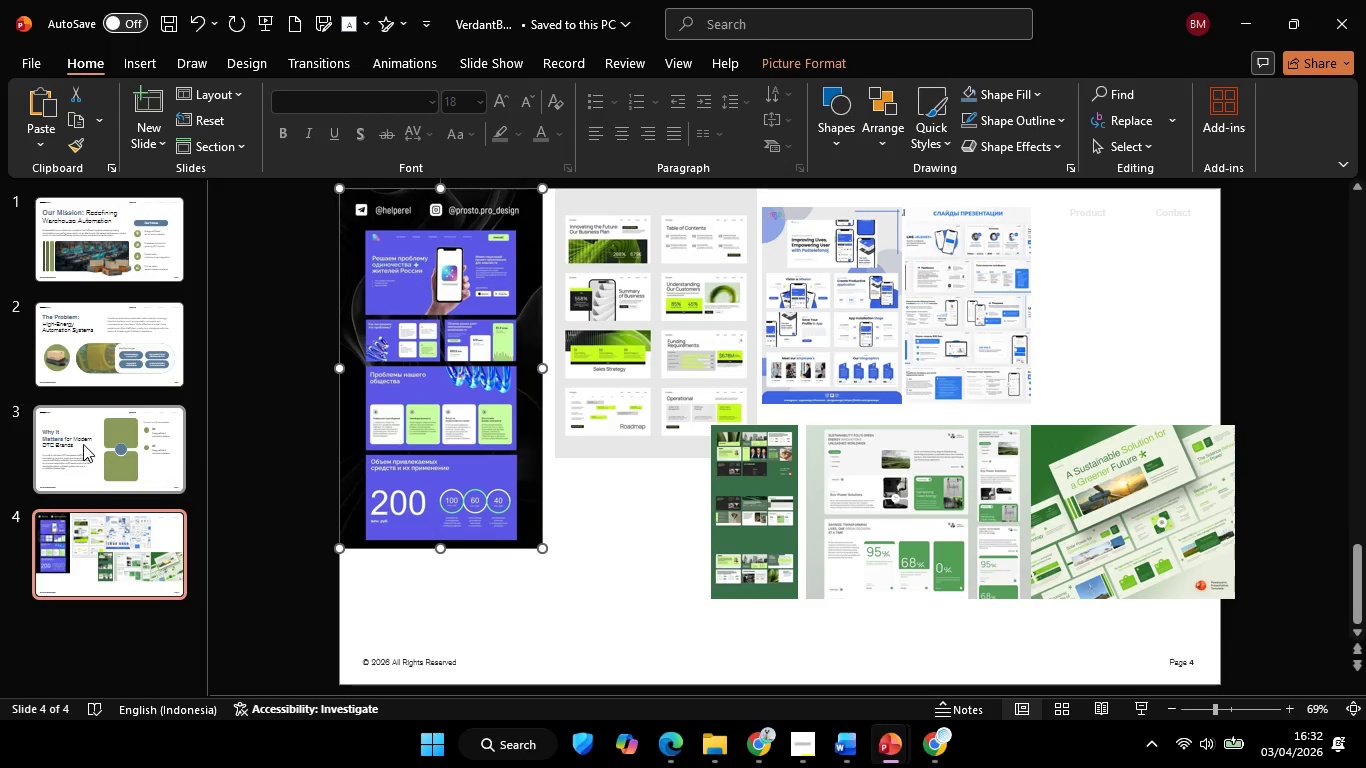 
left_click([83, 444])
 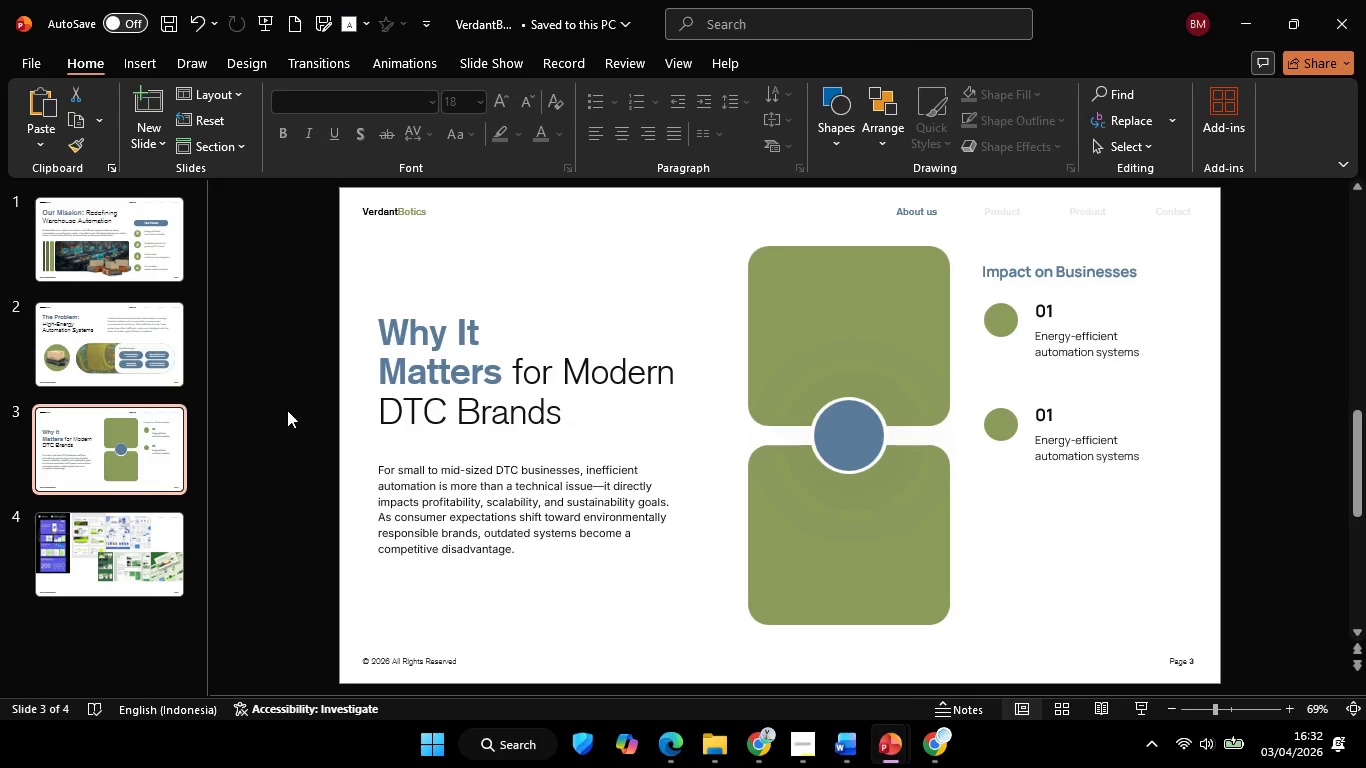 
left_click([287, 409])
 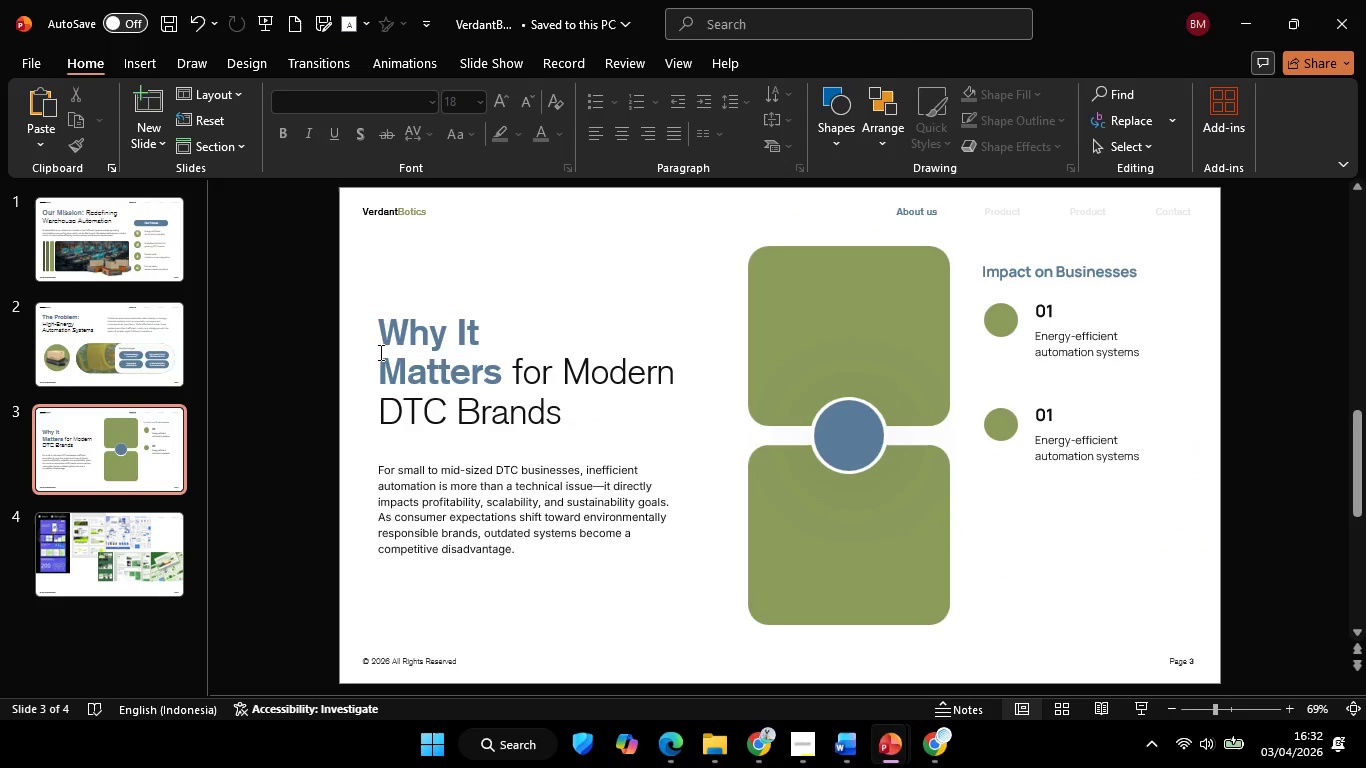 
wait(7.14)
 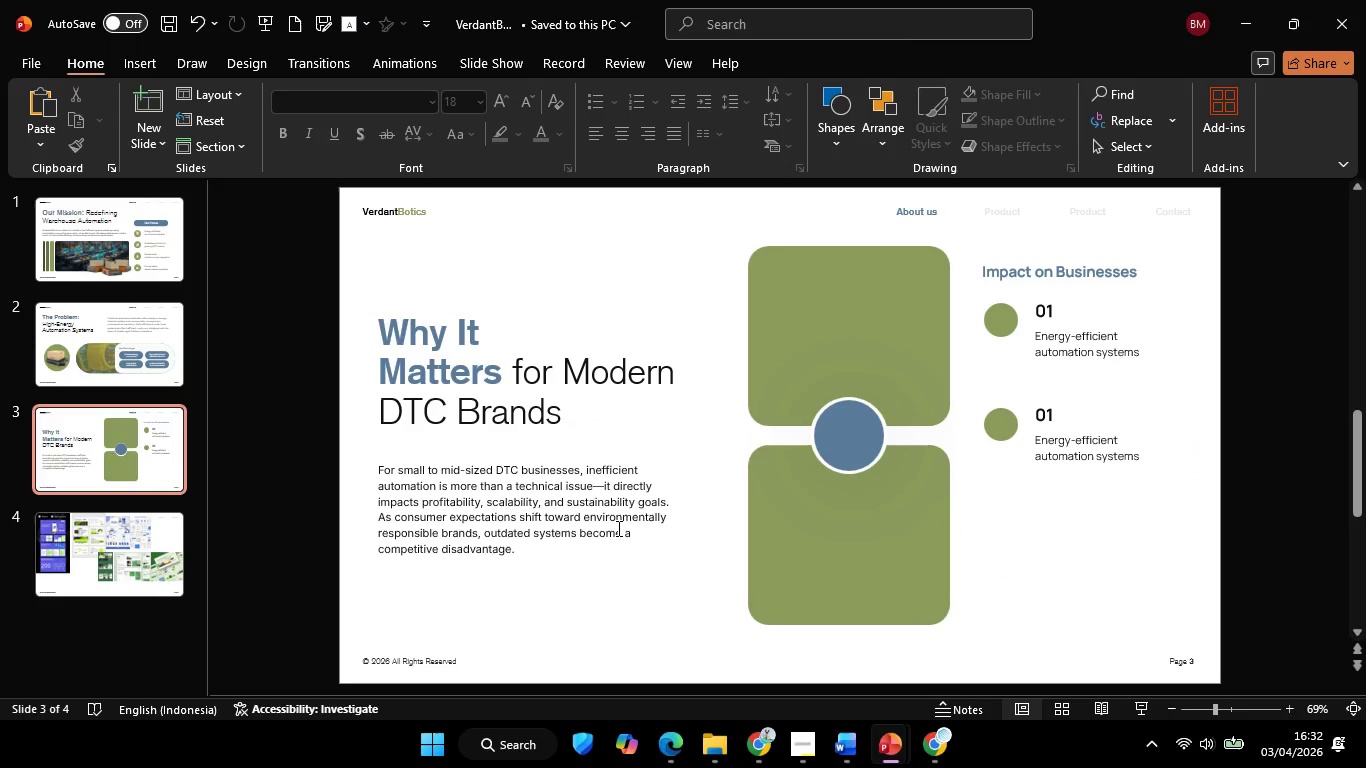 
left_click([145, 356])
 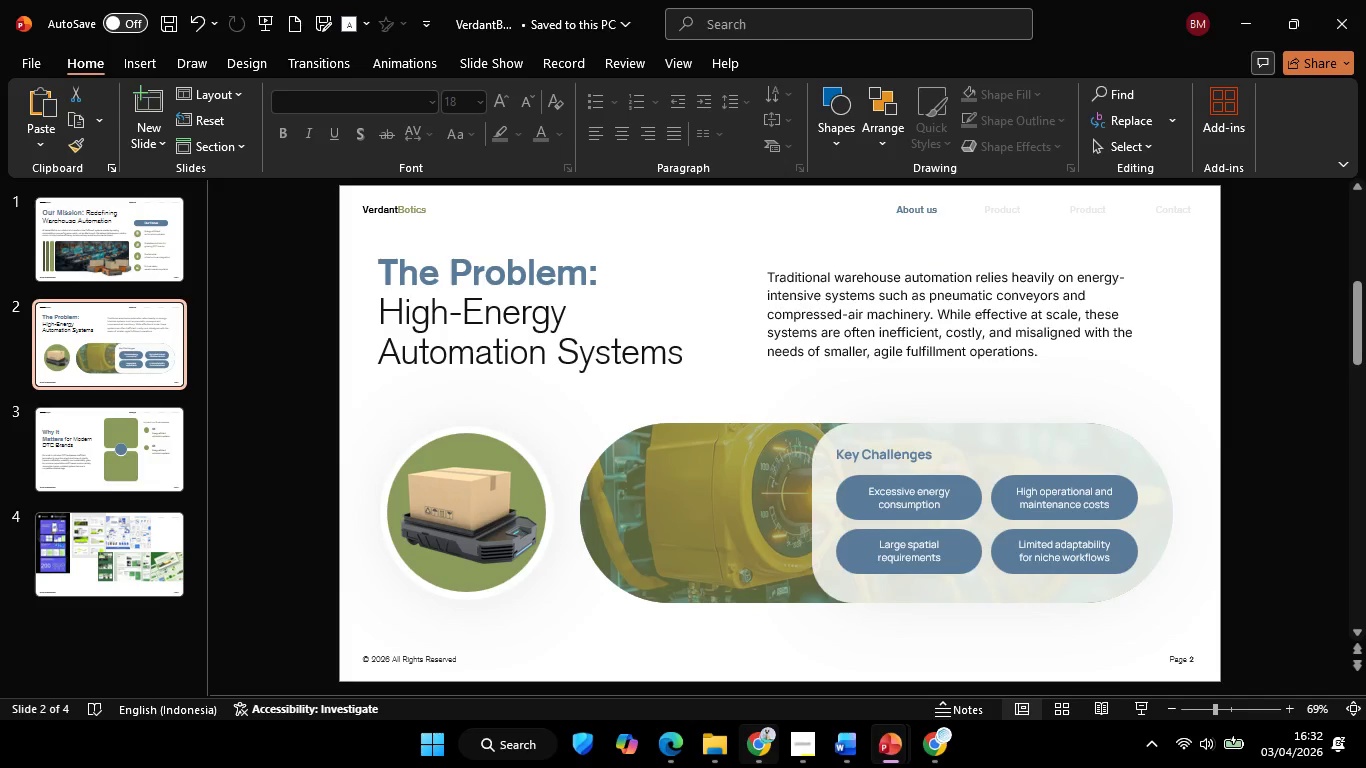 
wait(7.55)
 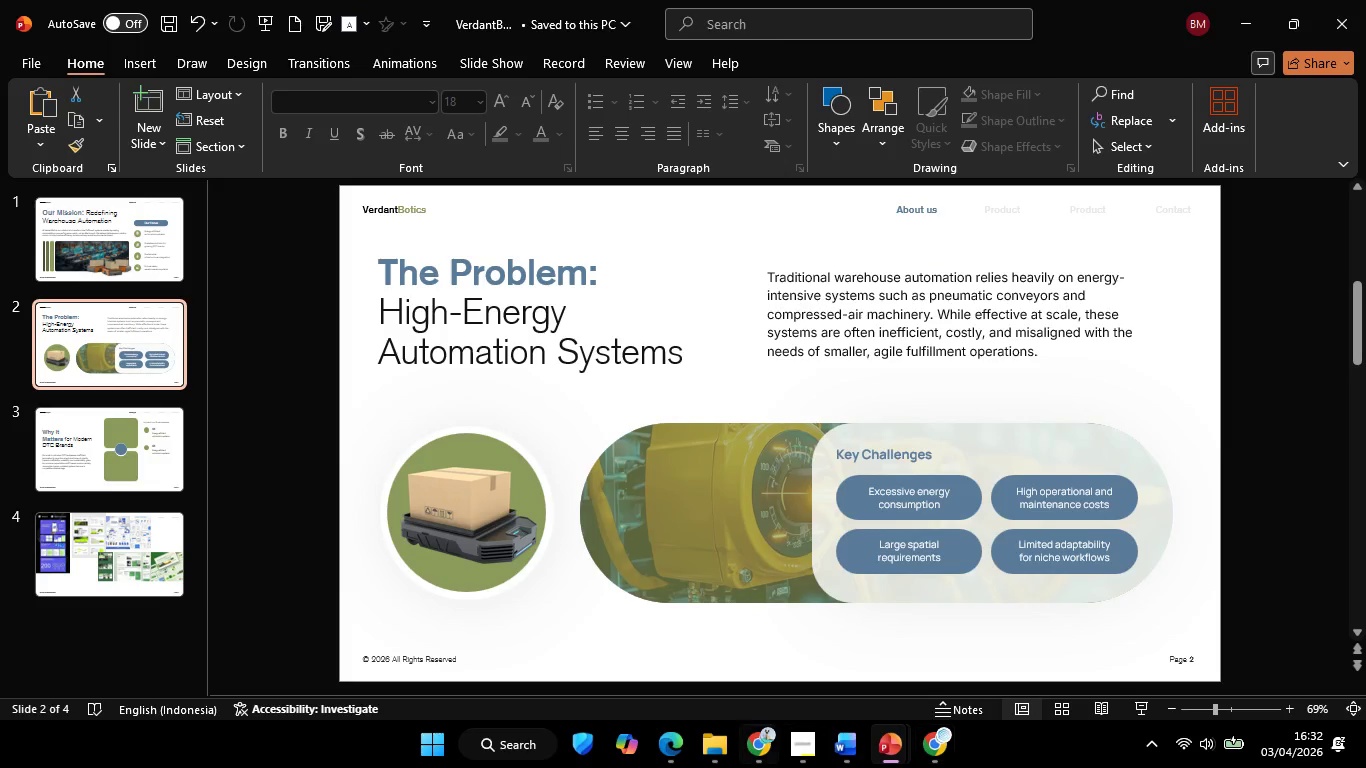 
left_click([414, 511])
 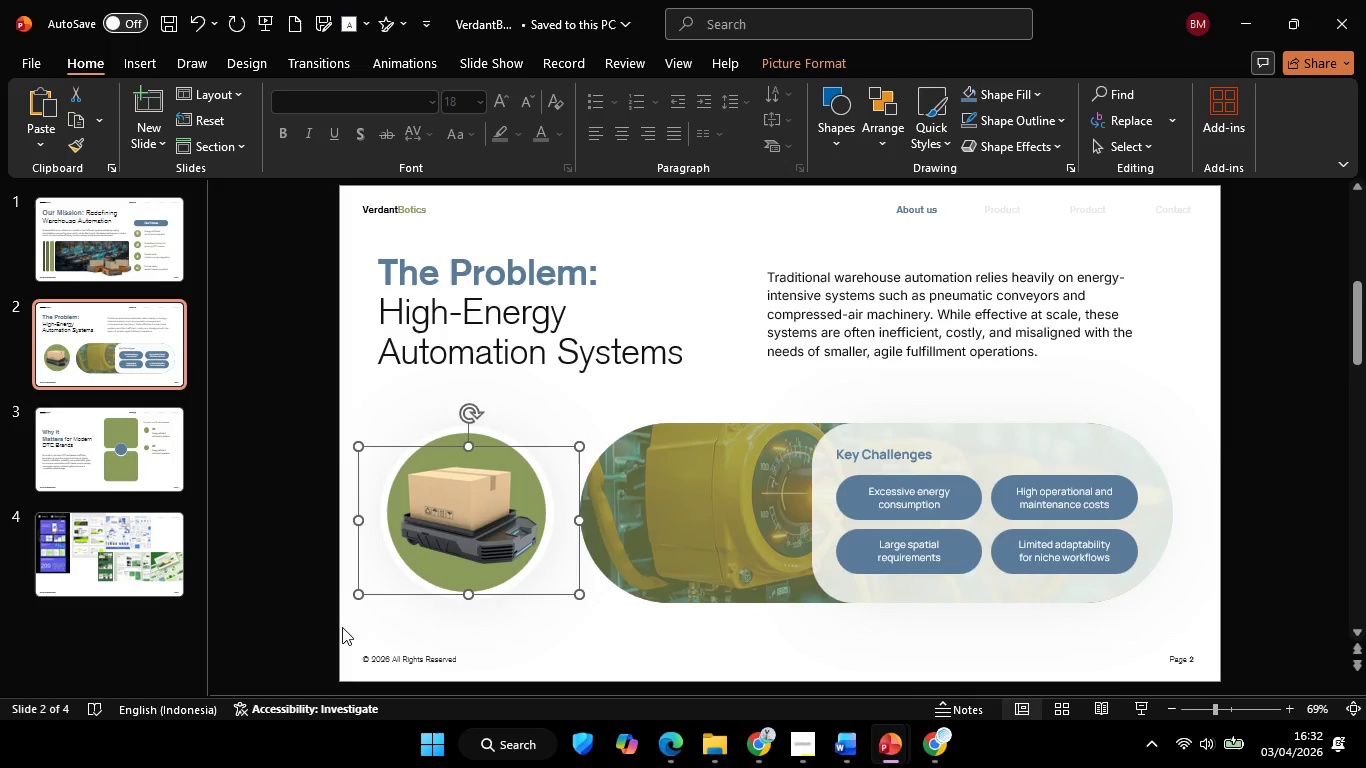 
left_click([342, 627])
 